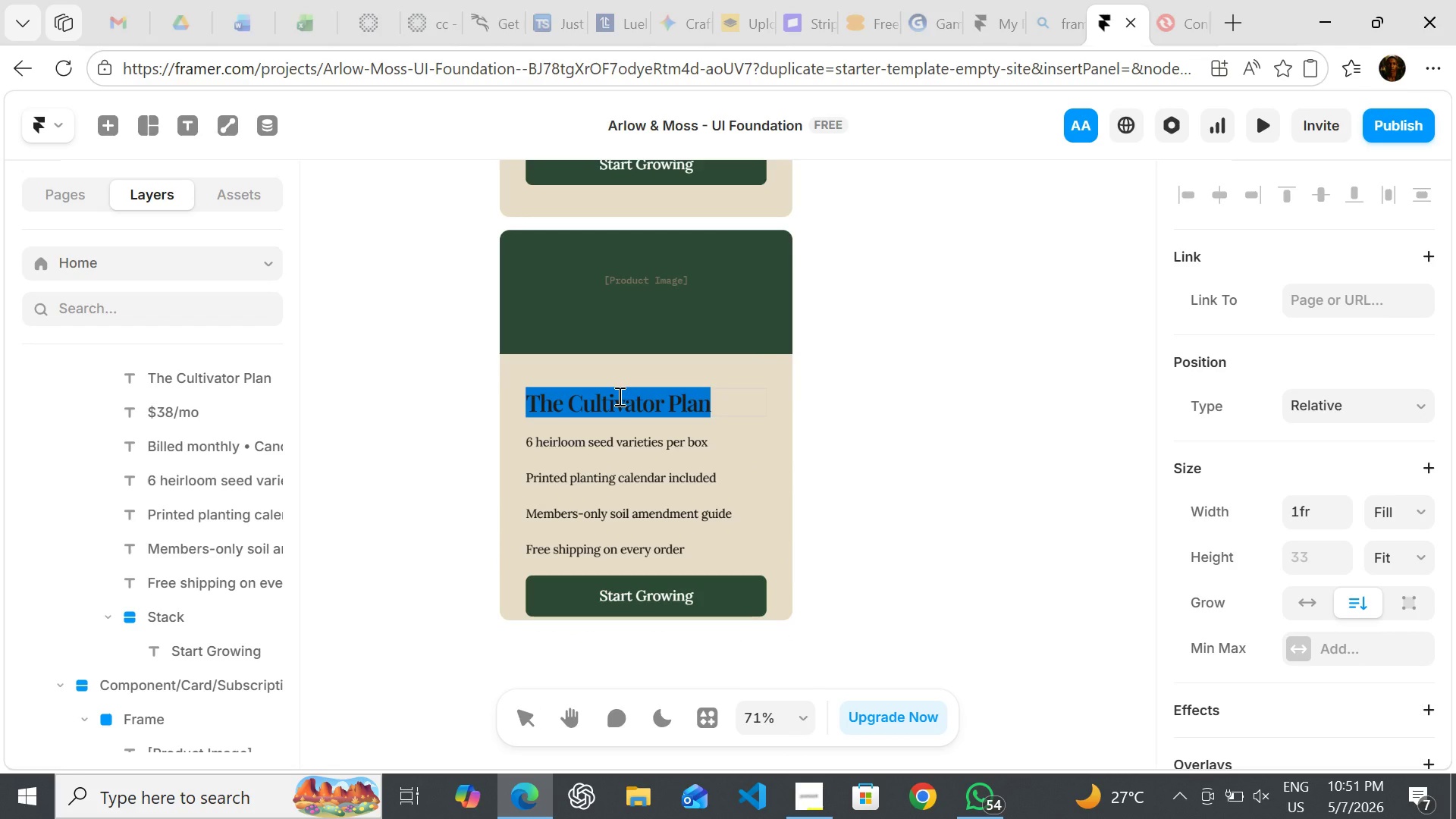 
type(Hori Hori Garden Knife)
 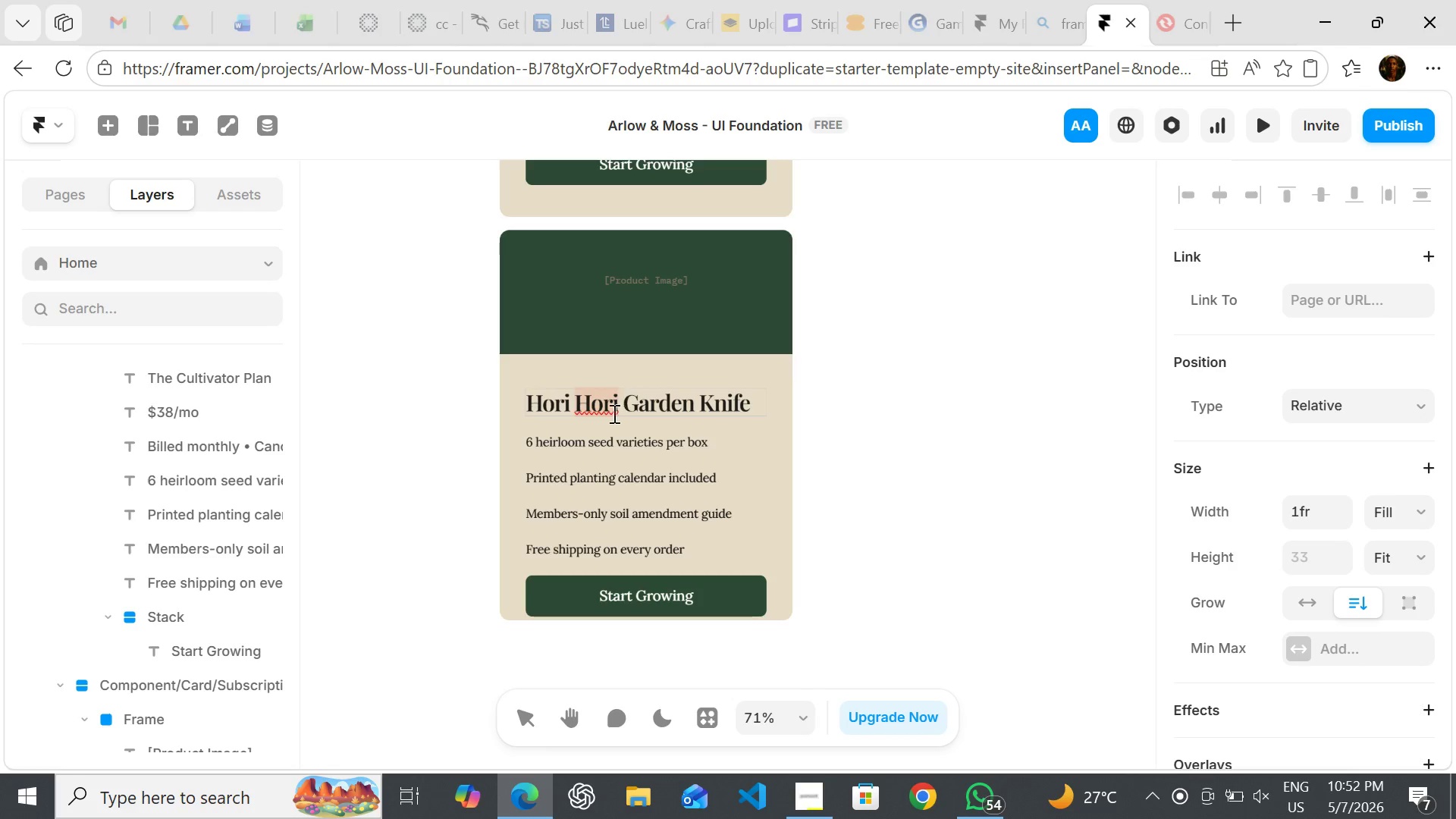 
double_click([604, 448])
 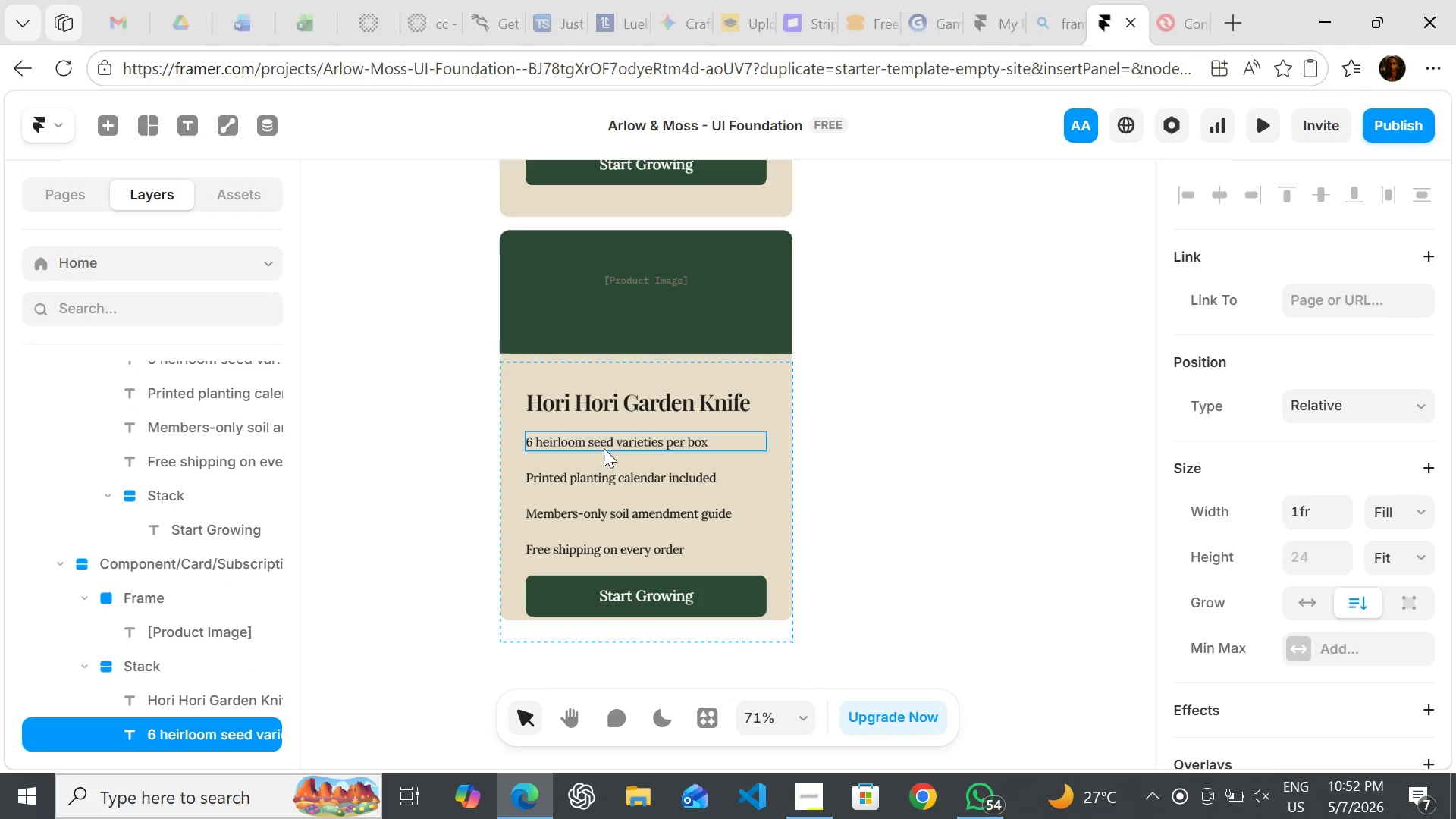 
triple_click([604, 448])
 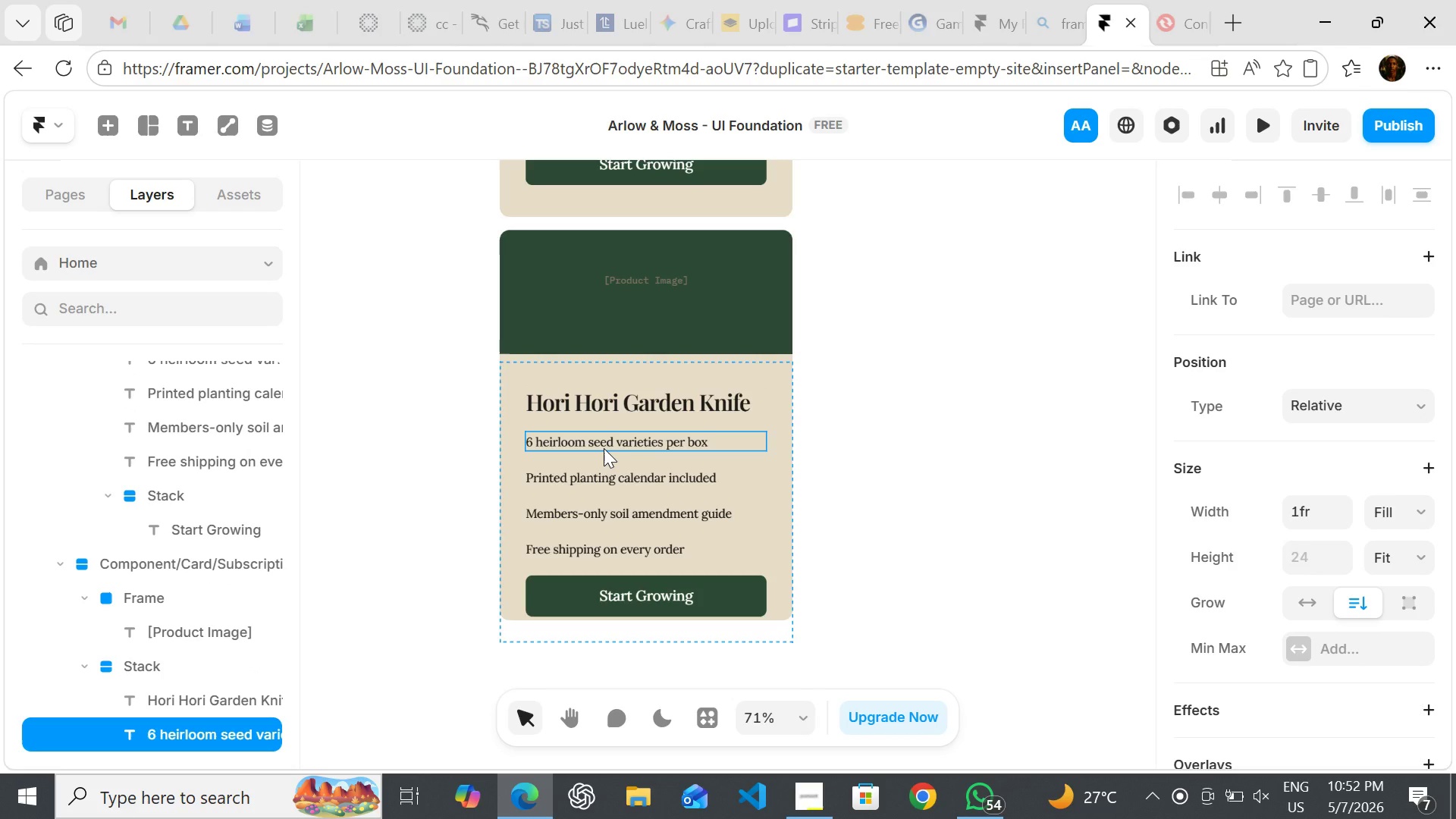 
triple_click([604, 448])
 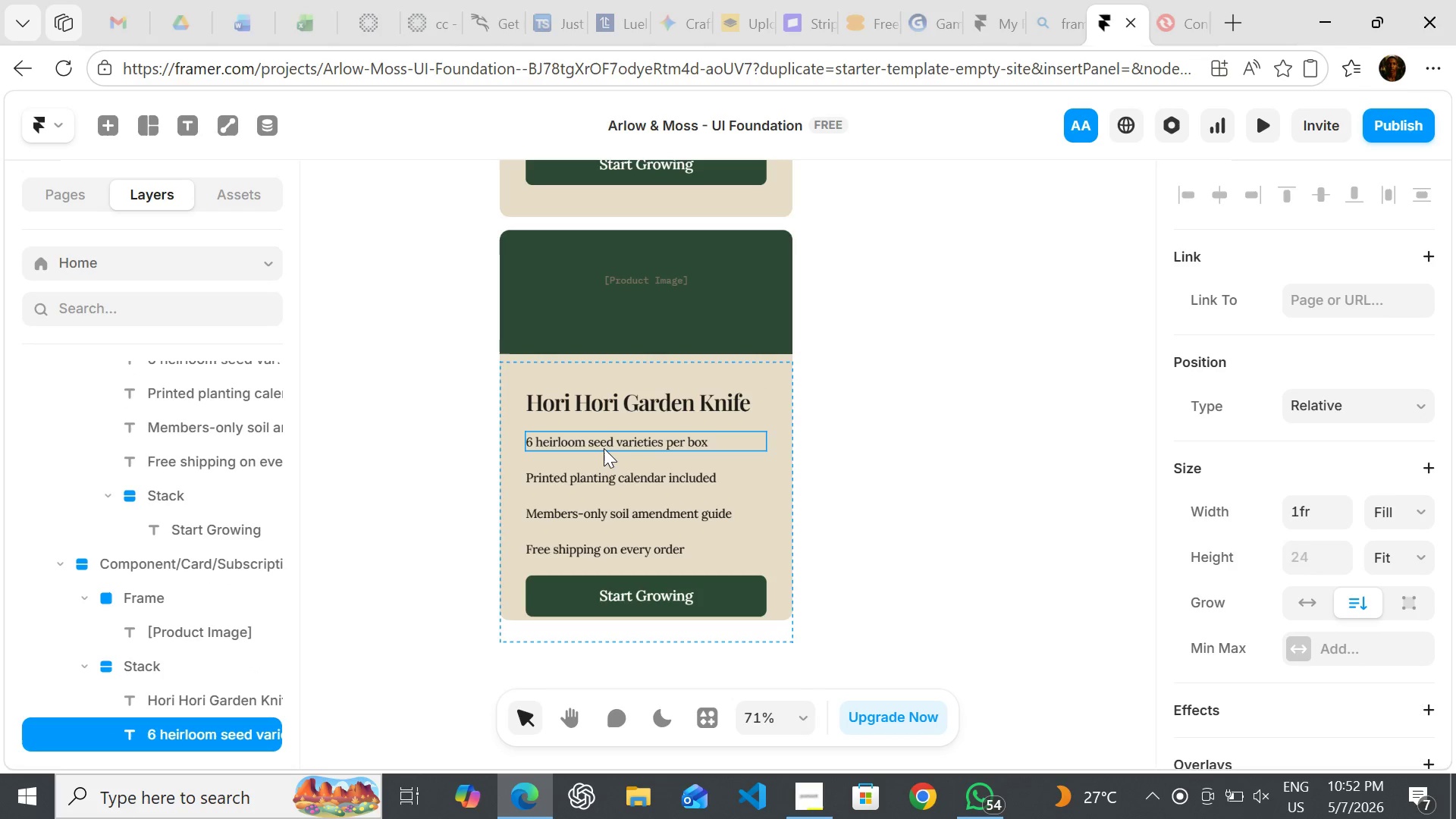 
double_click([604, 448])
 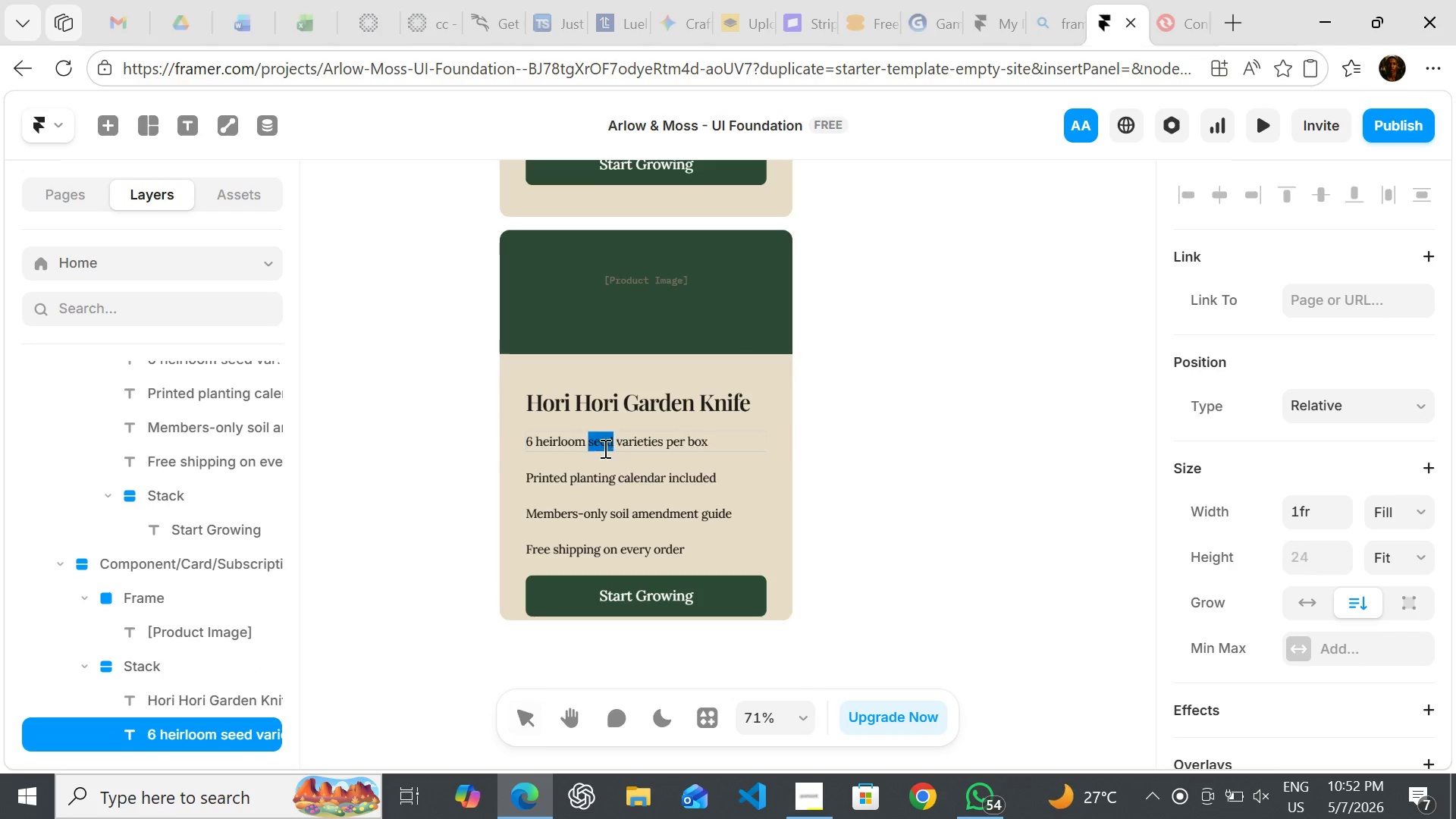 
key(Enter)
 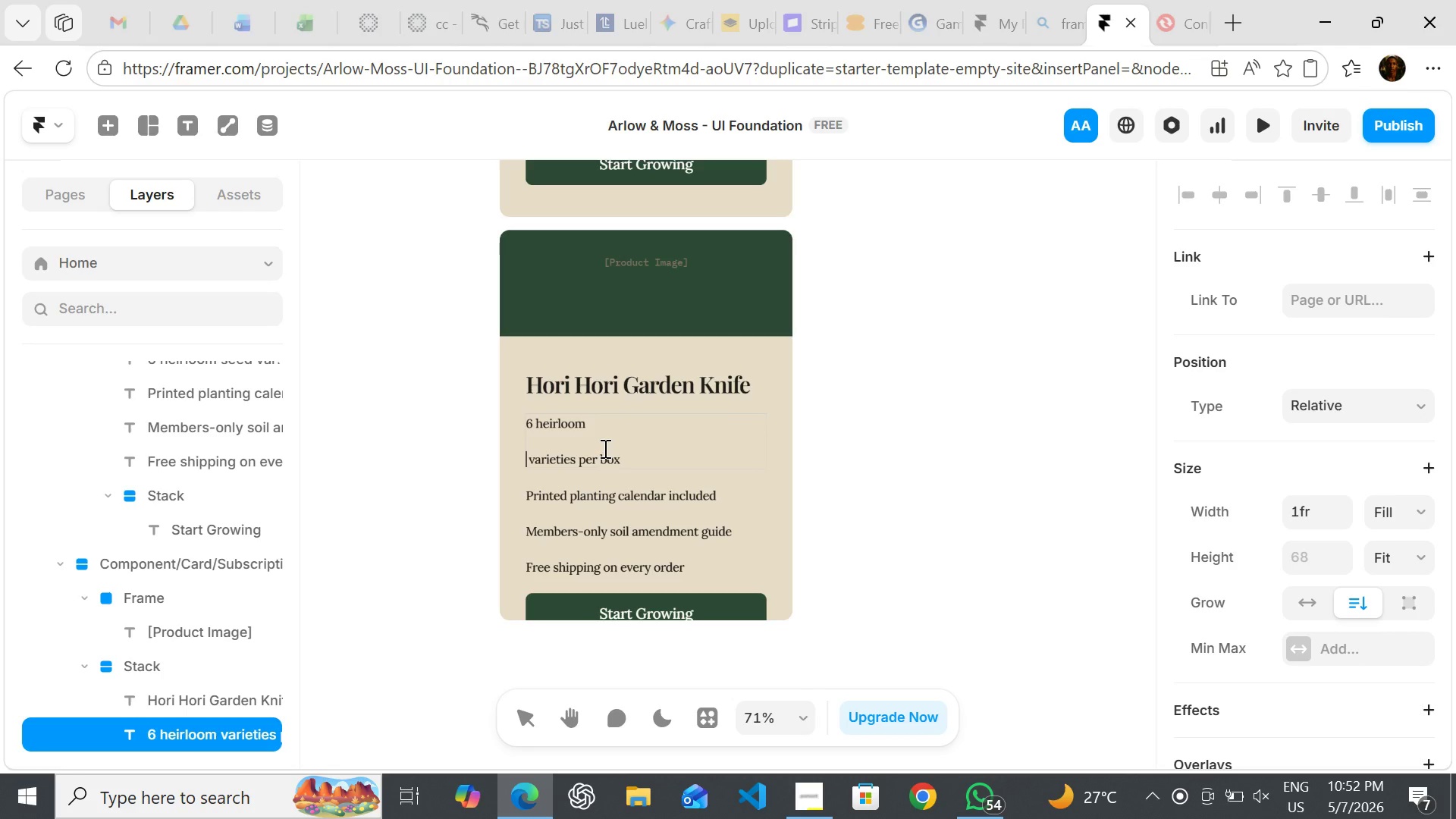 
key(Backspace)
 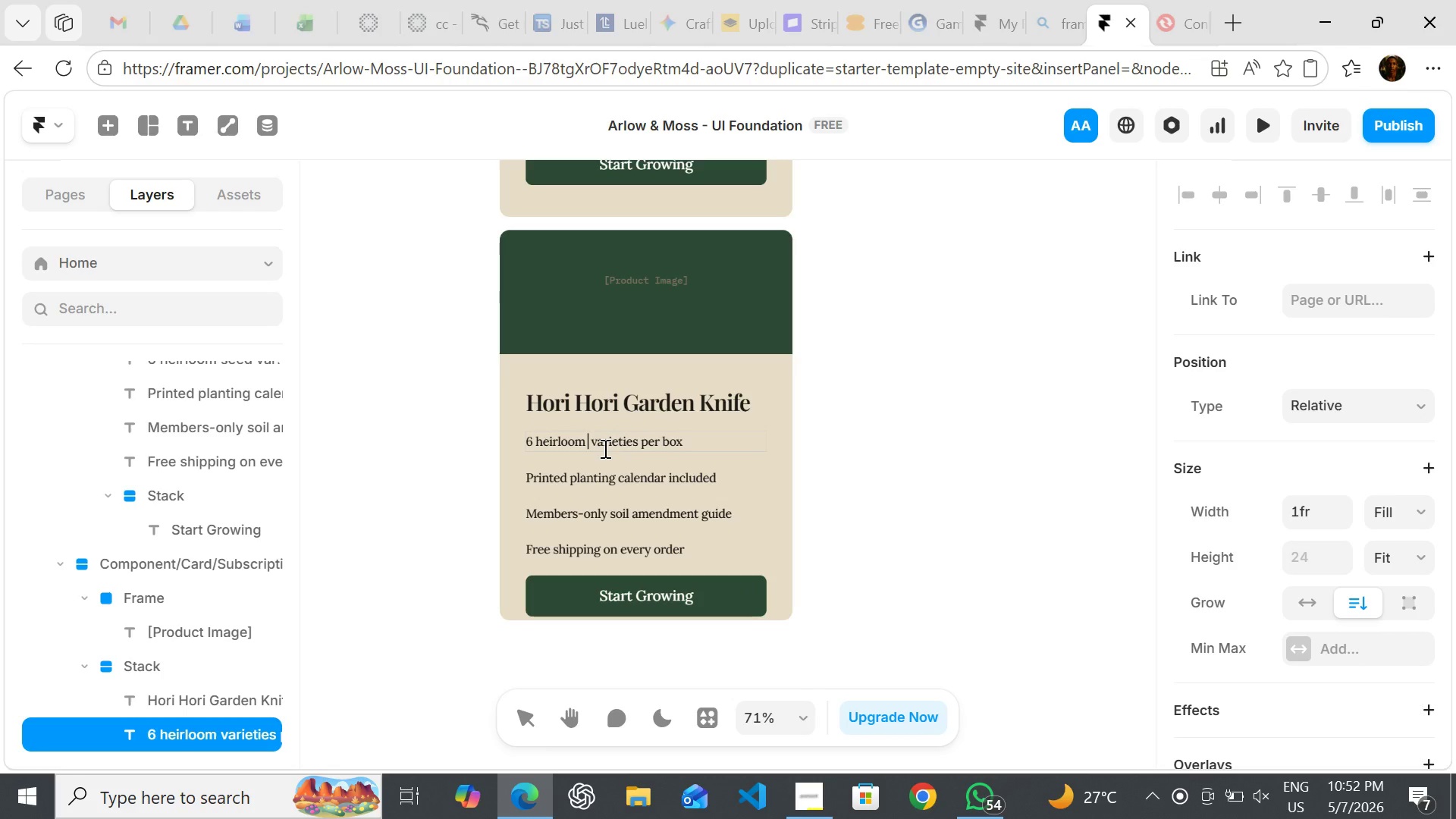 
double_click([604, 448])
 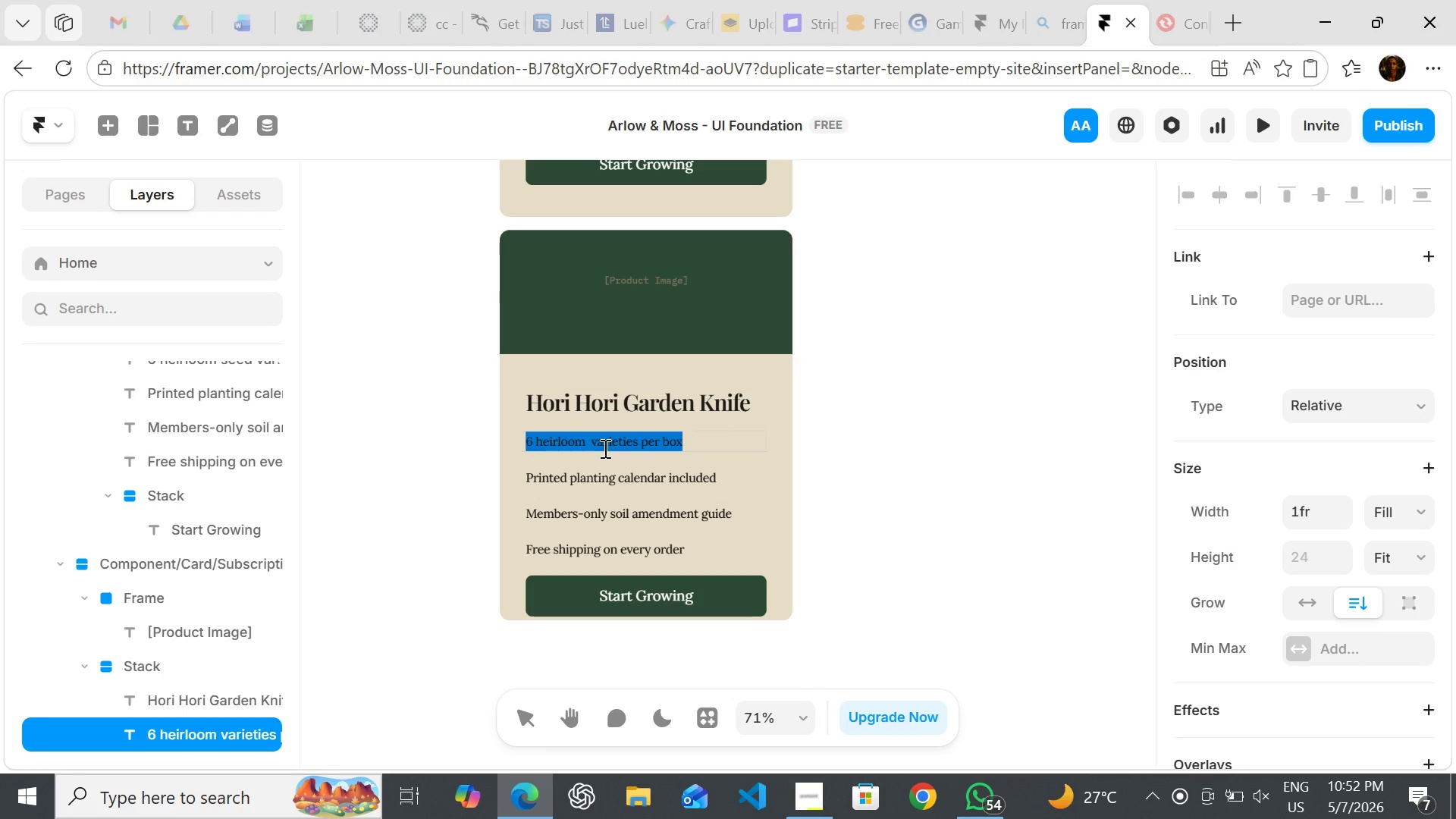 
triple_click([604, 448])
 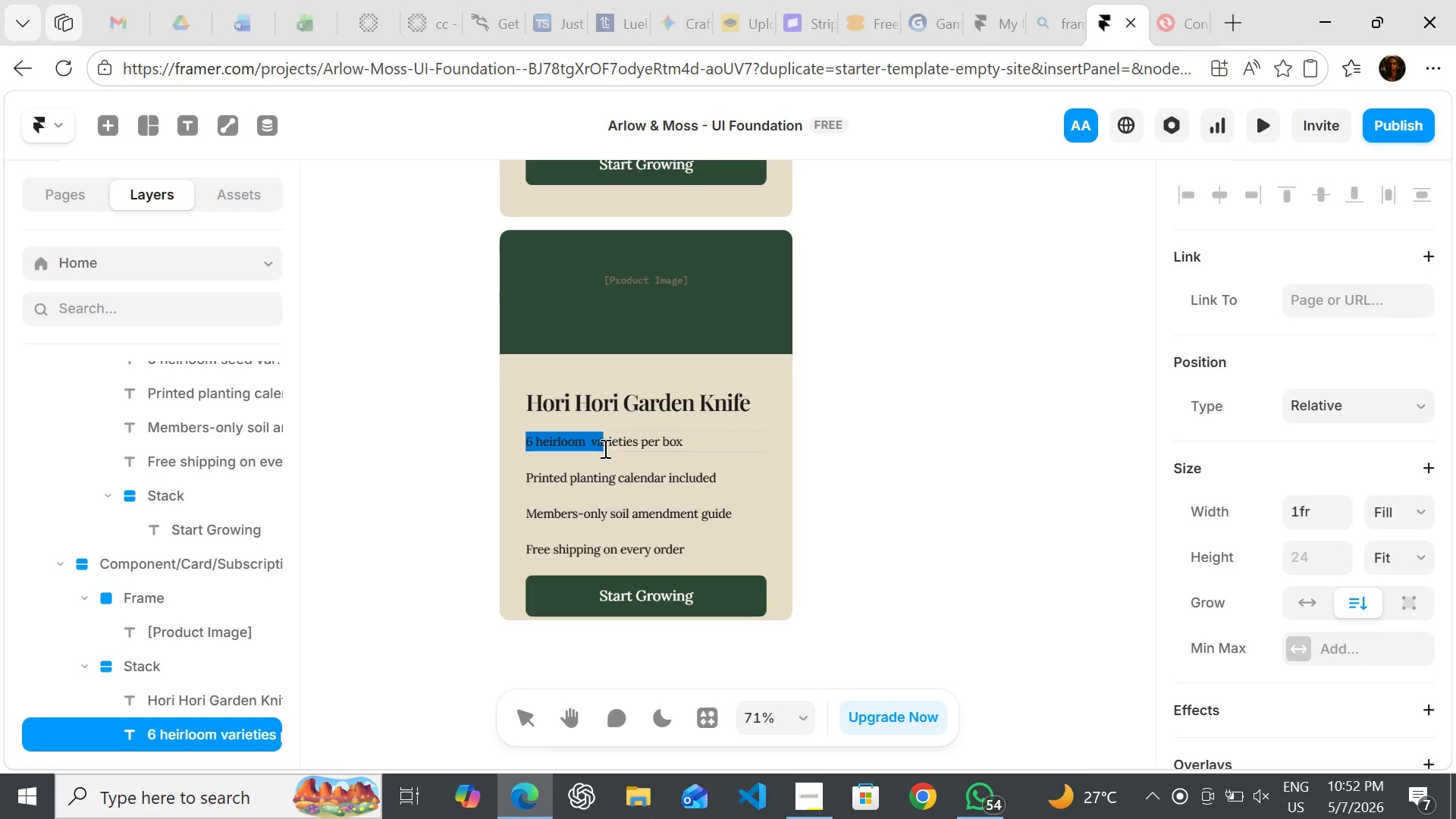 
triple_click([604, 448])
 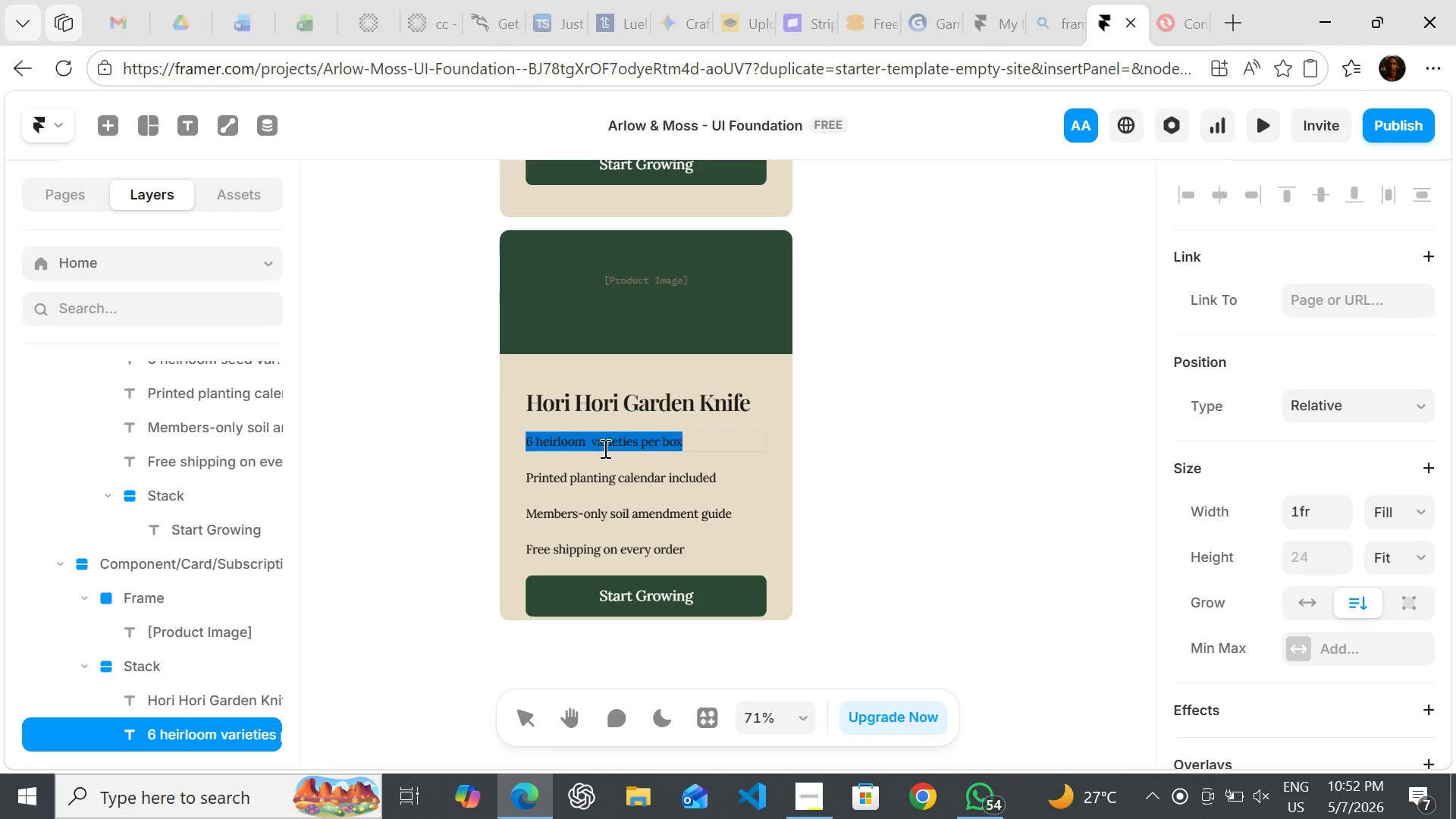 
triple_click([604, 448])
 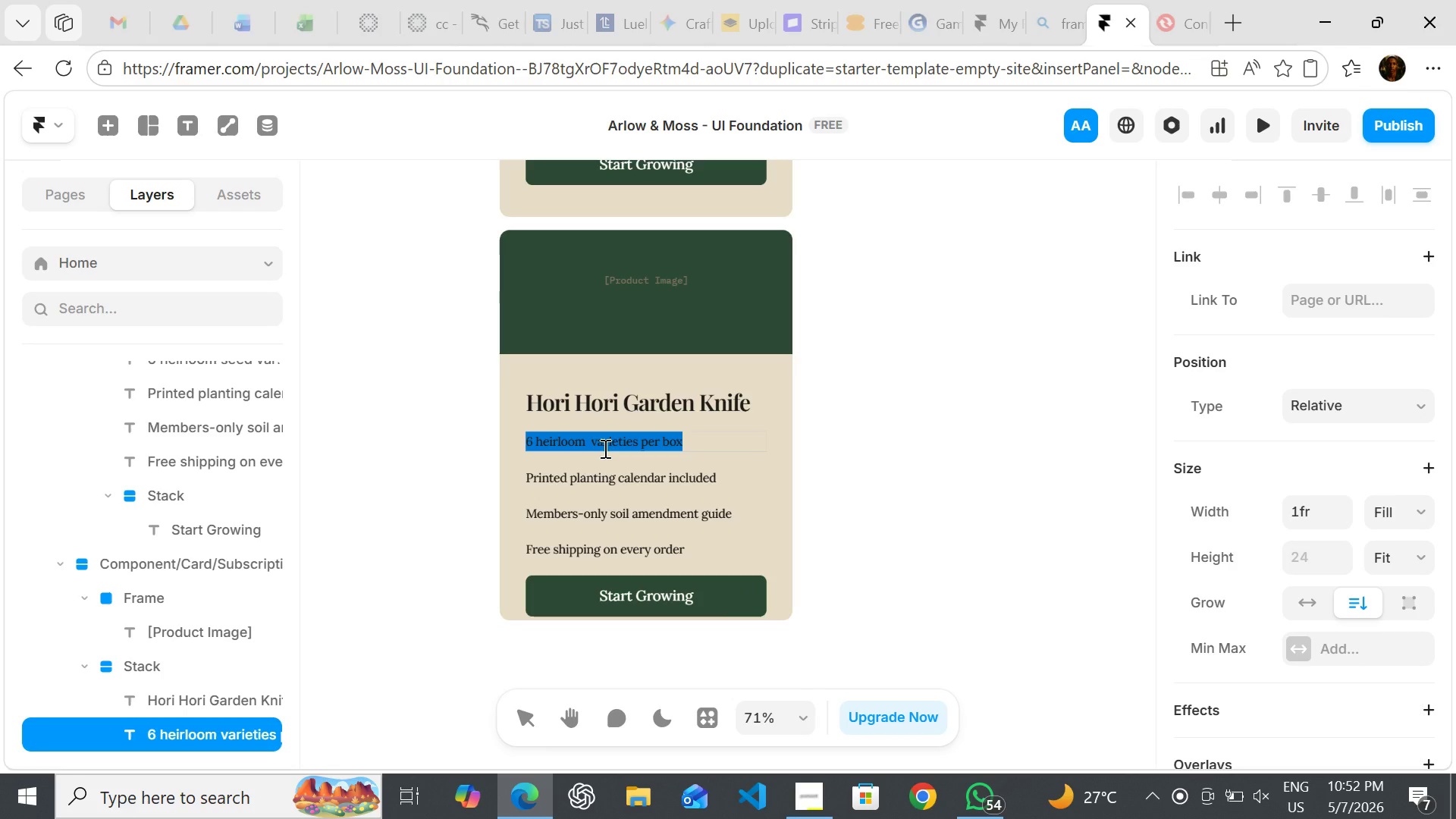 
type(Forged high-carbon steel blad )
key(Backspace)
type(e with walnur)
key(Backspace)
type(t handle. Handle)
key(Backspace)
key(Backspace)
type(-finished in small batches.)
 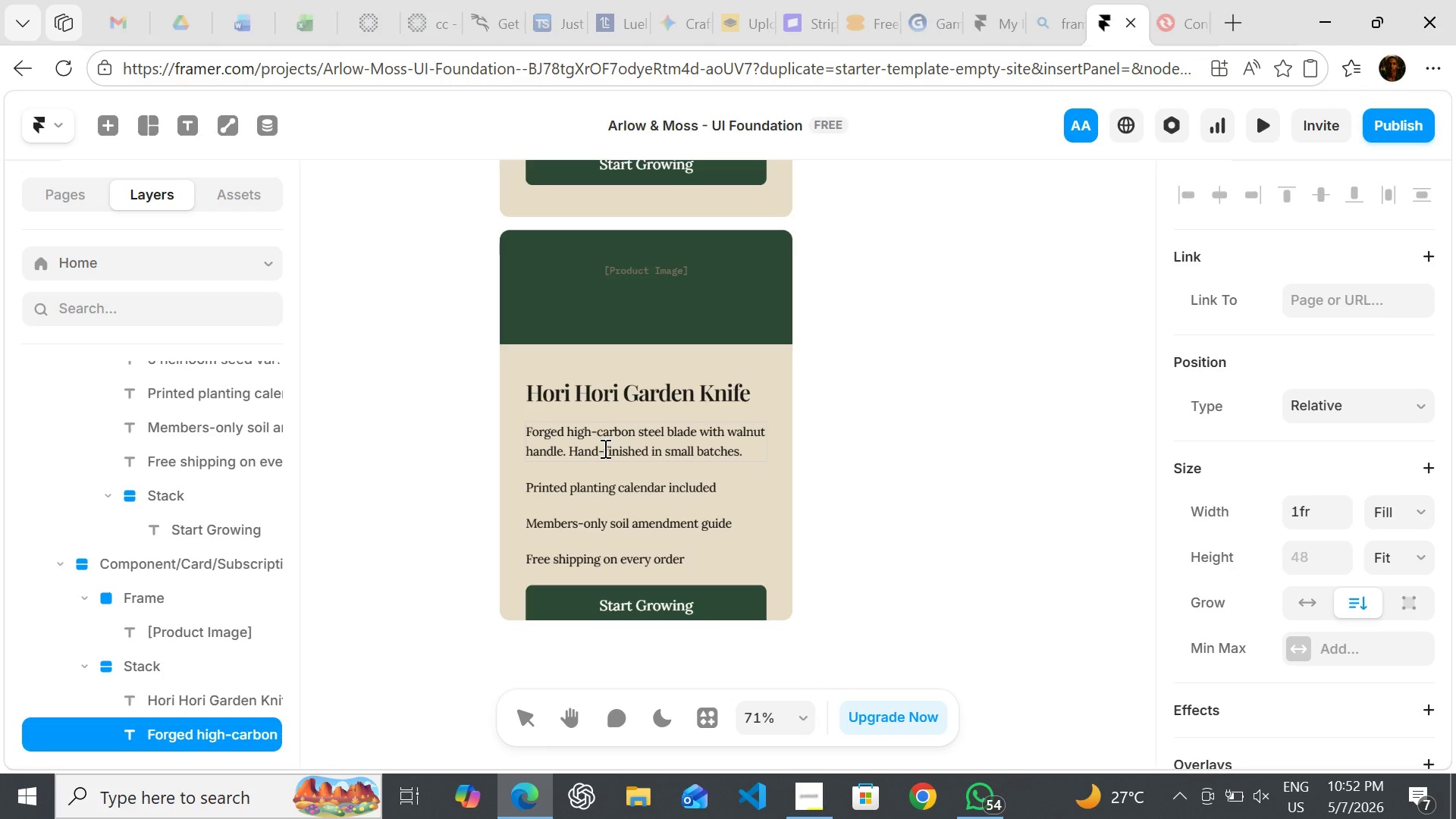 
left_click([645, 491])
 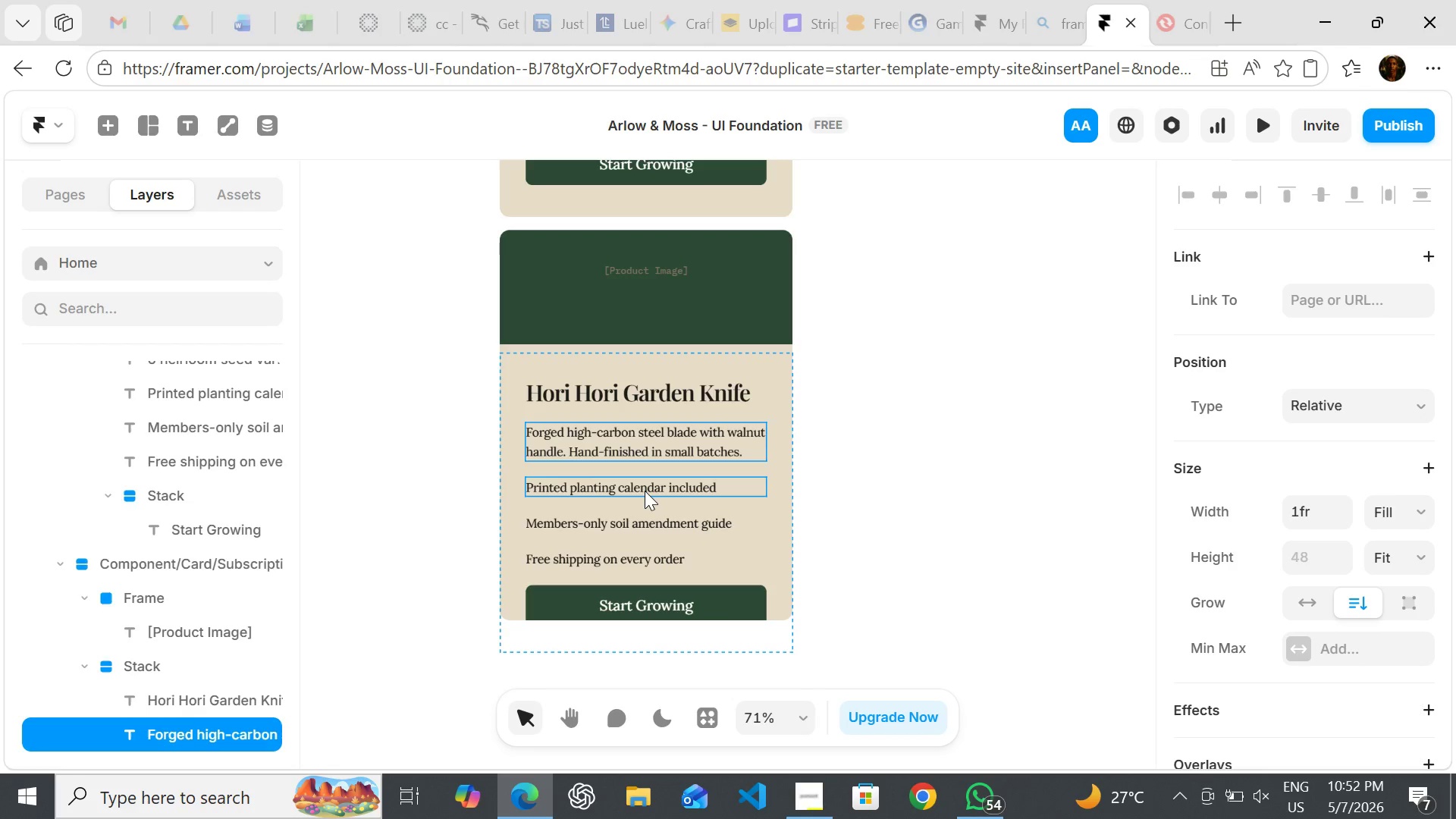 
left_click([645, 491])
 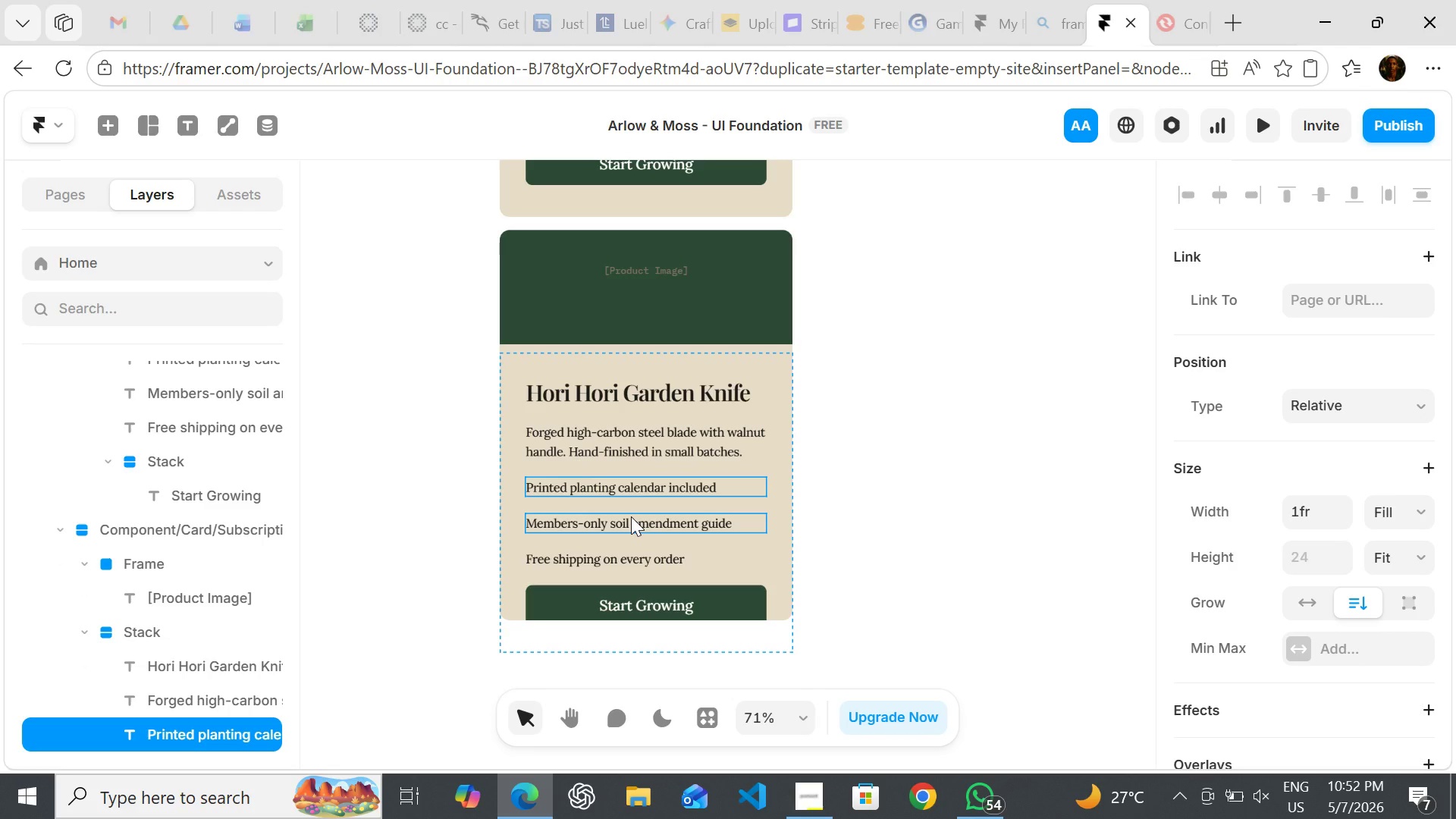 
hold_key(key=ShiftLeft, duration=1.53)
left_click([631, 516])
 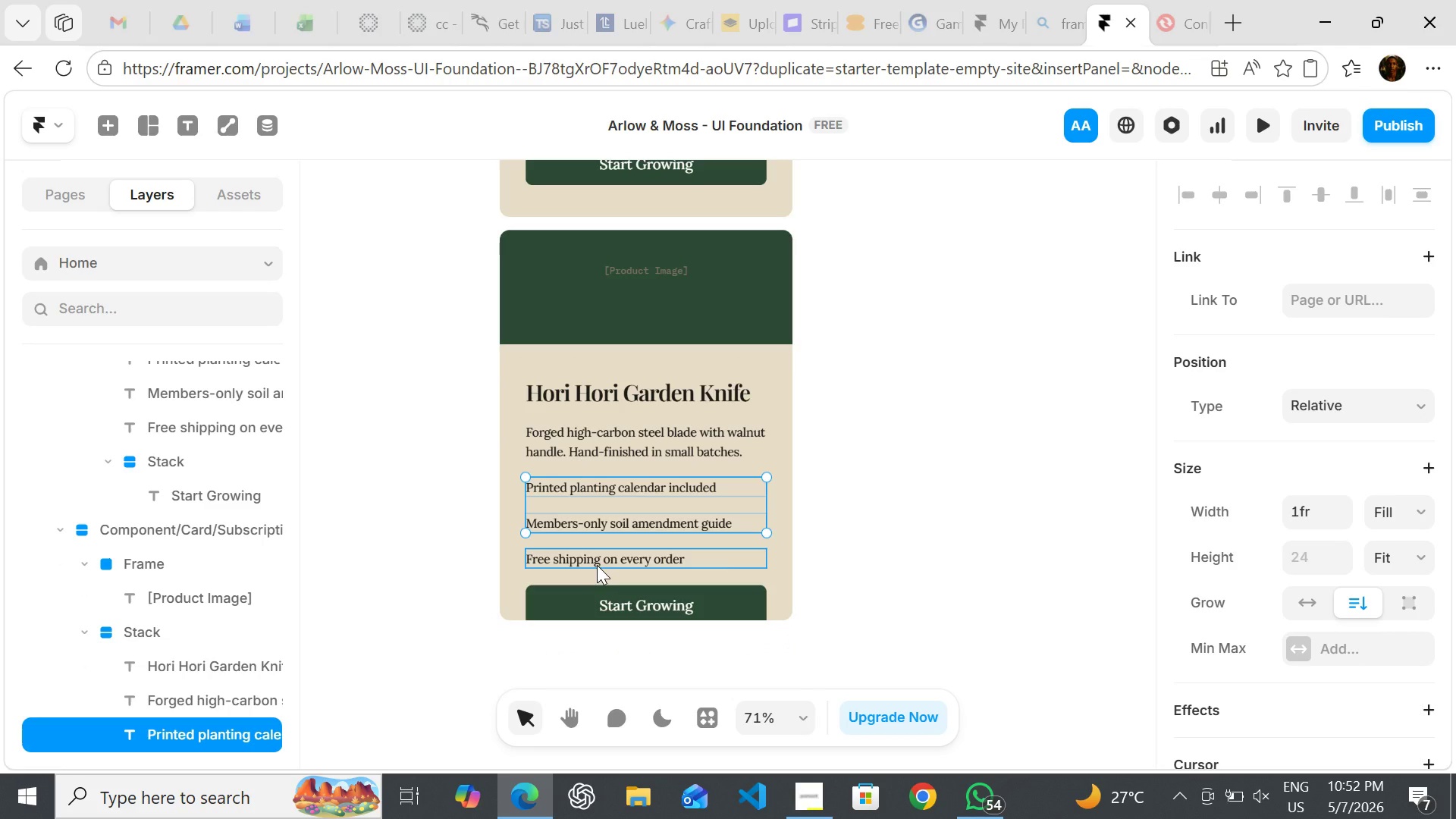 
left_click([597, 565])
 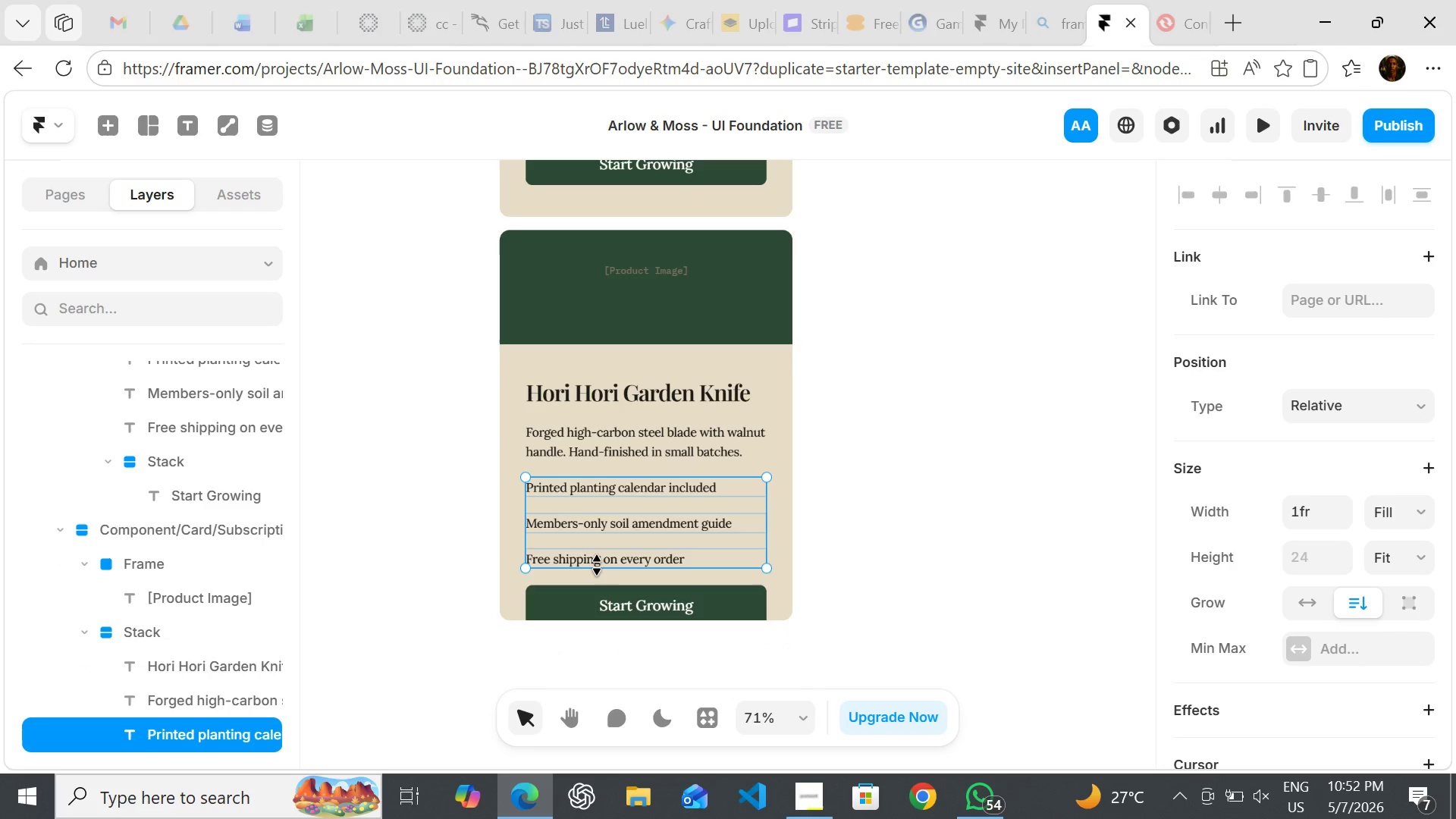 
key(Shift+ShiftLeft)
 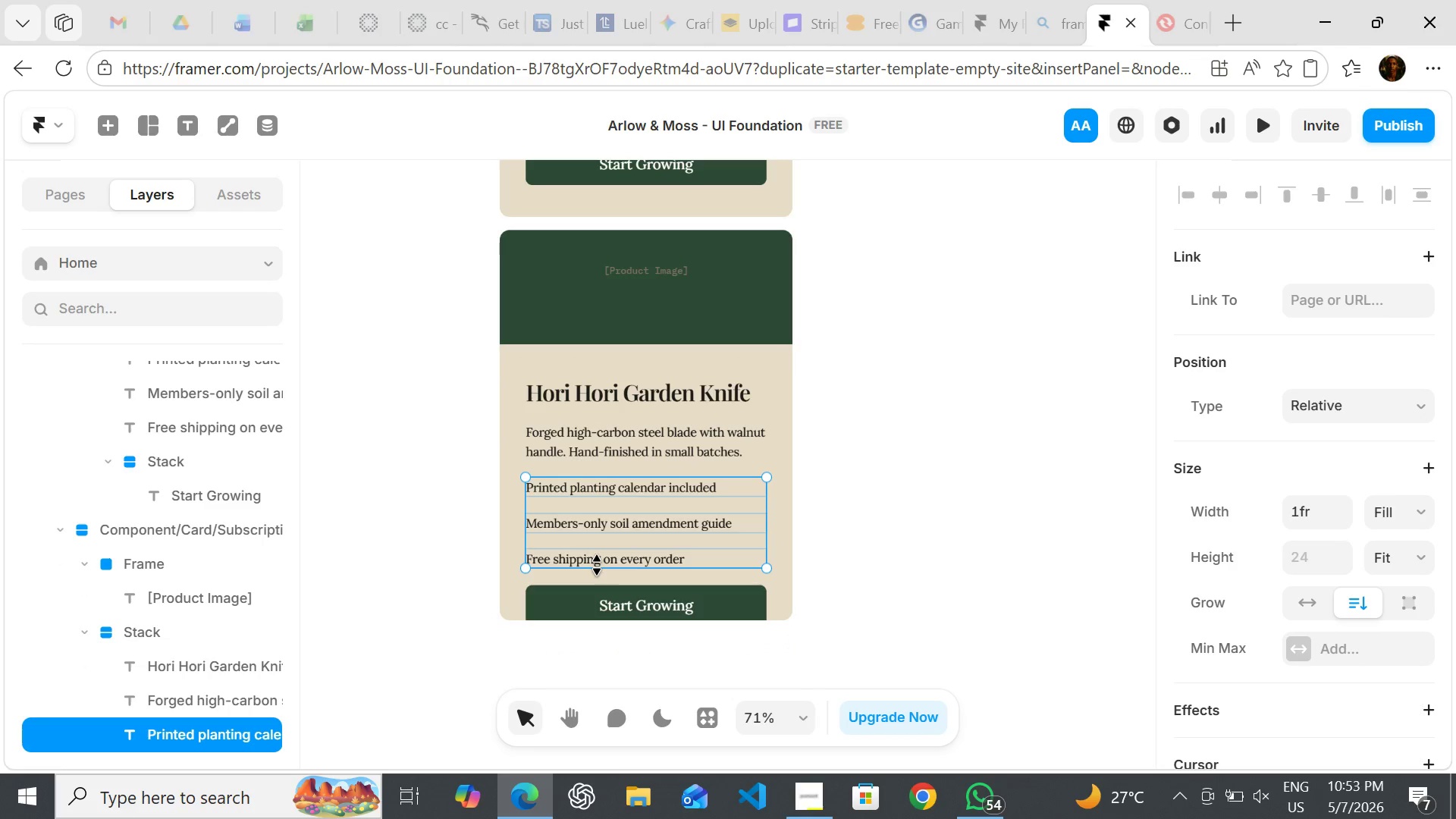 
key(Shift+ShiftLeft)
 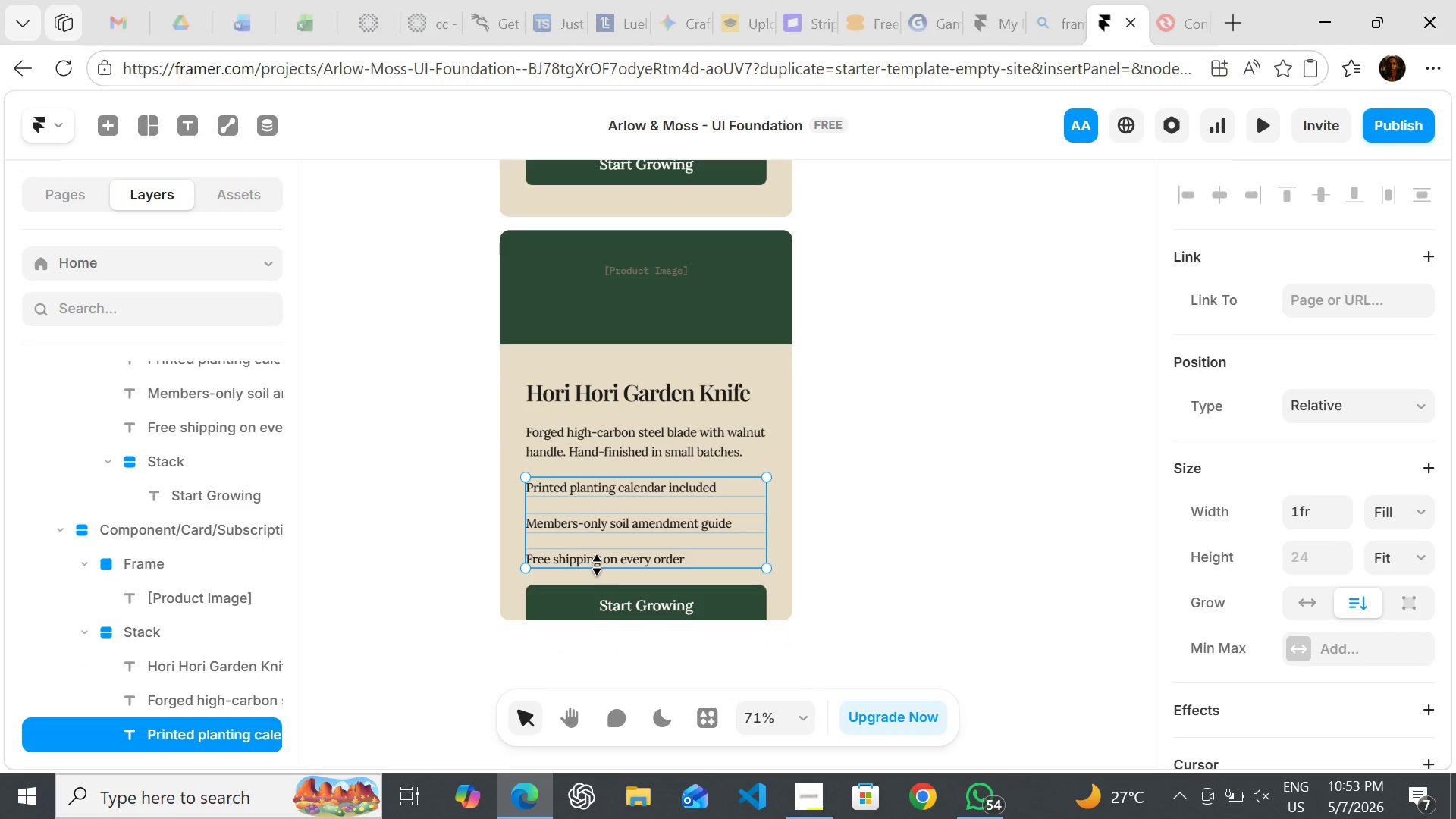 
key(Shift+ShiftLeft)
 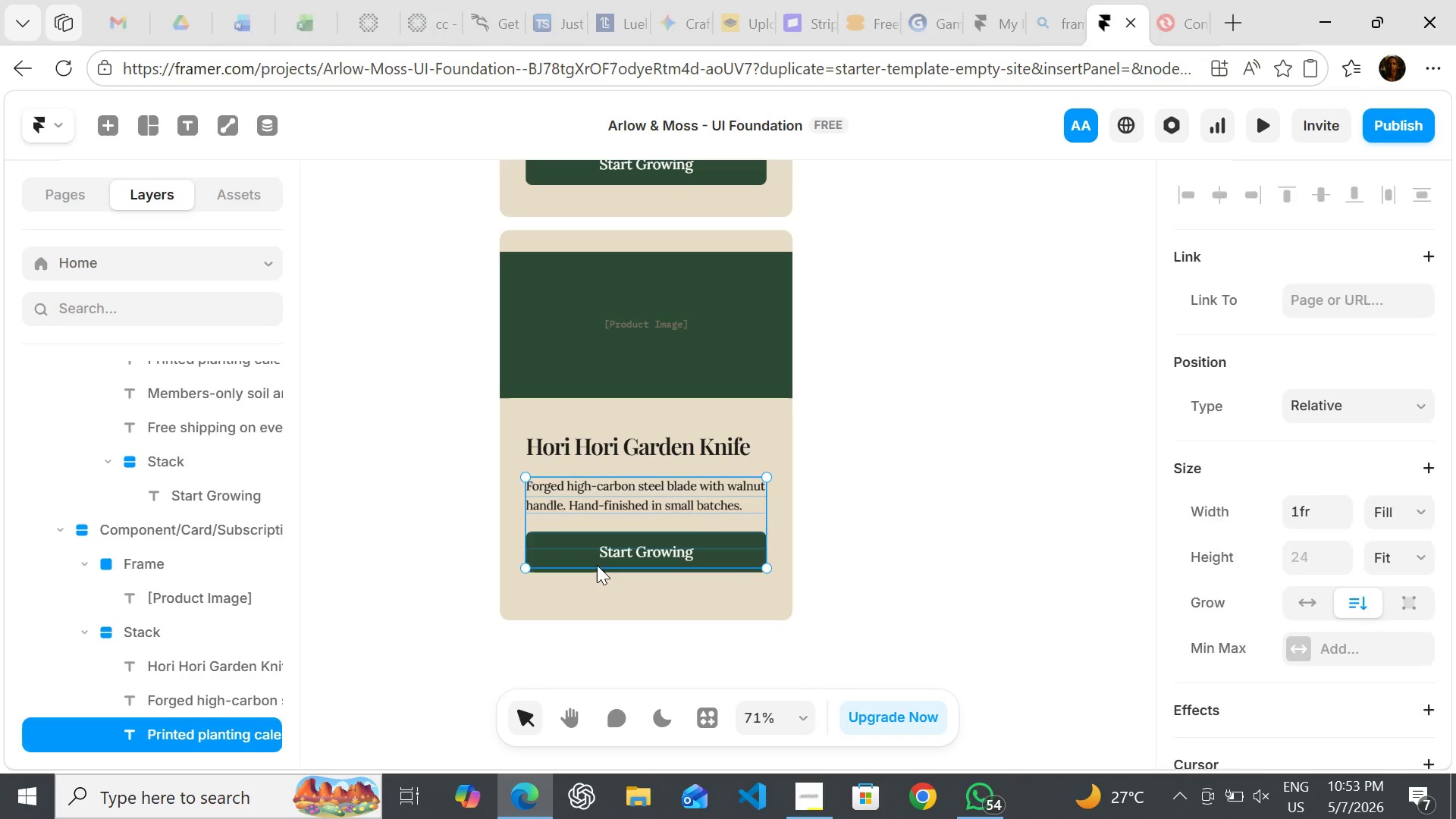 
key(Backspace)
 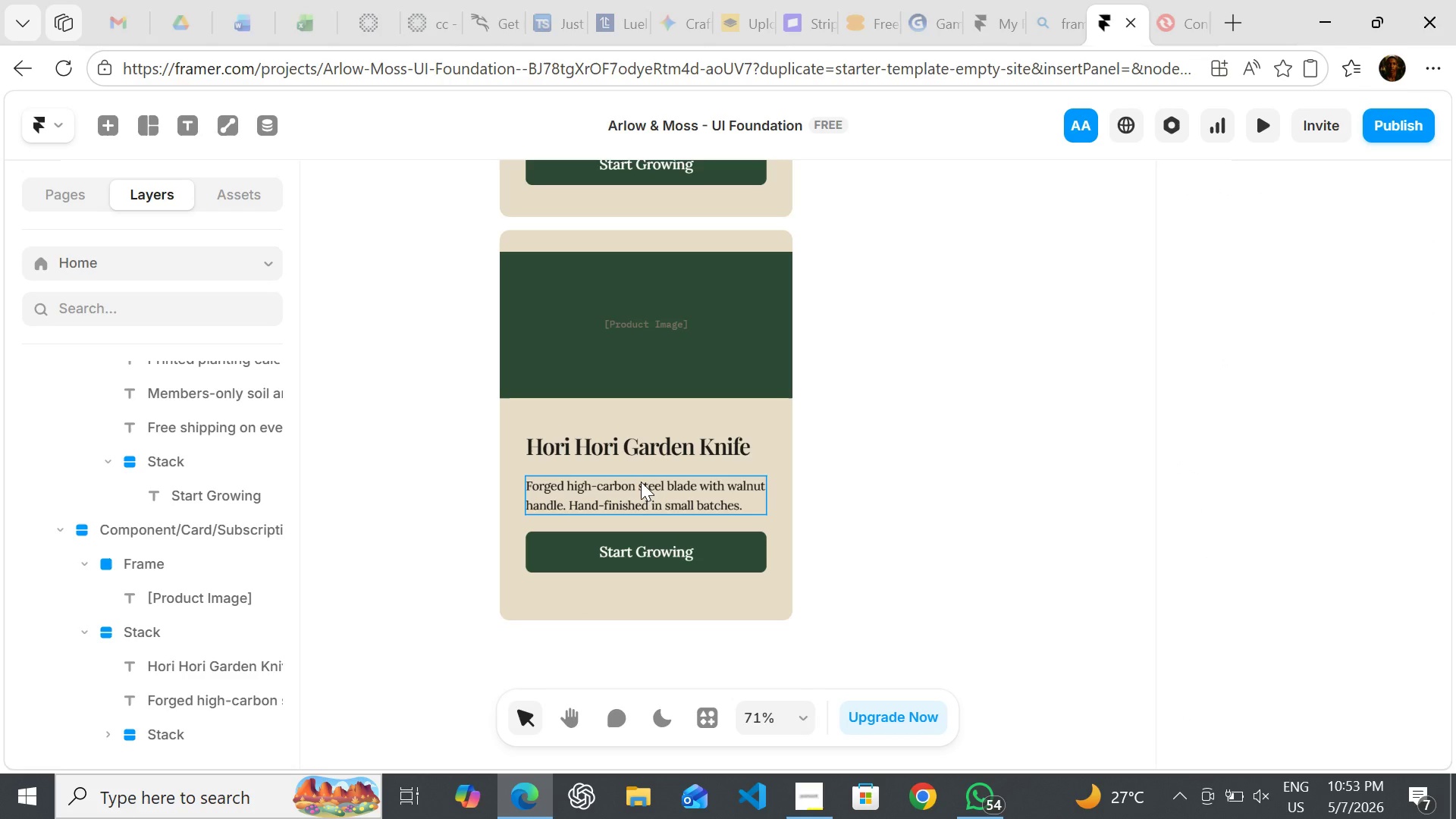 
left_click([641, 482])
 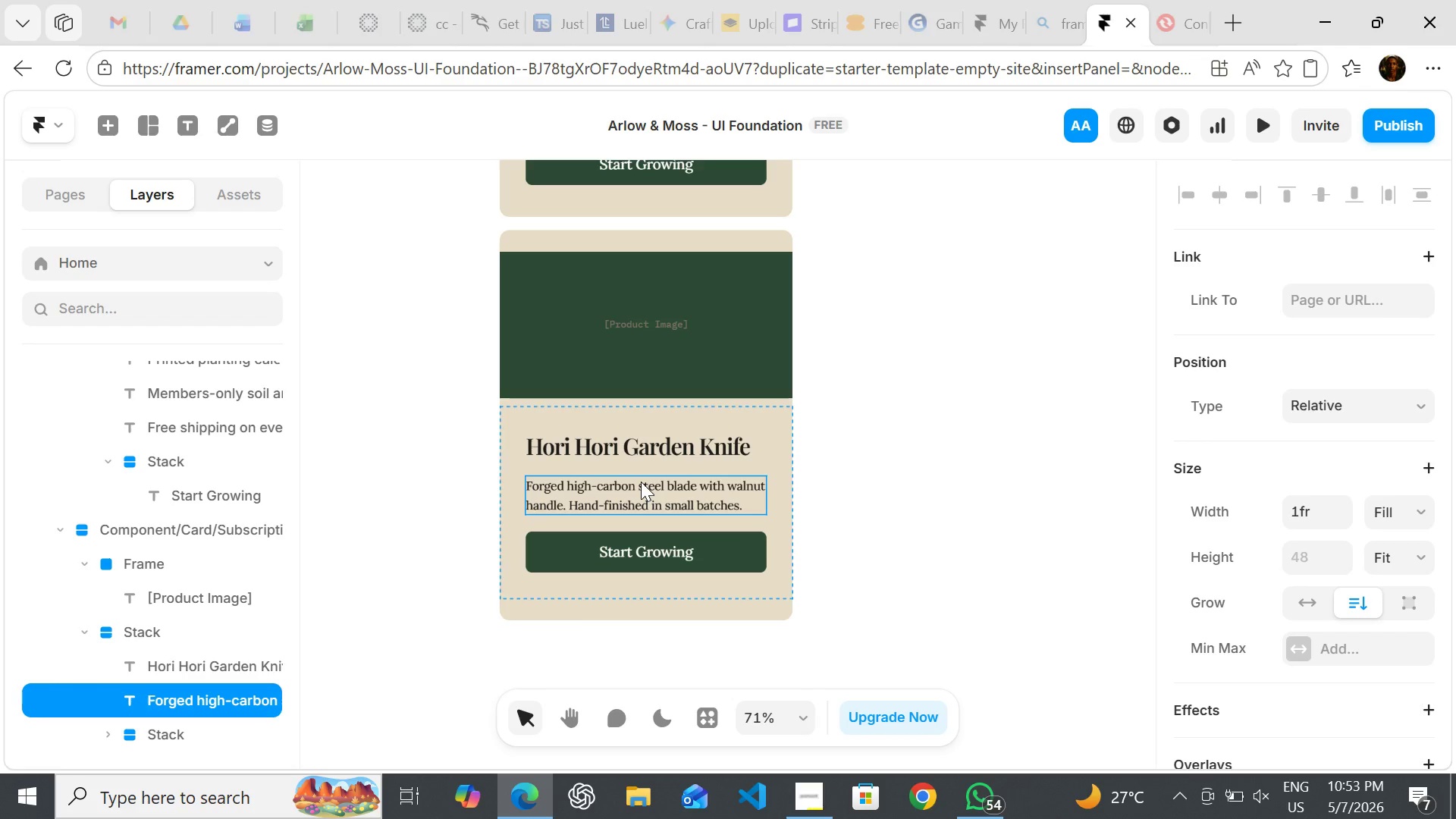 
key(Control+D)
 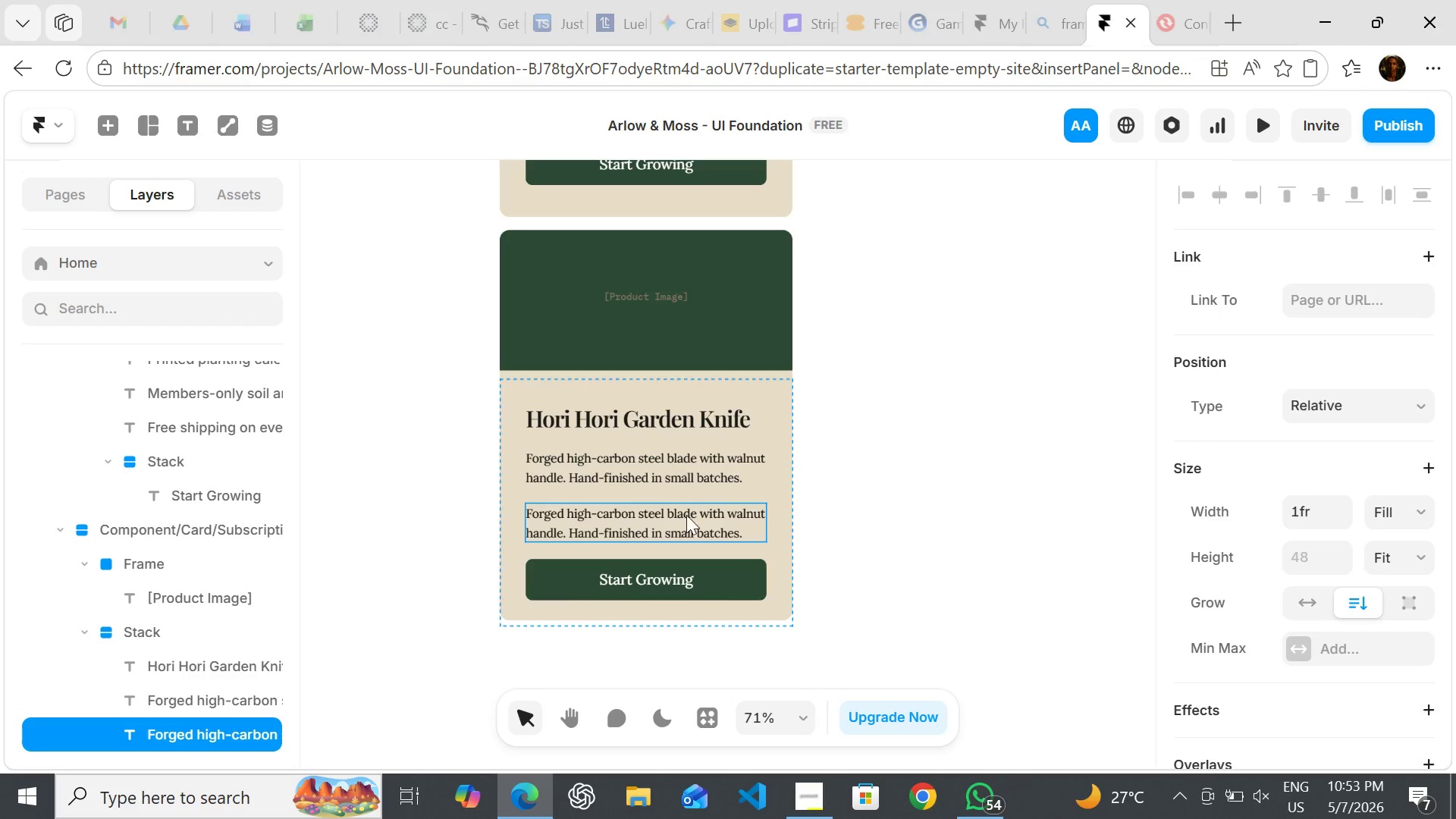 
mouse_move([1410, 562])
 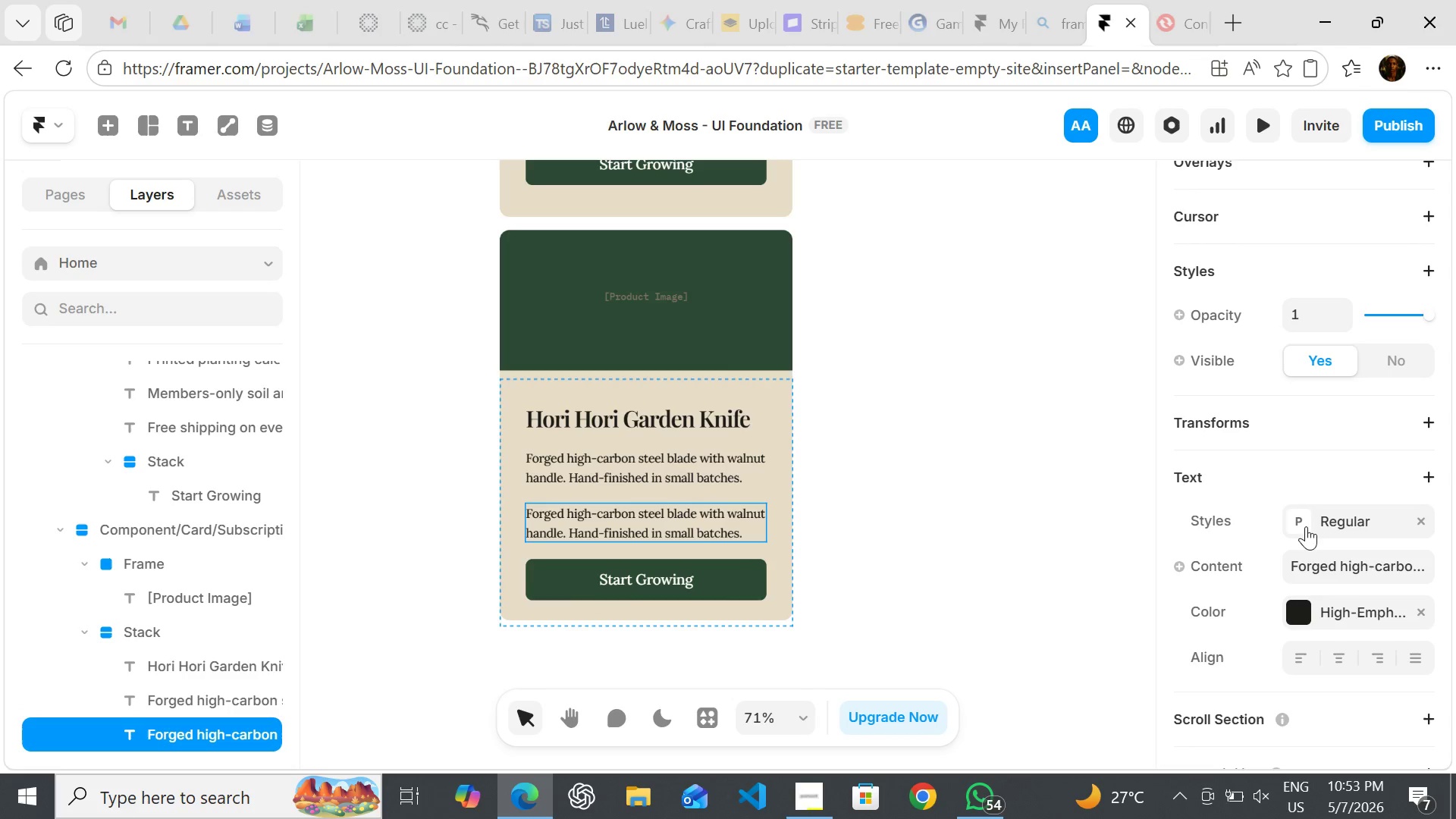 
left_click([1306, 522])
 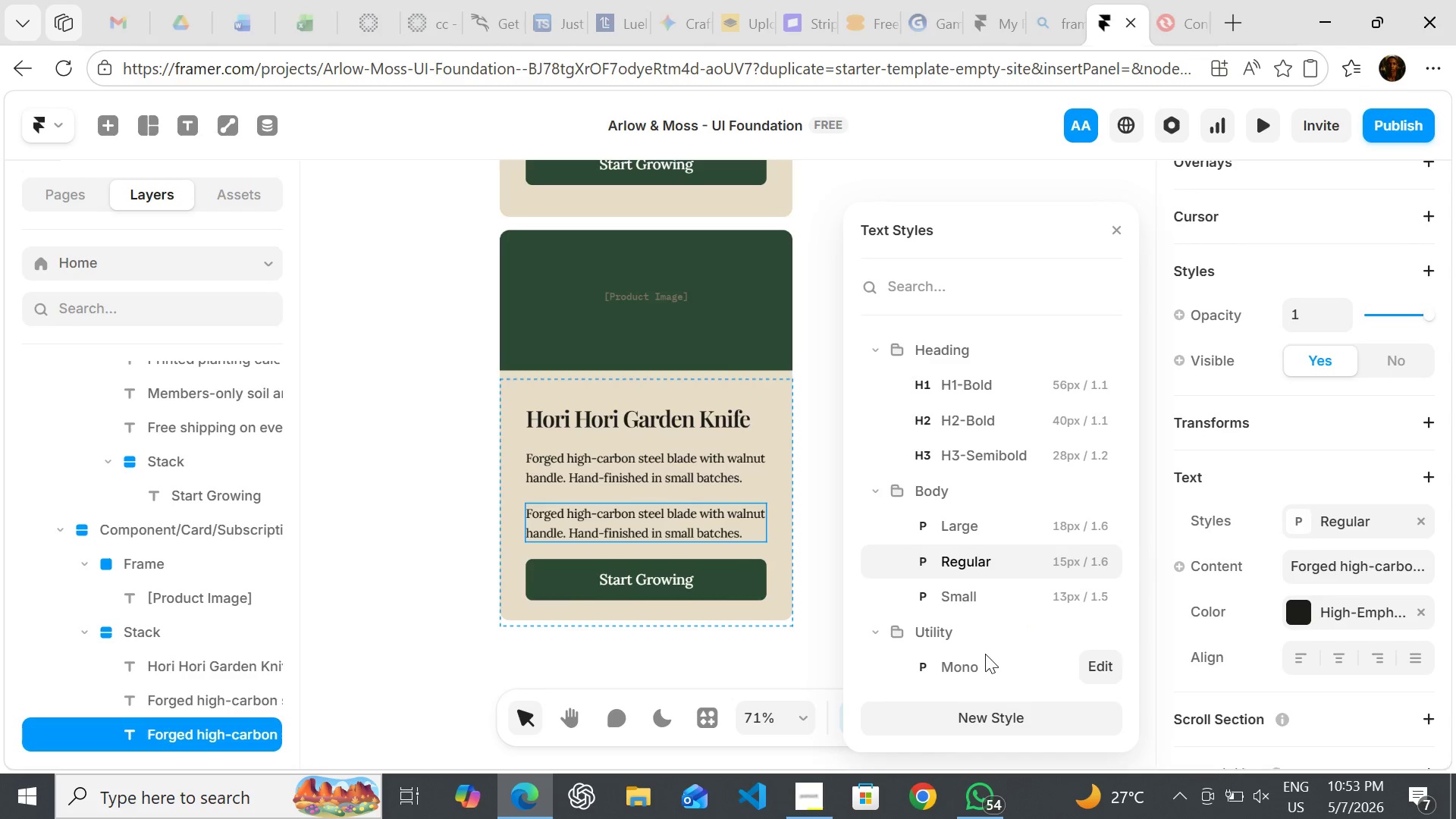 
left_click([982, 666])
 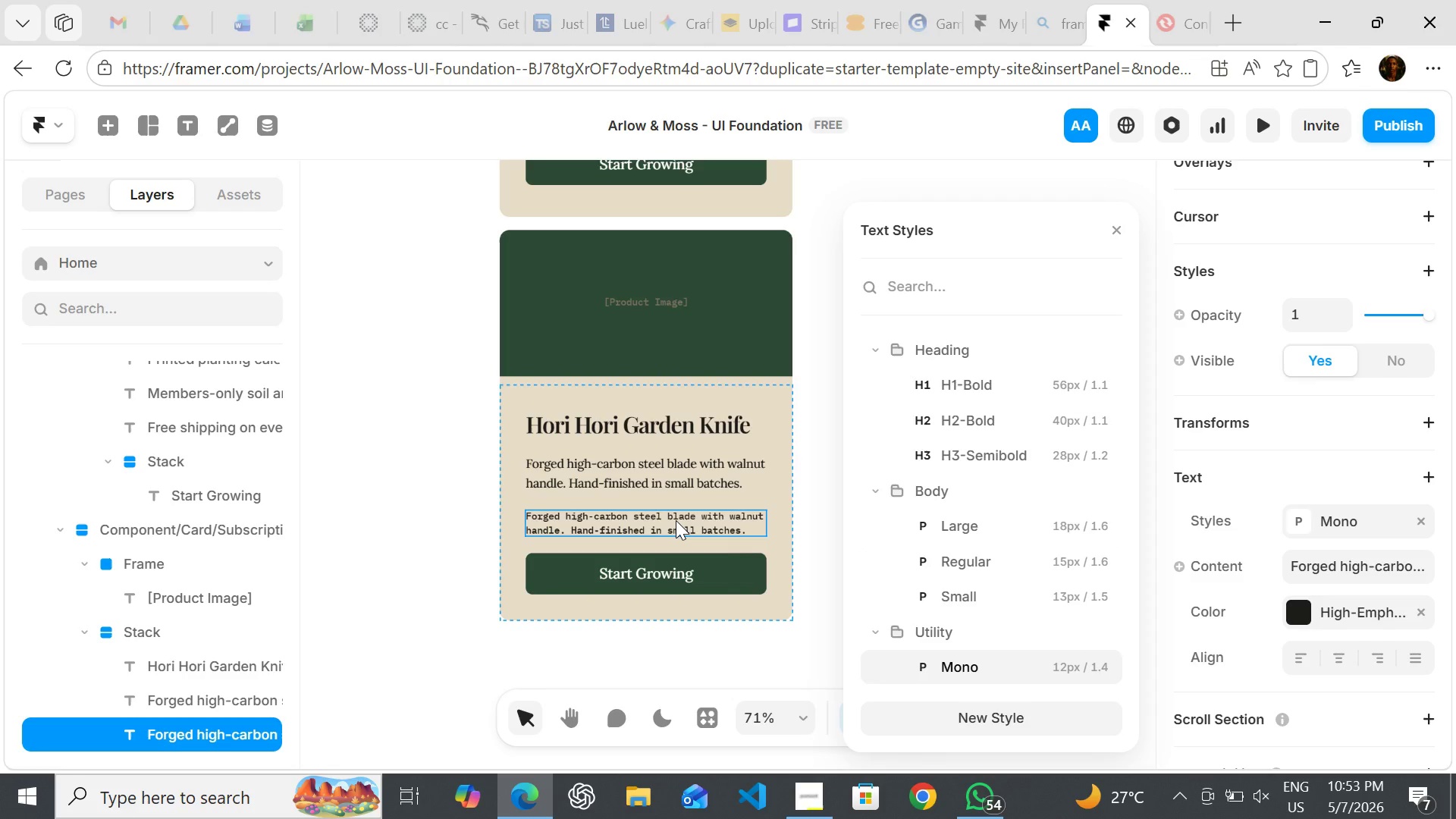 
double_click([676, 520])
 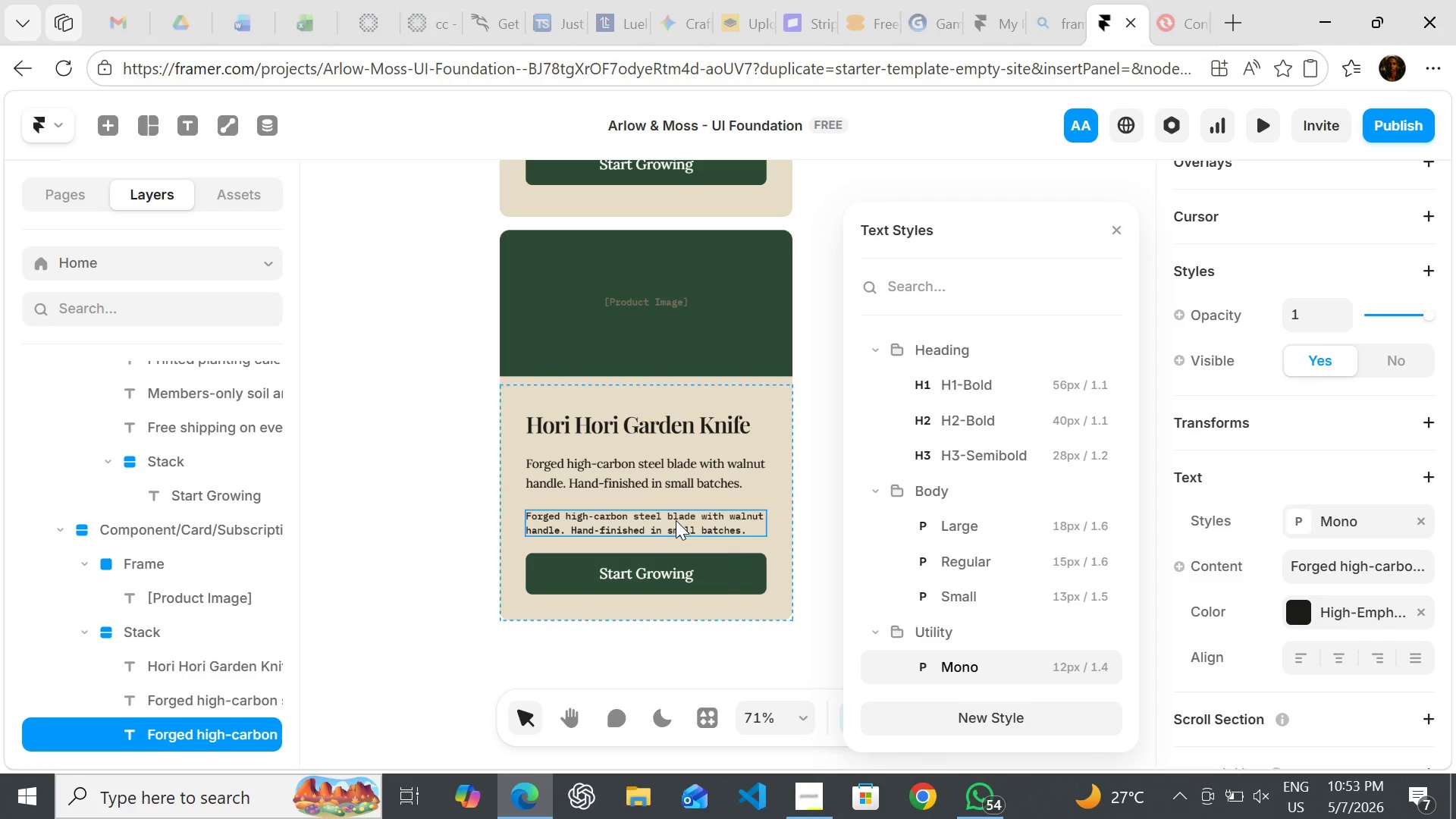 
triple_click([676, 520])
 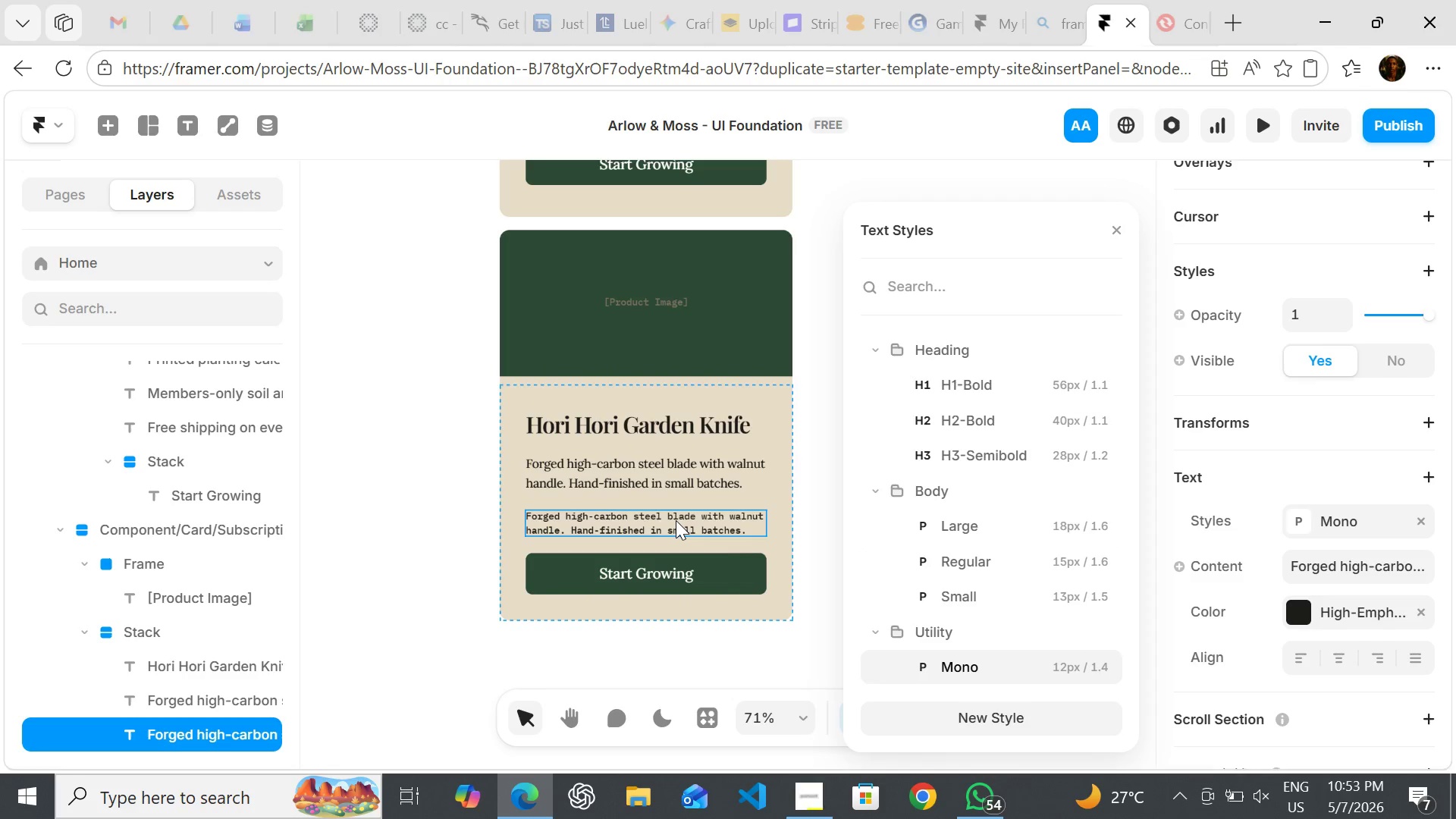 
triple_click([676, 520])
 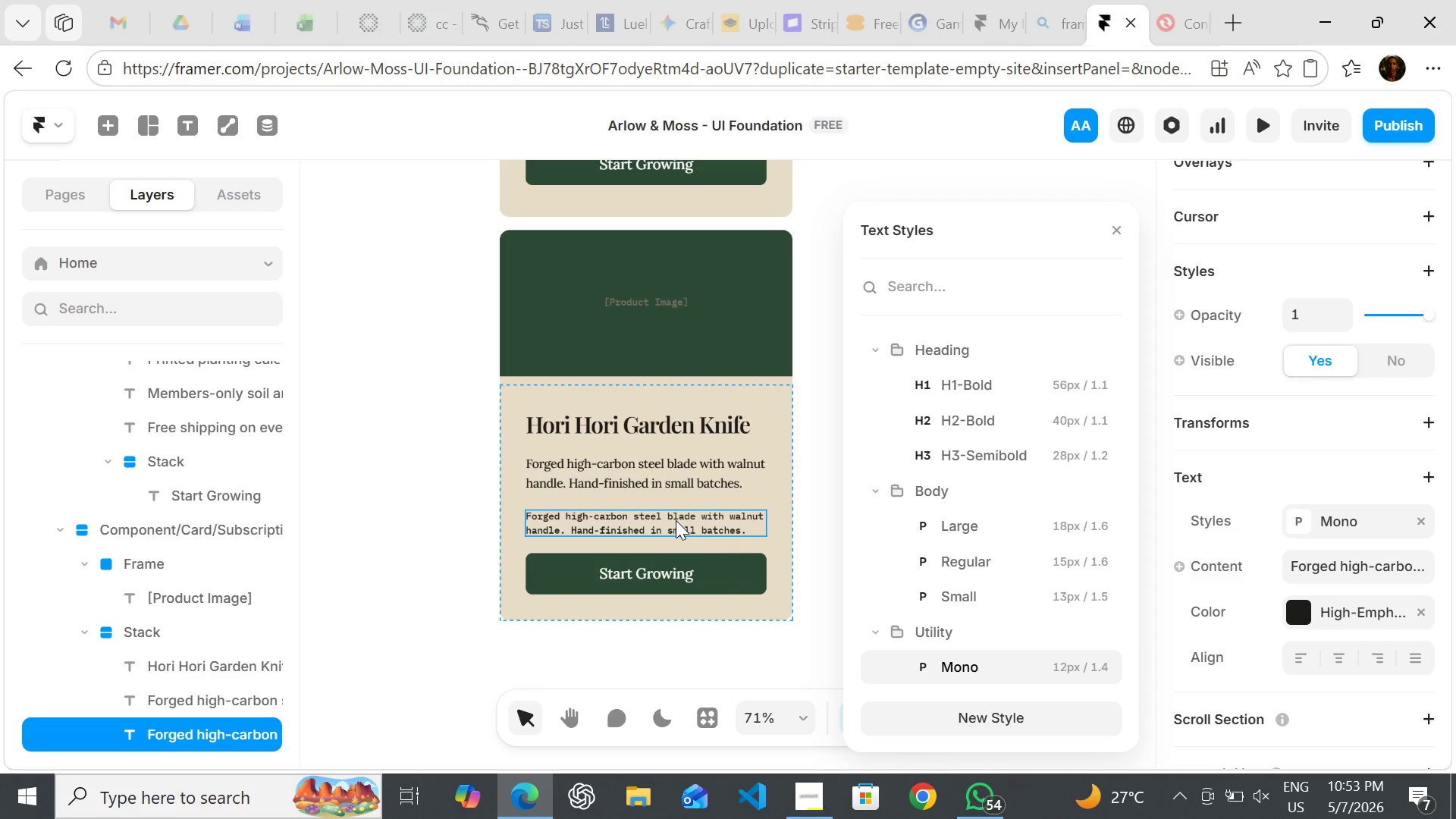 
left_click([676, 520])
 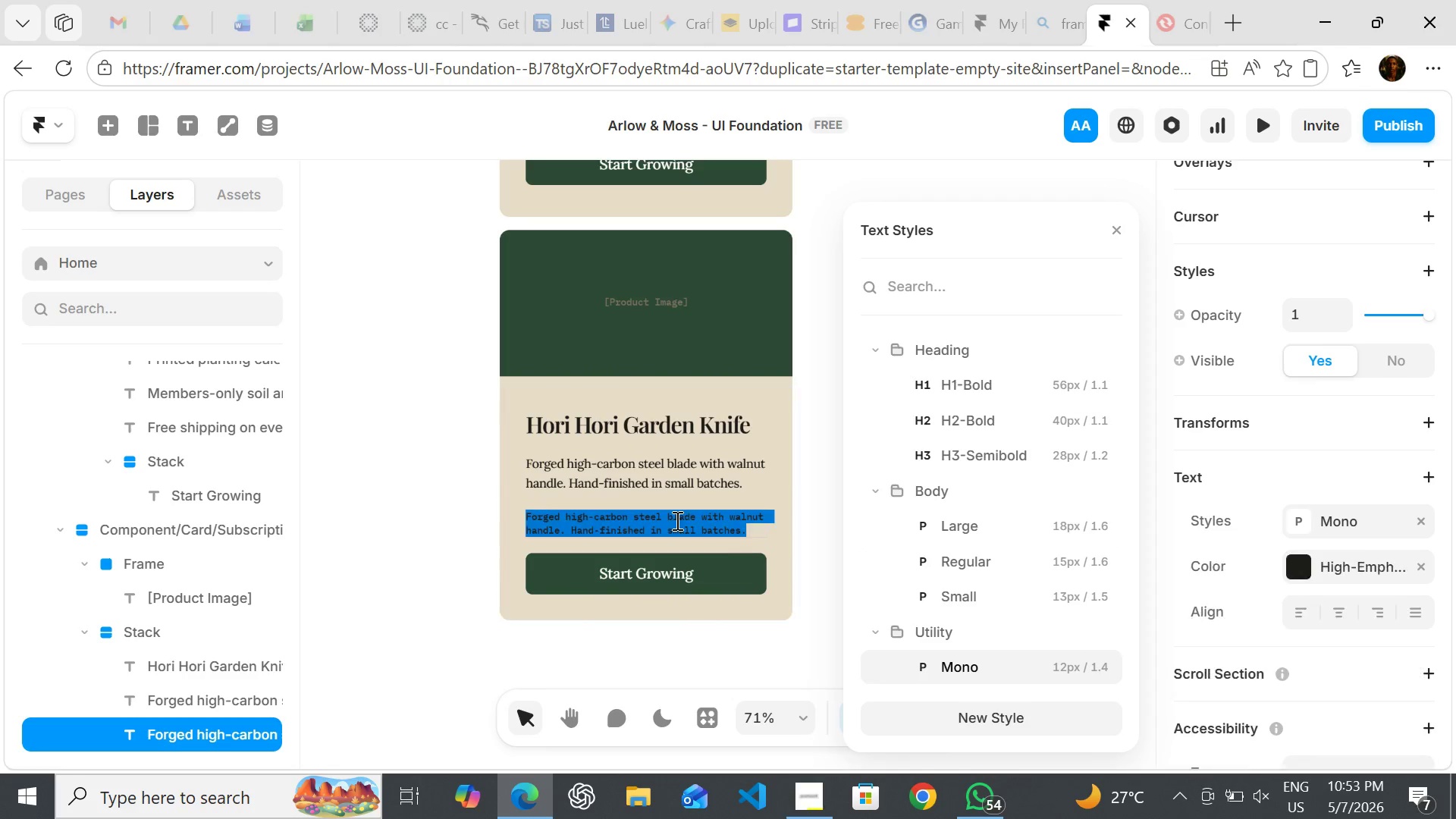 
key(Enter)
 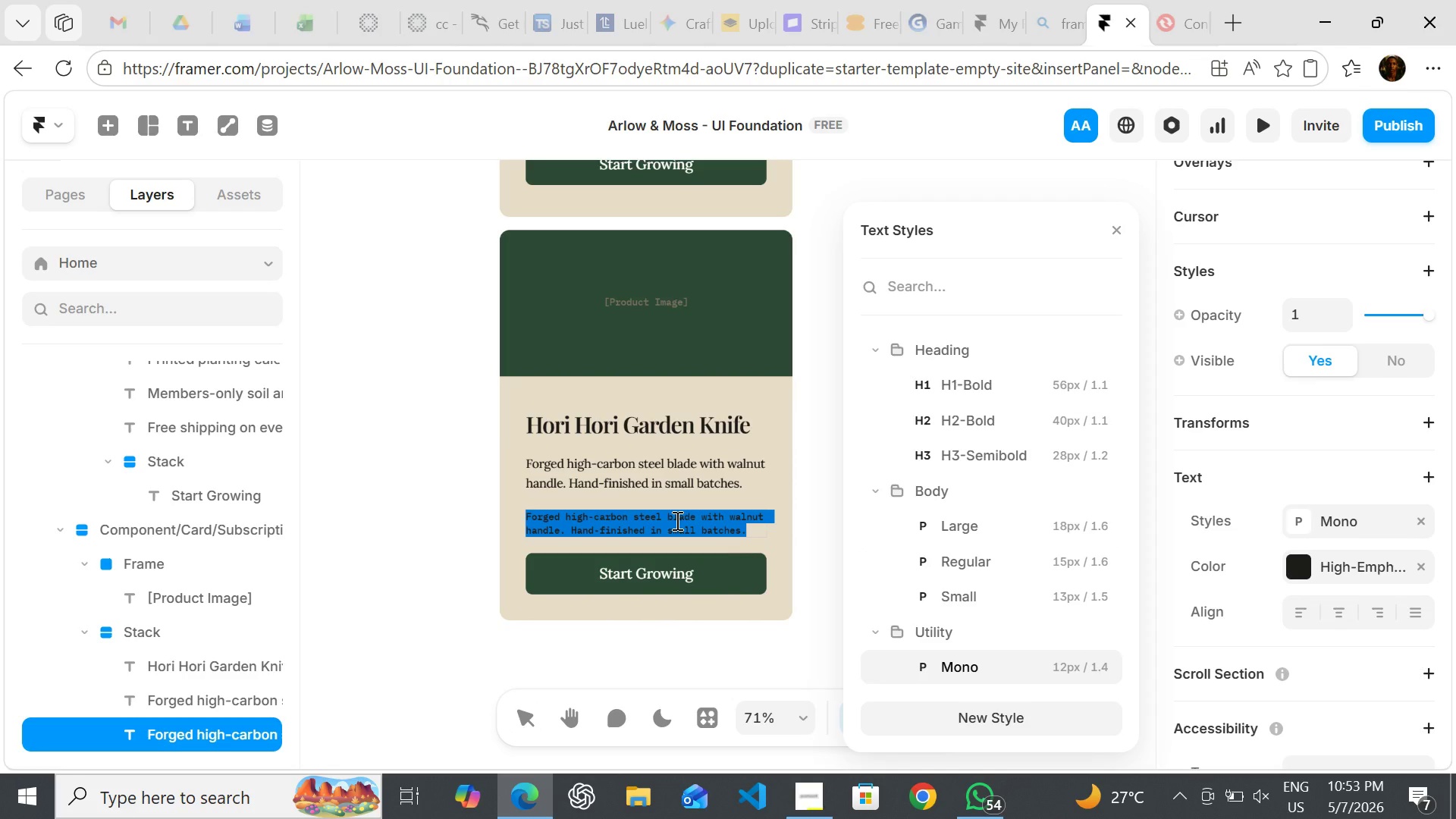 
type(SKU: AW-HH-004 )
 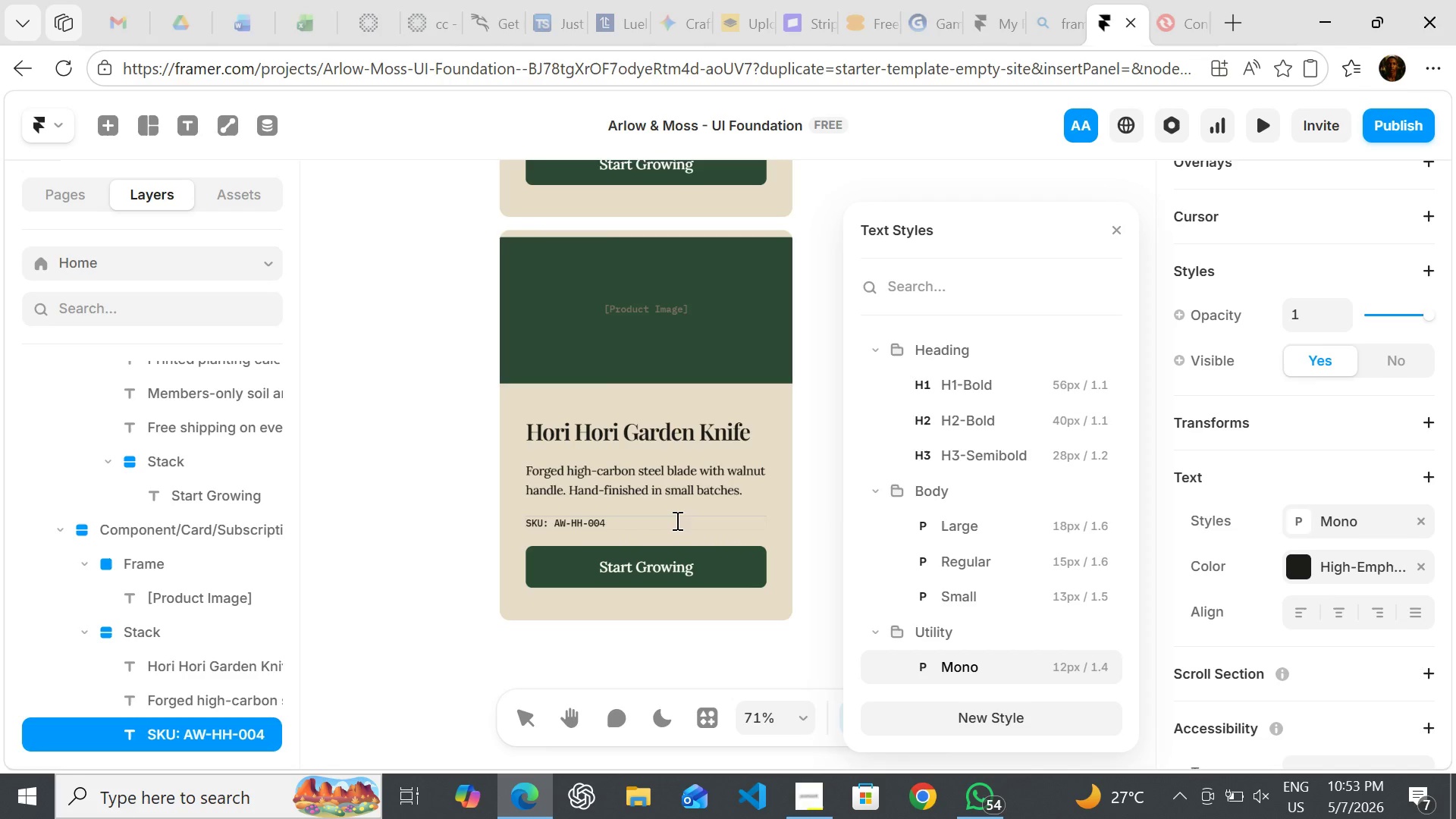 
key(Meta+Period)
 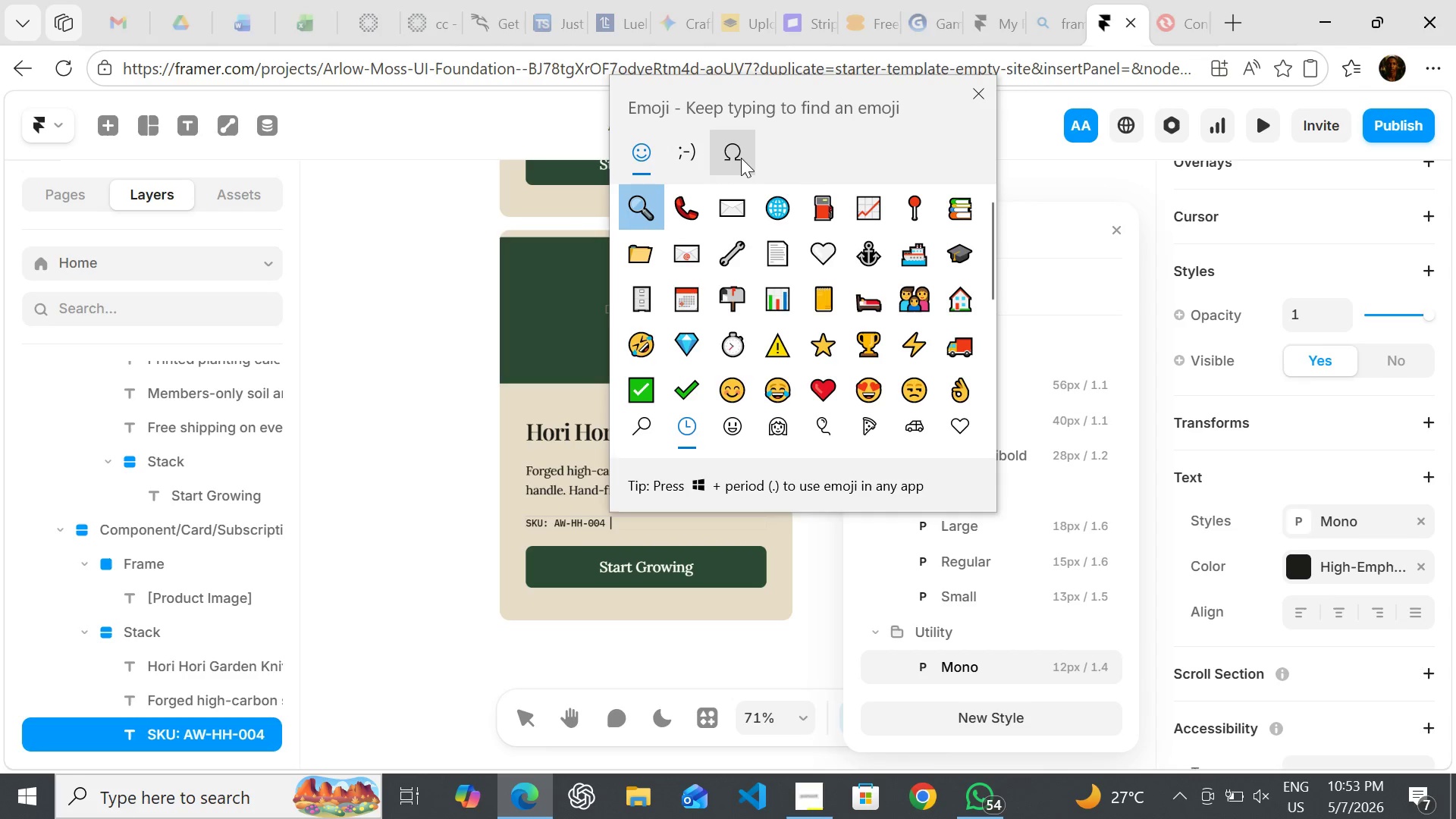 
left_click([741, 155])
 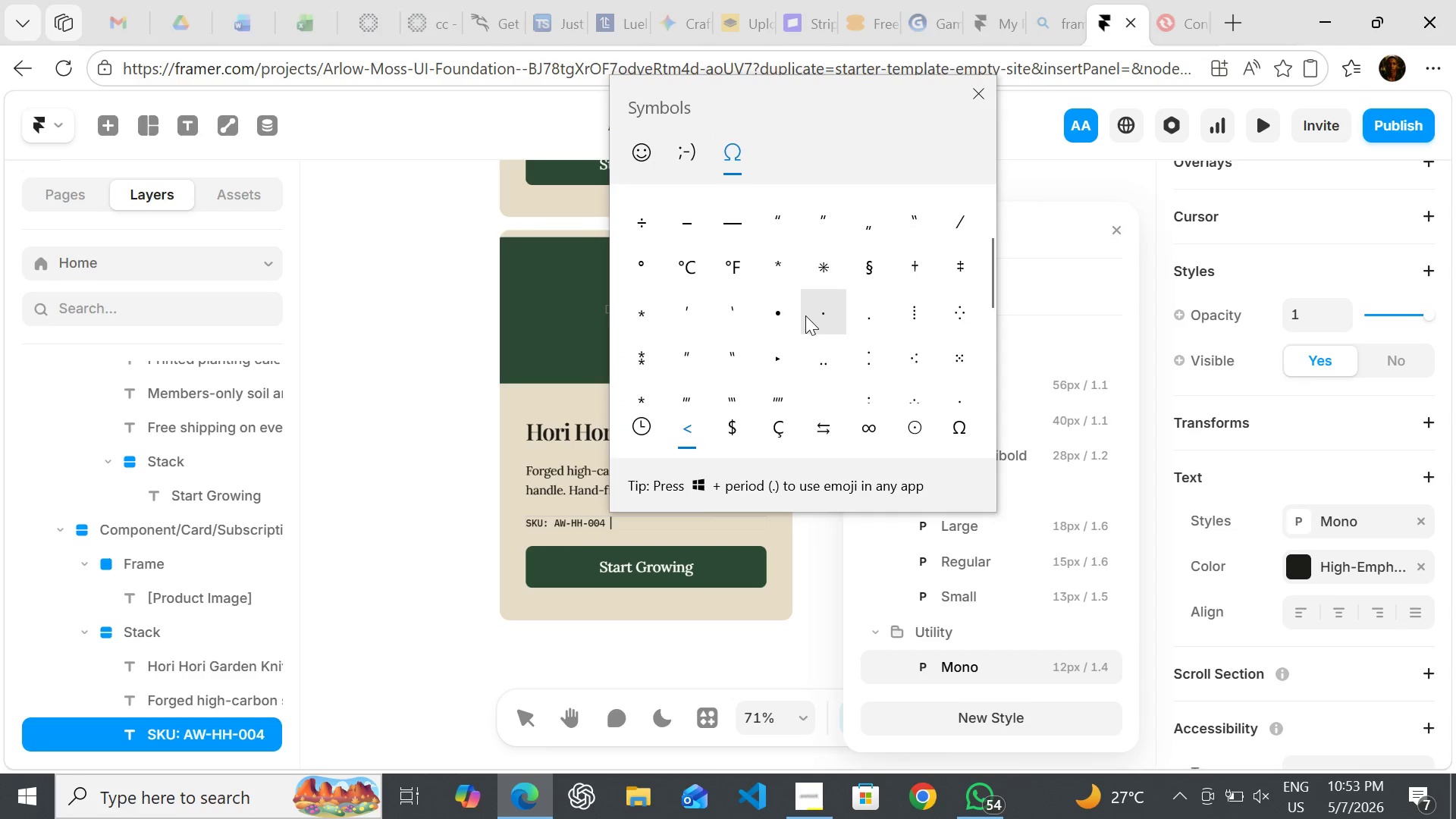 
left_click([793, 315])
 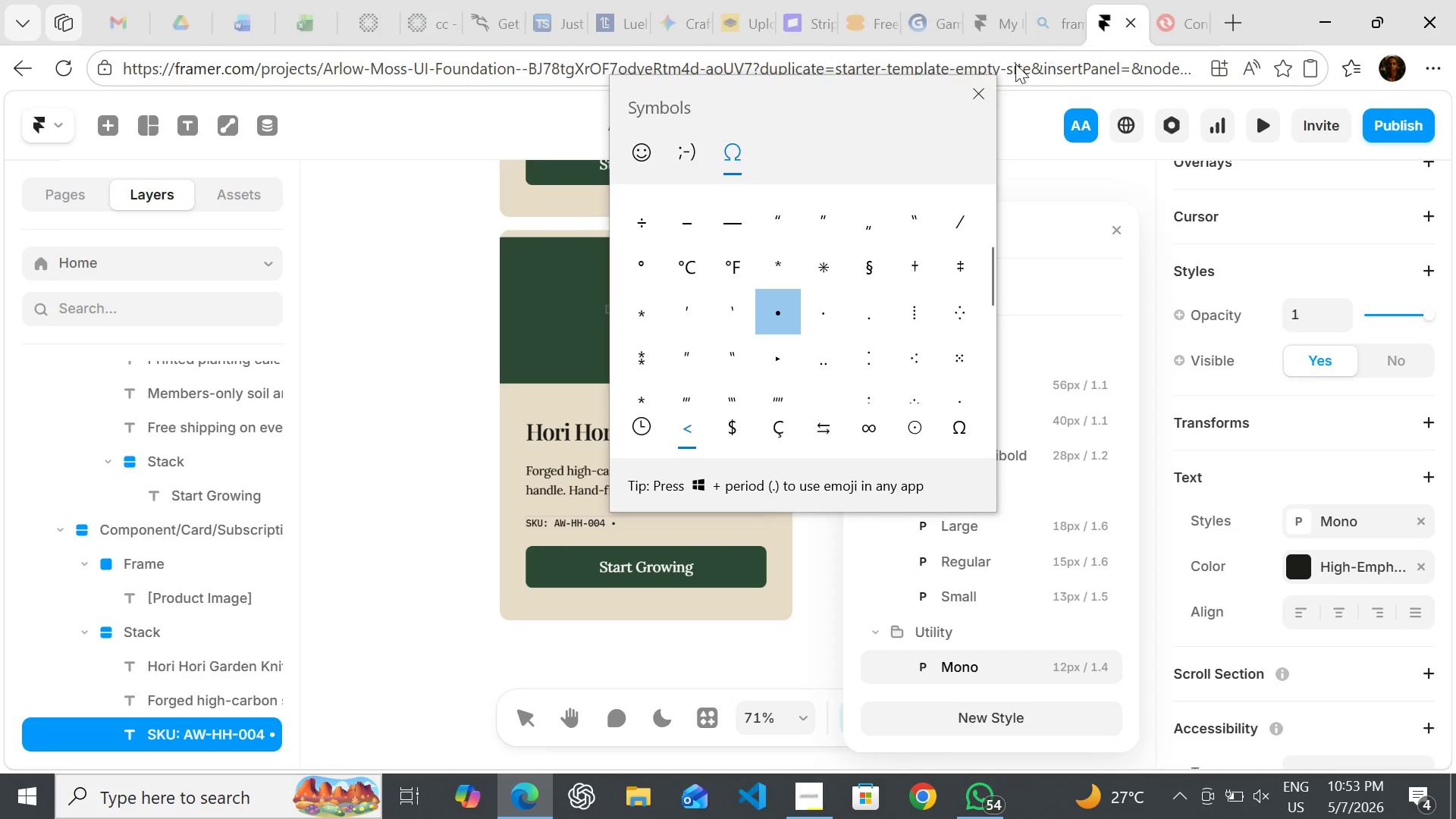 
left_click([989, 86])
 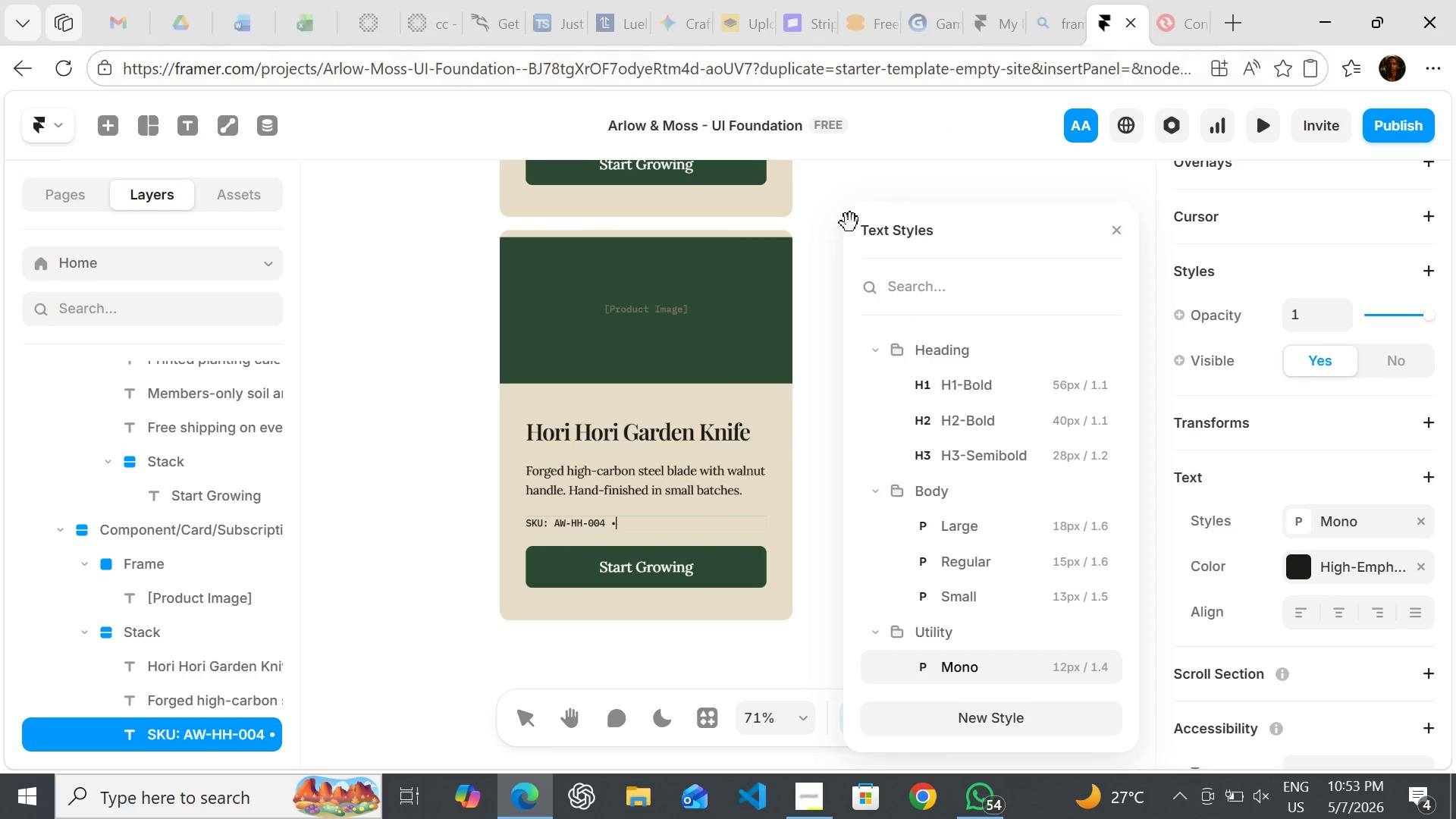 
key(Space)
 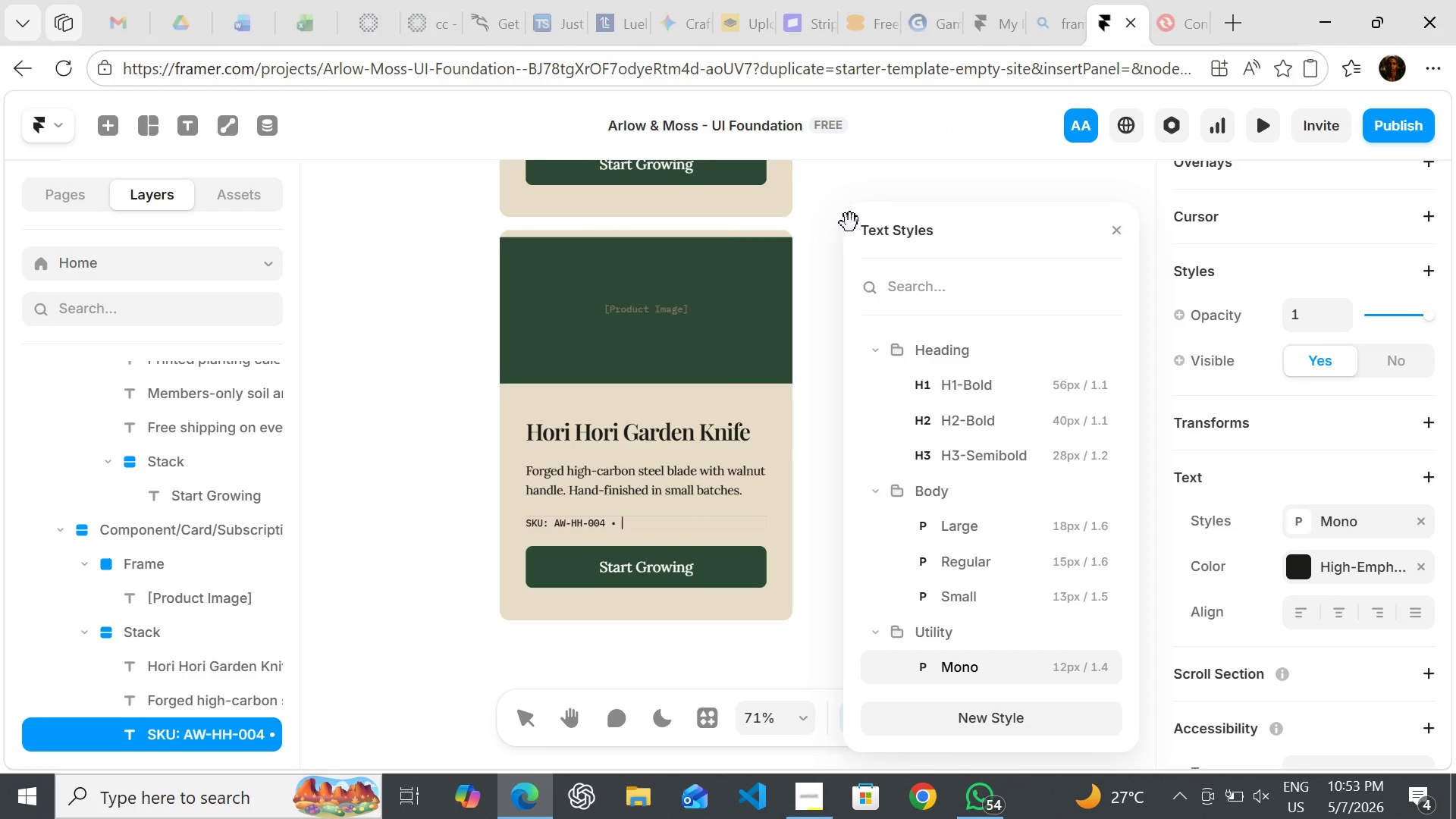 
hold_key(key=ShiftLeft, duration=1.5)
 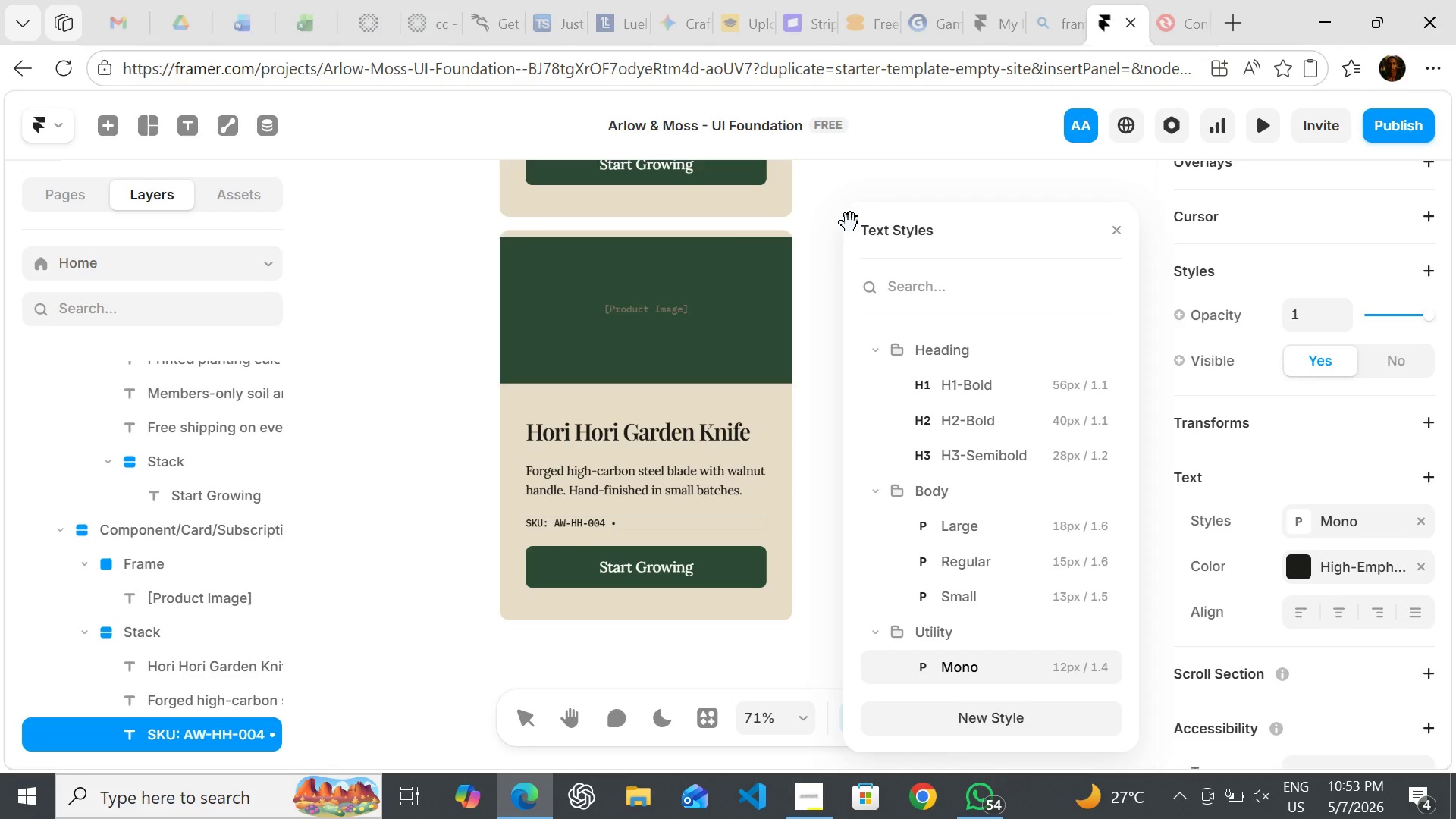 
hold_key(key=ShiftLeft, duration=1.52)
 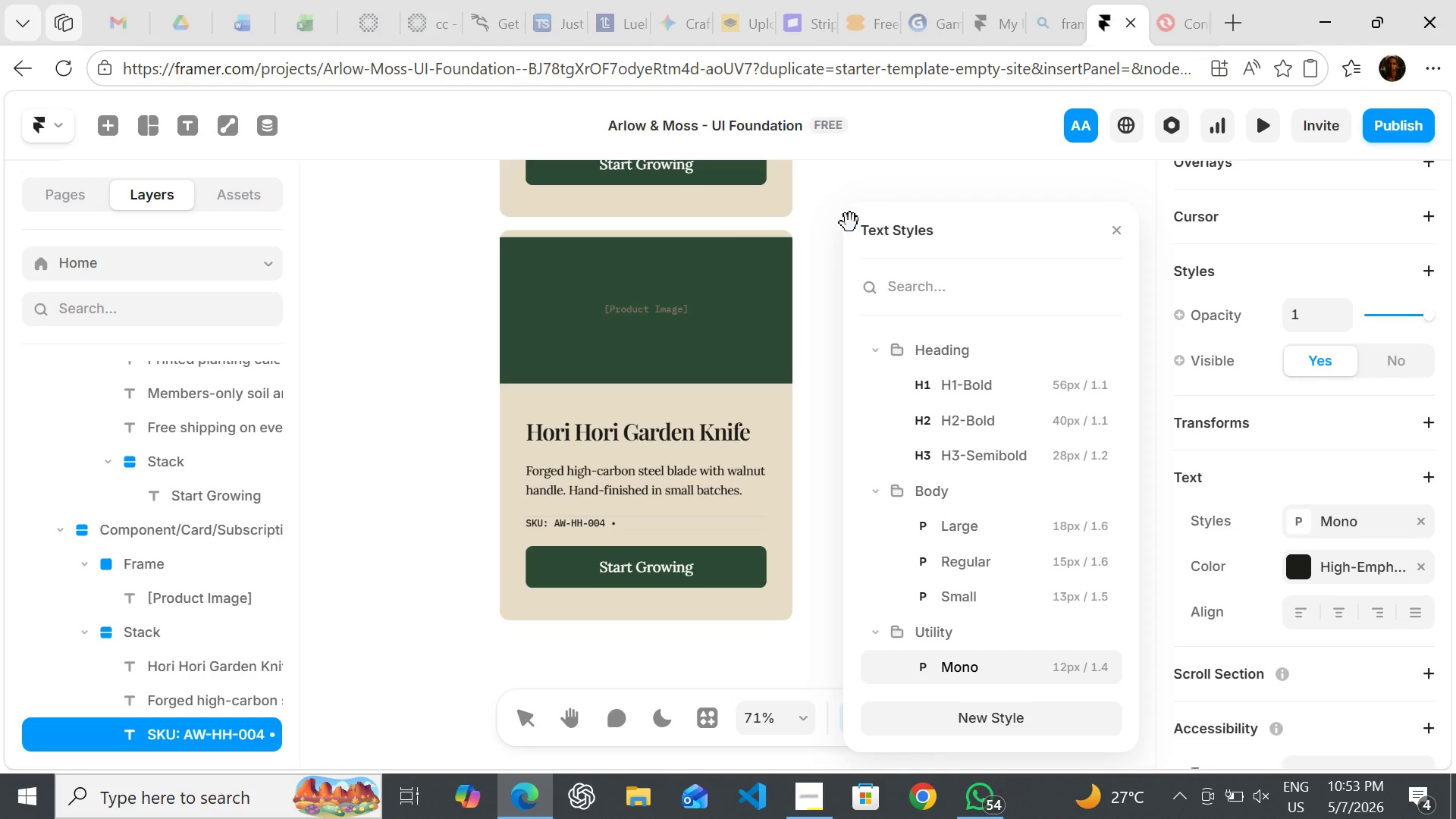 
key(Shift+ShiftLeft)
 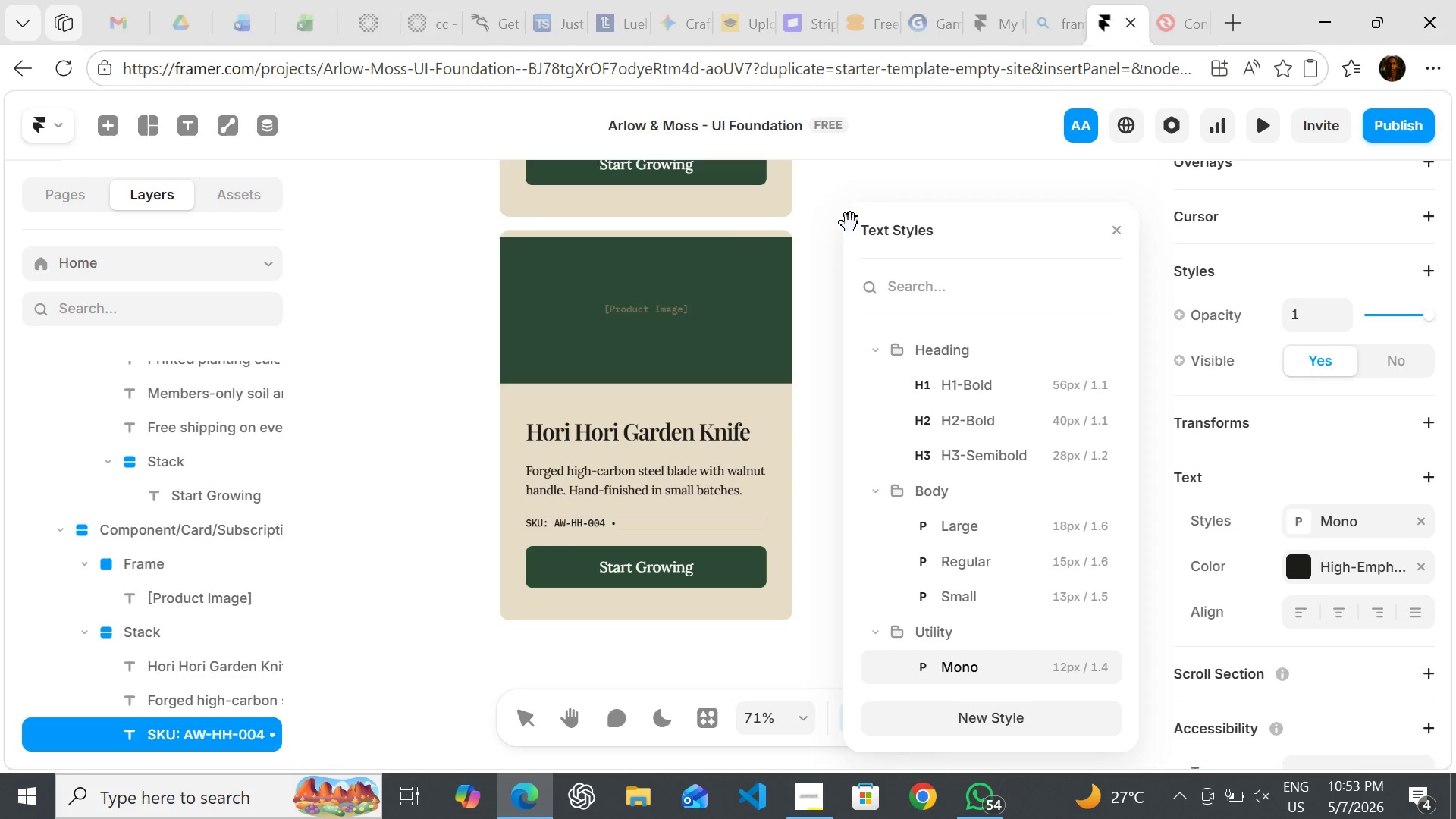 
key(Shift+ShiftLeft)
 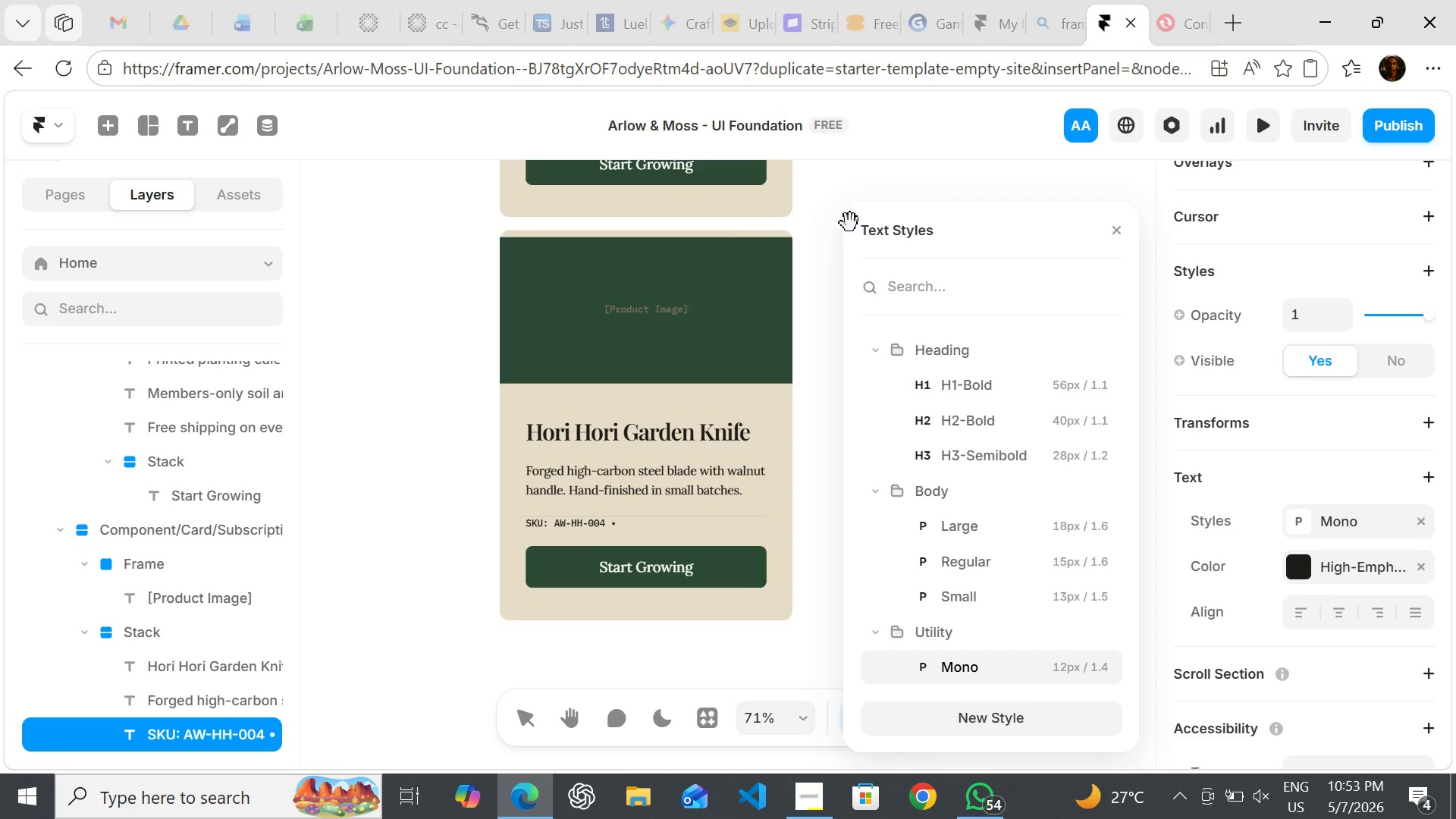 
key(Shift+ShiftLeft)
 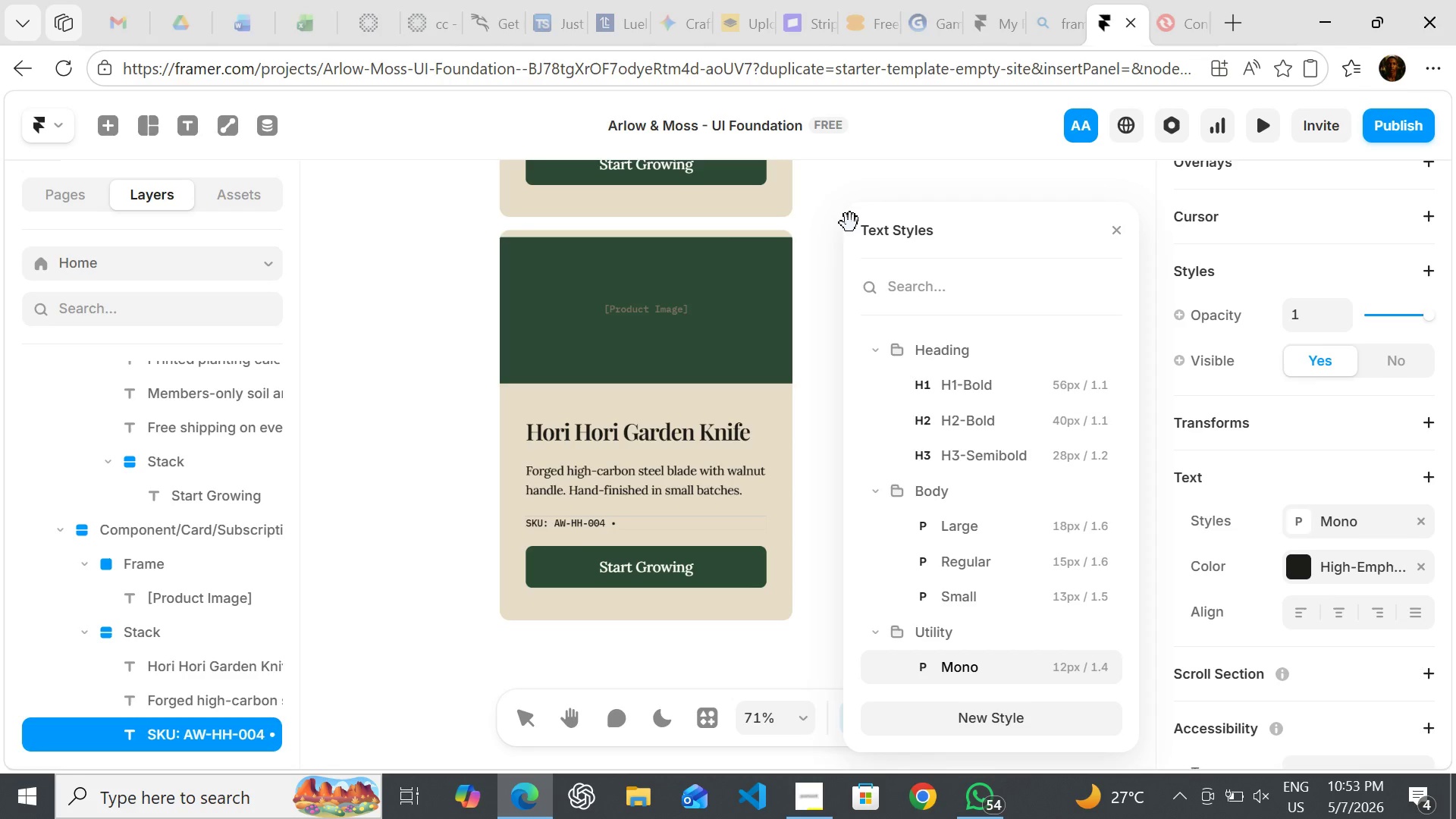 
key(Shift+ShiftLeft)
 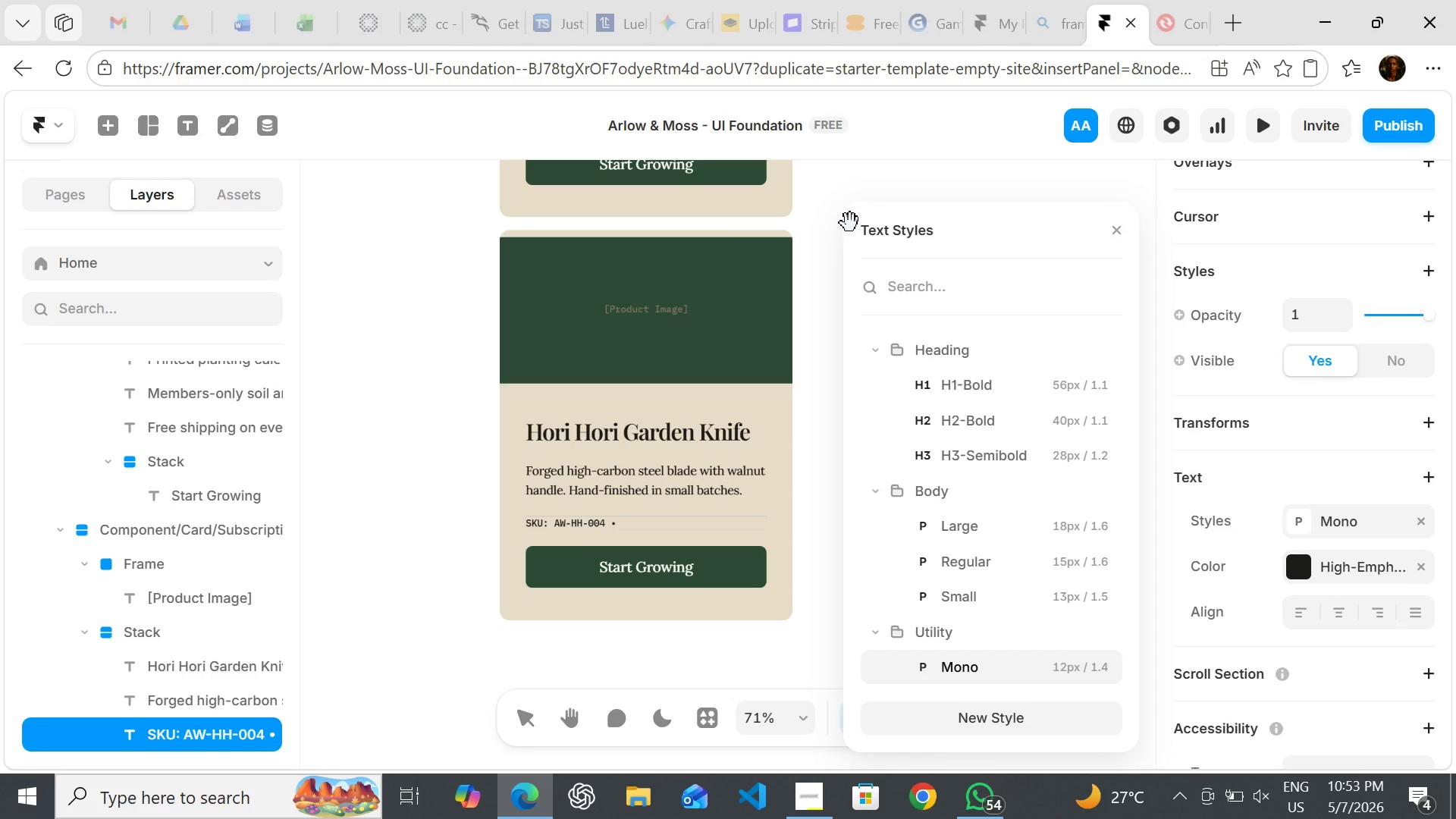 
key(Shift+ShiftLeft)
 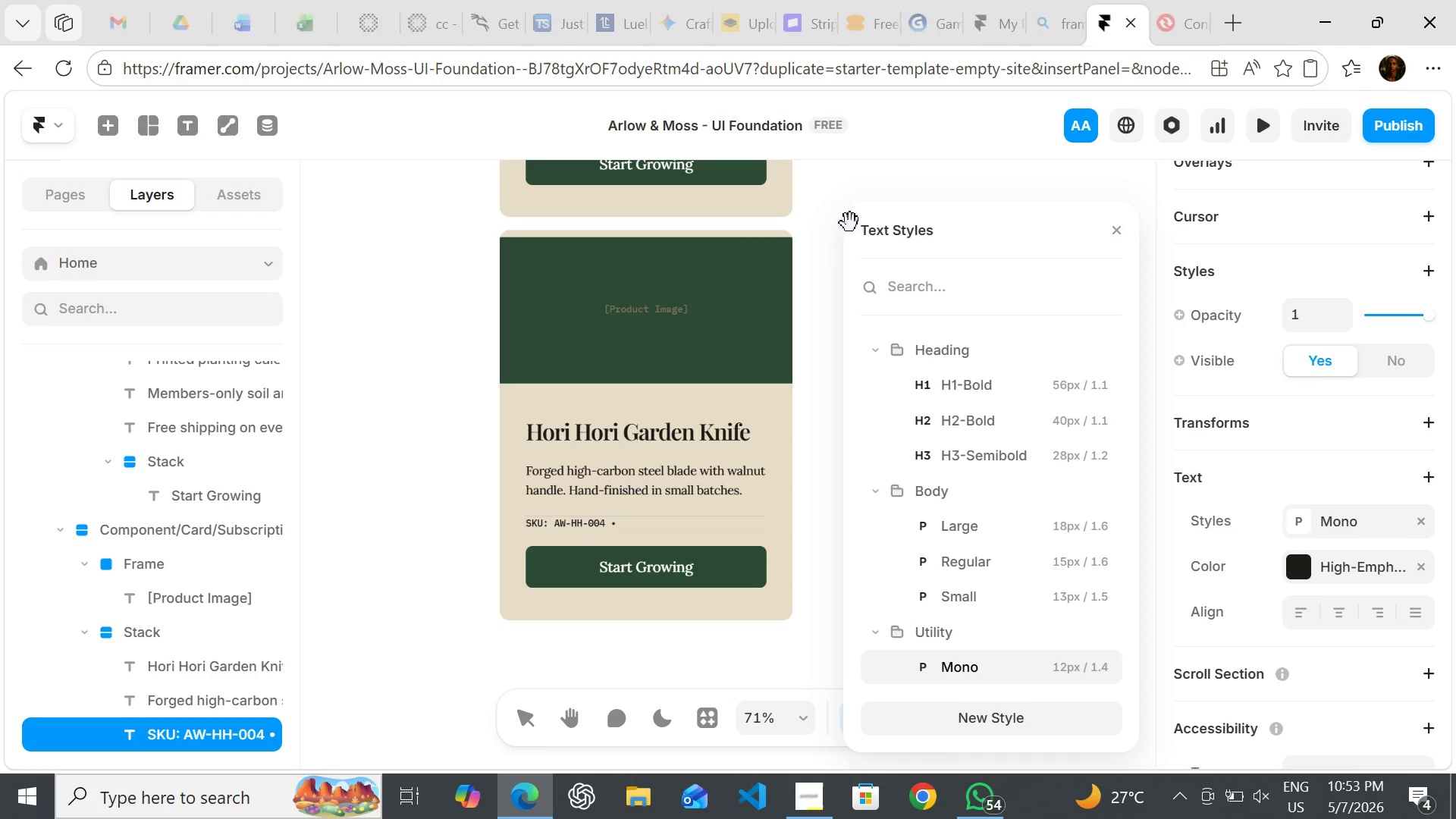 
type(Weight )
key(Backspace)
type(: 320g)
 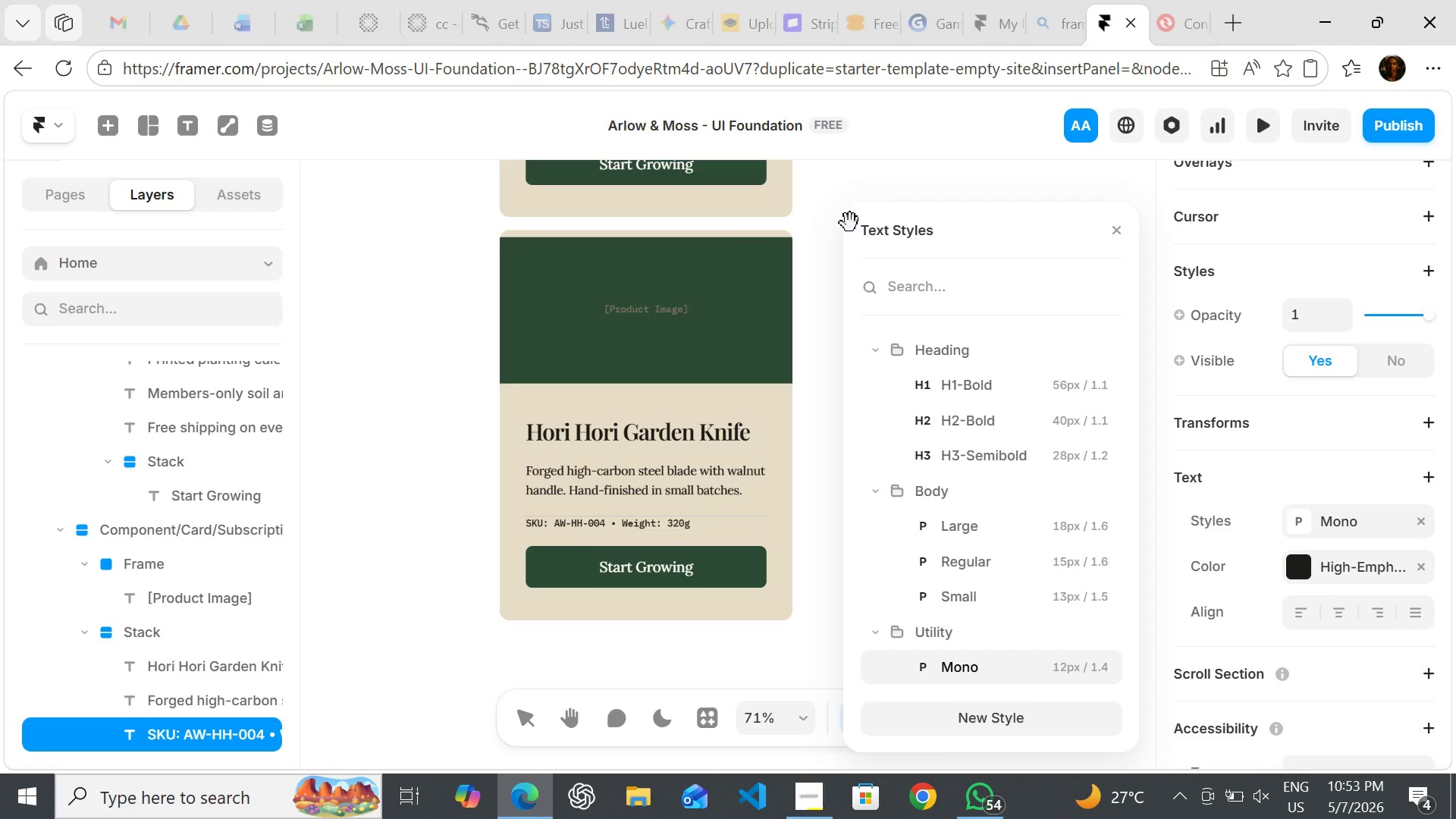 
wait(48.73)
 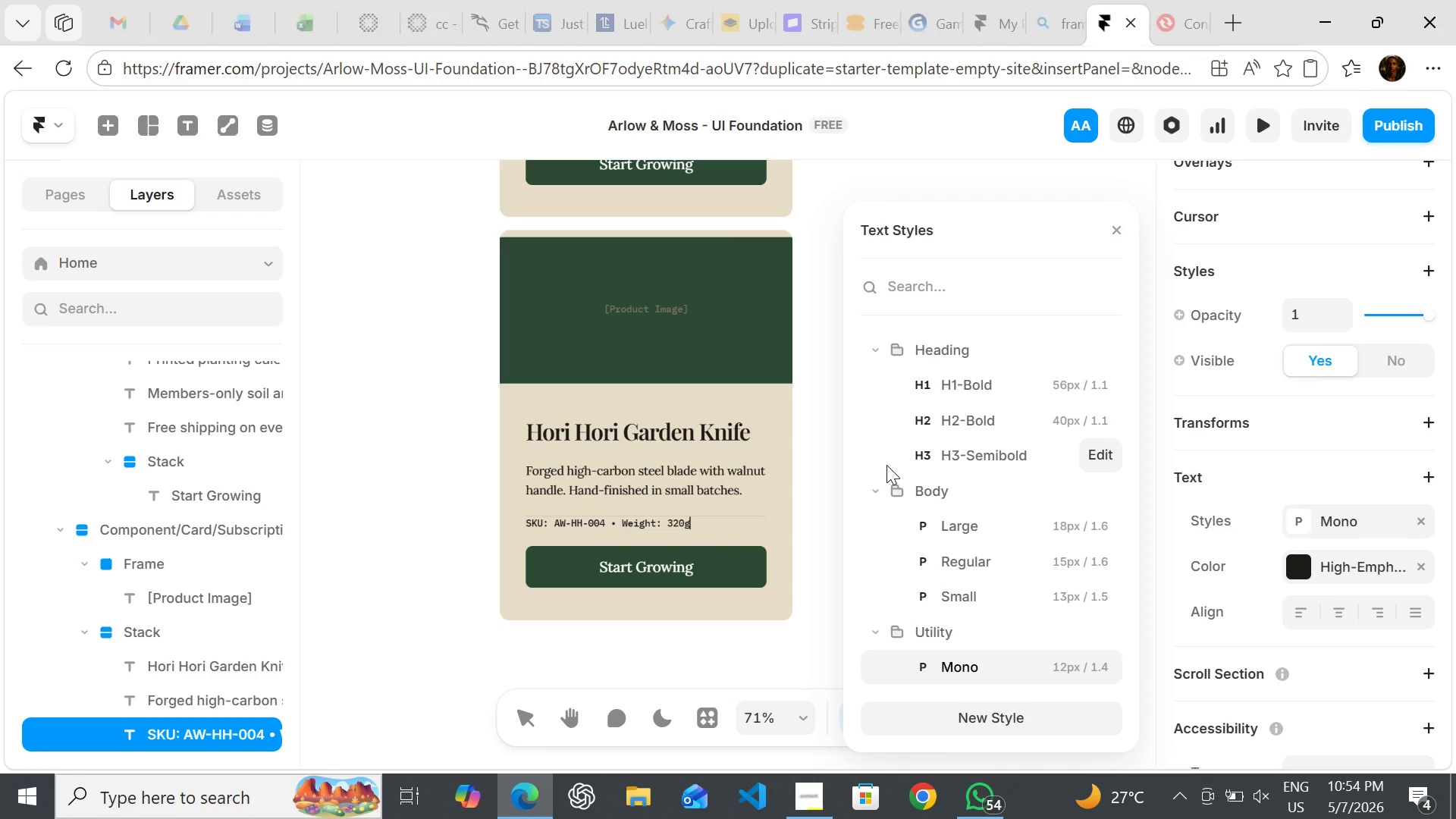 
left_click([598, 573])
 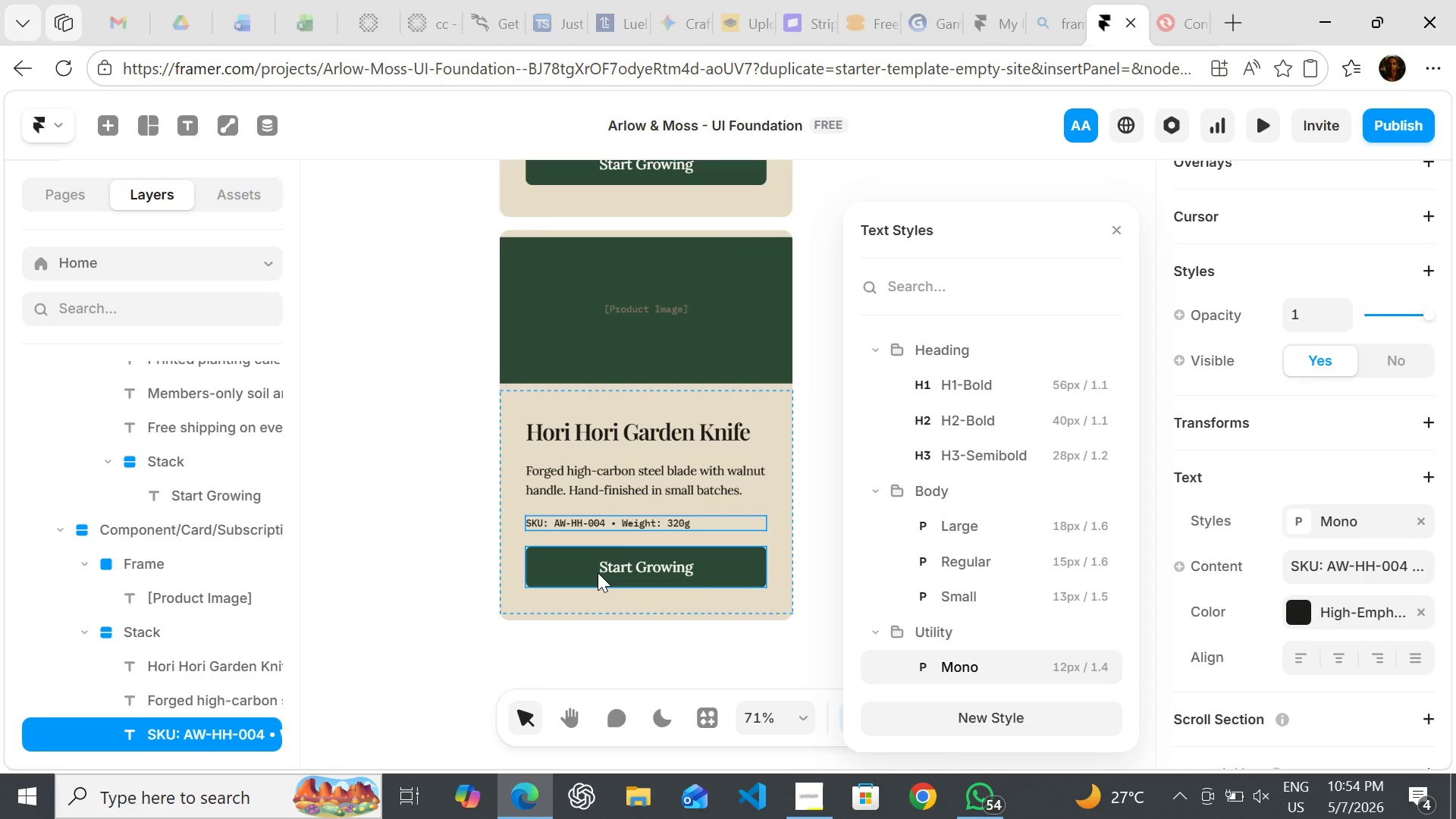 
left_click([598, 573])
 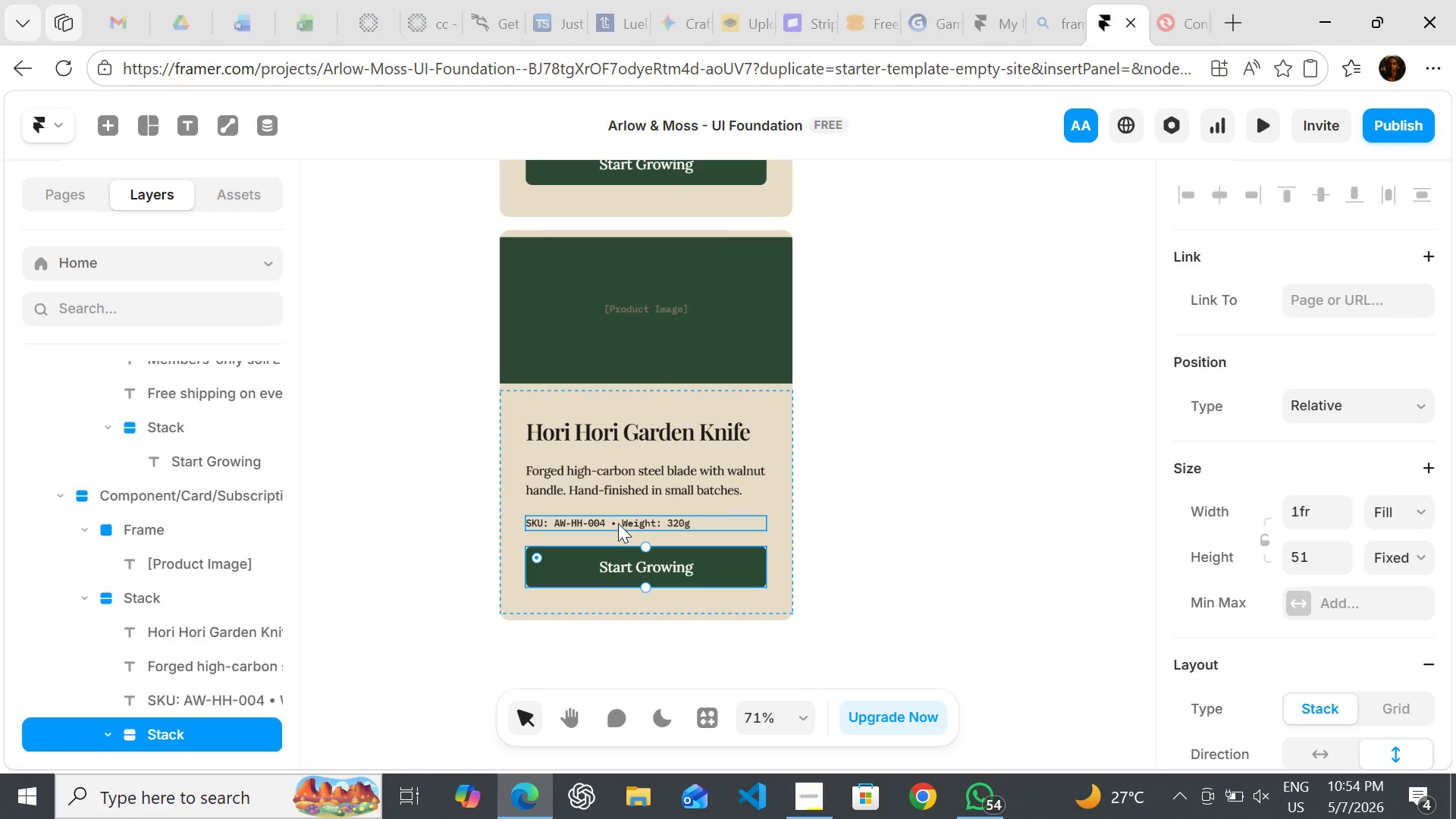 
key(F)
 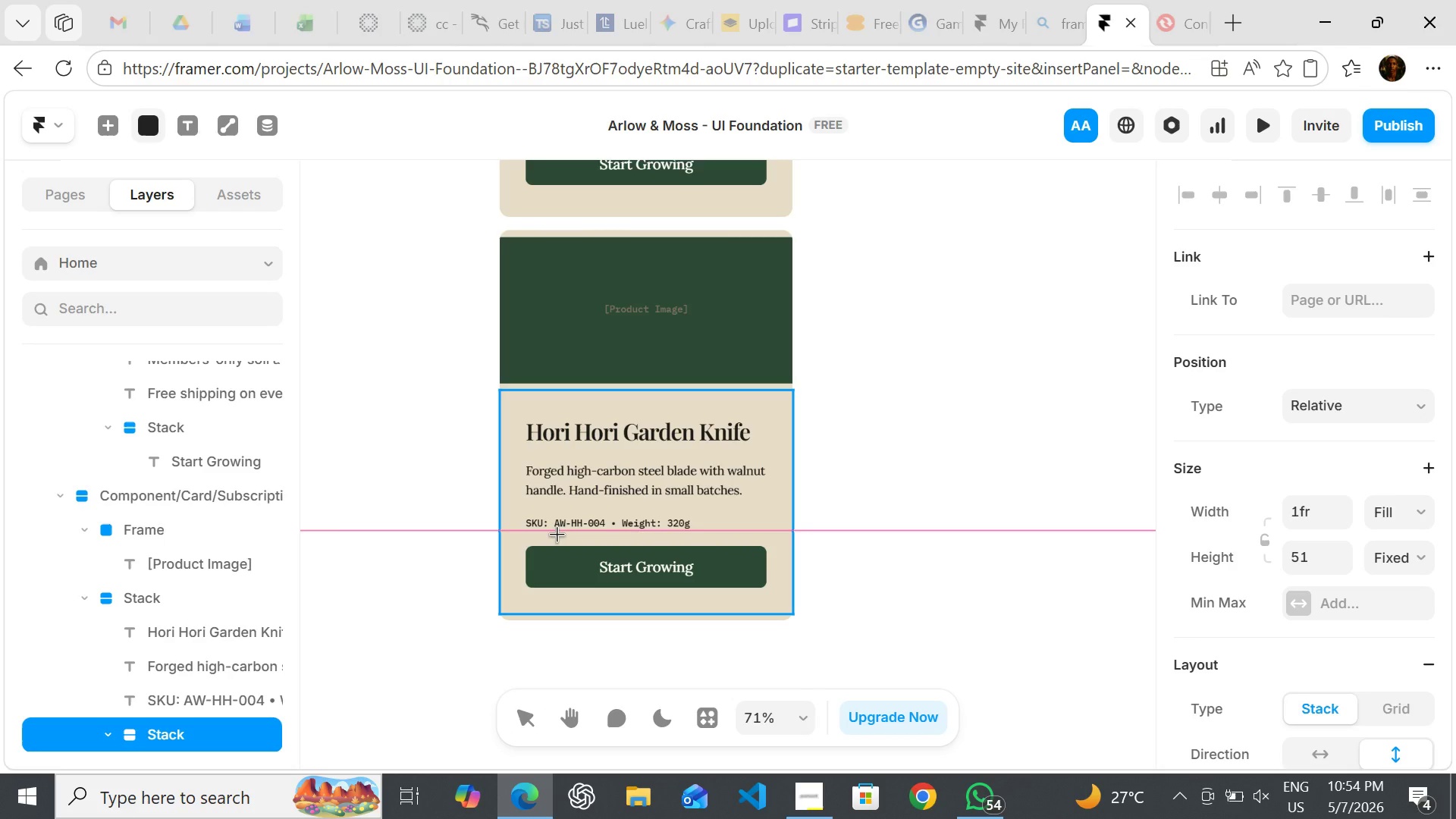 
left_click_drag(start_coordinate=[557, 534], to_coordinate=[703, 540])
 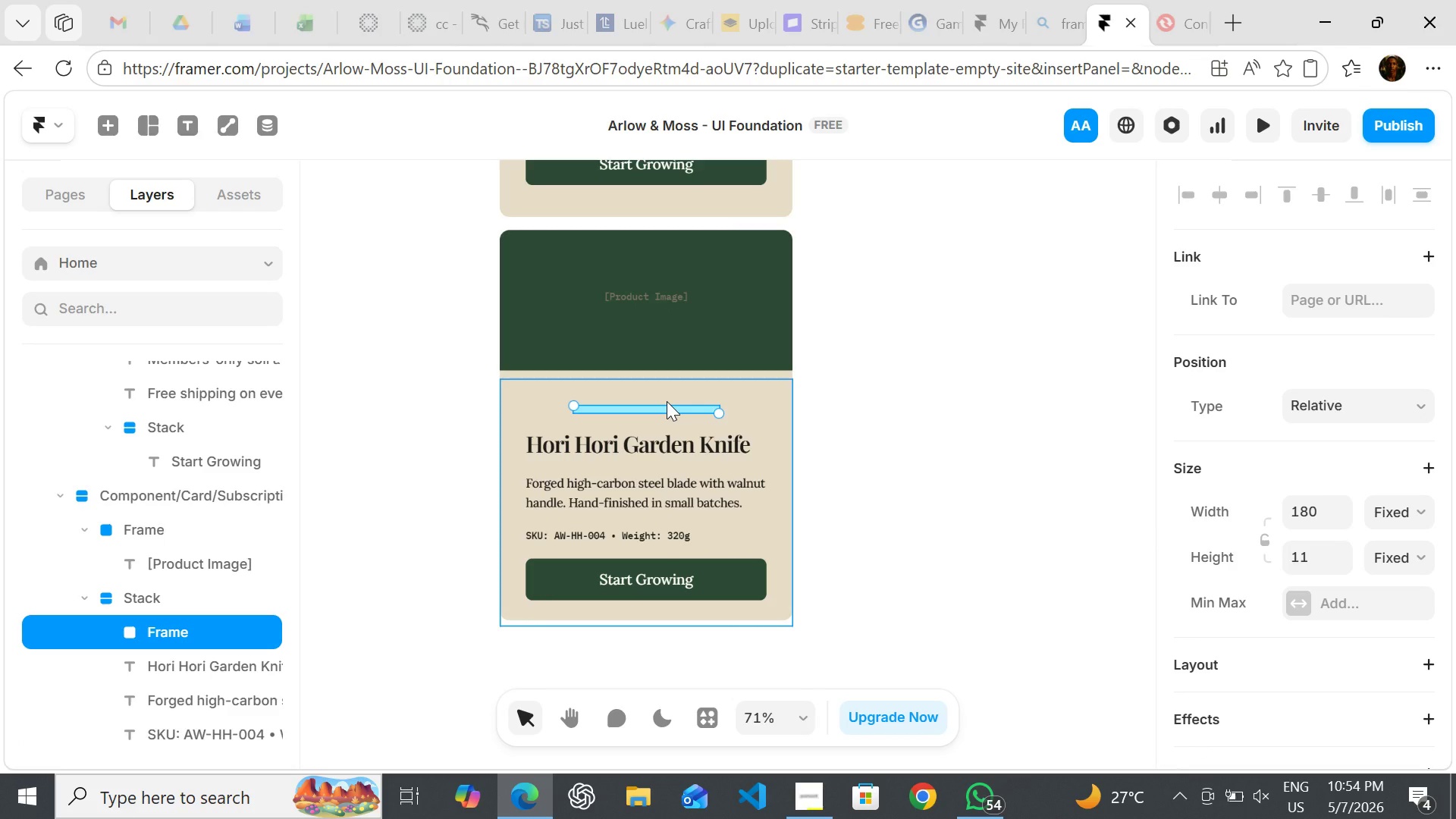 
key(ArrowDown)
 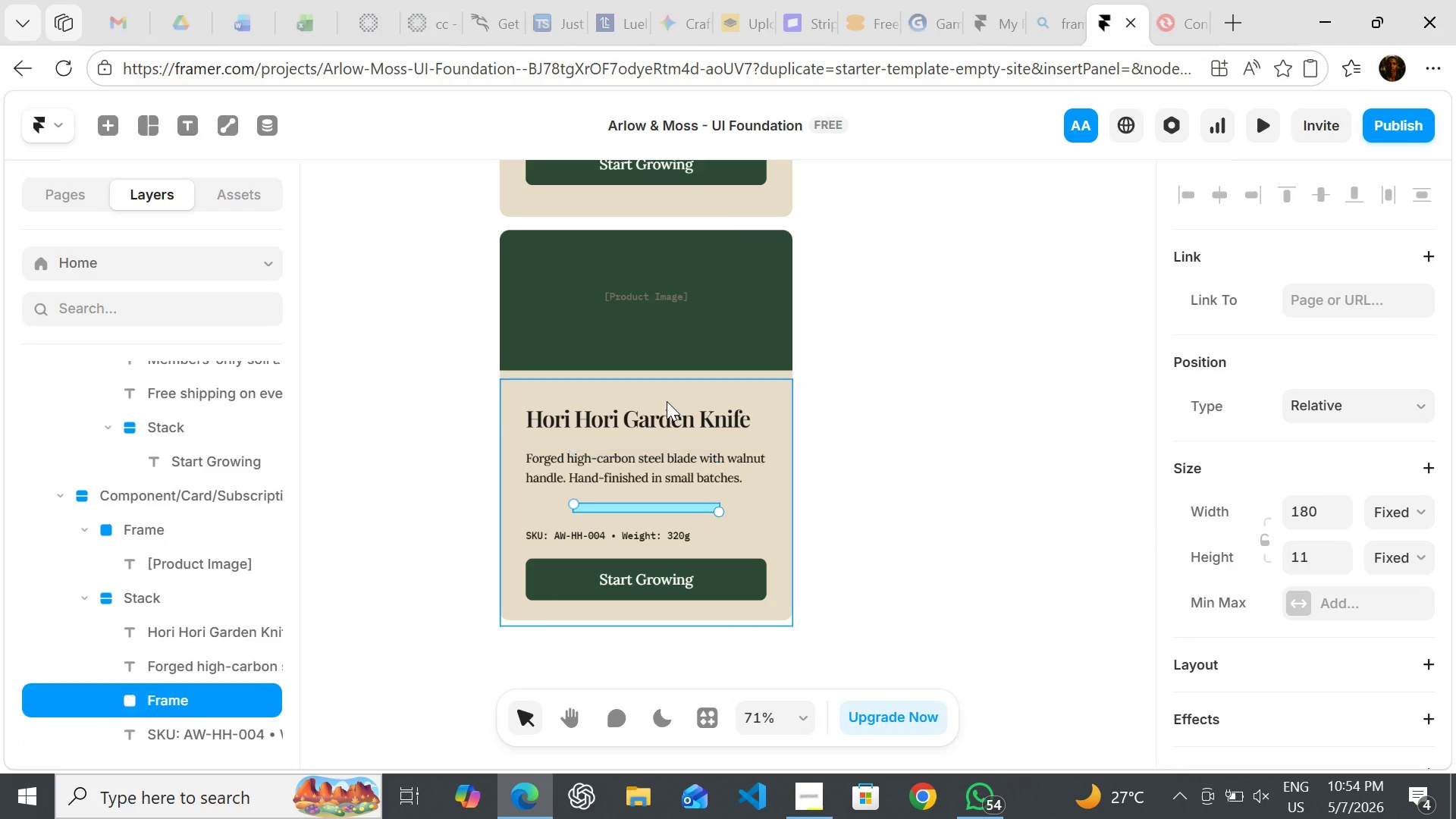 
key(ArrowDown)
 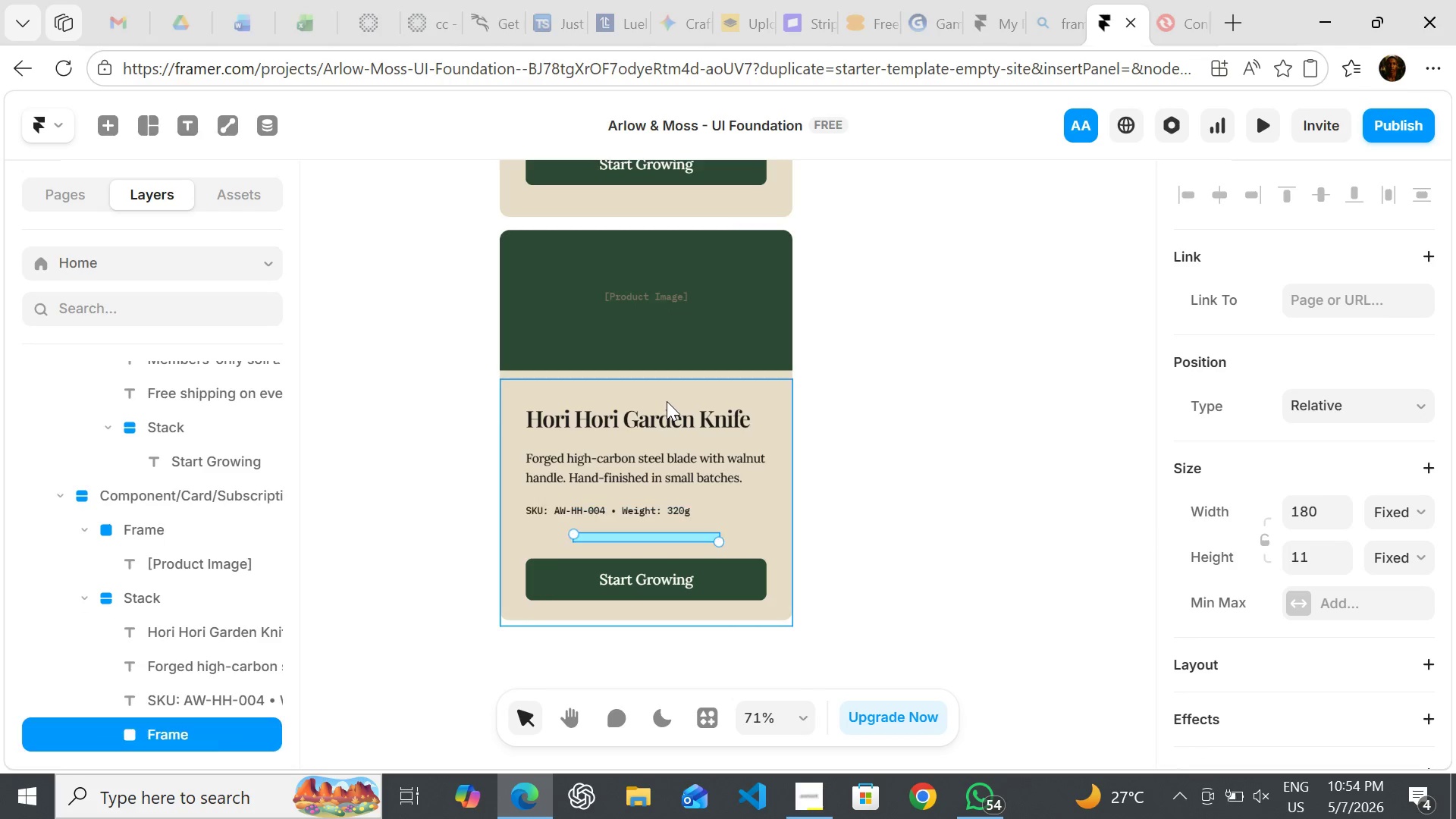 
key(ArrowDown)
 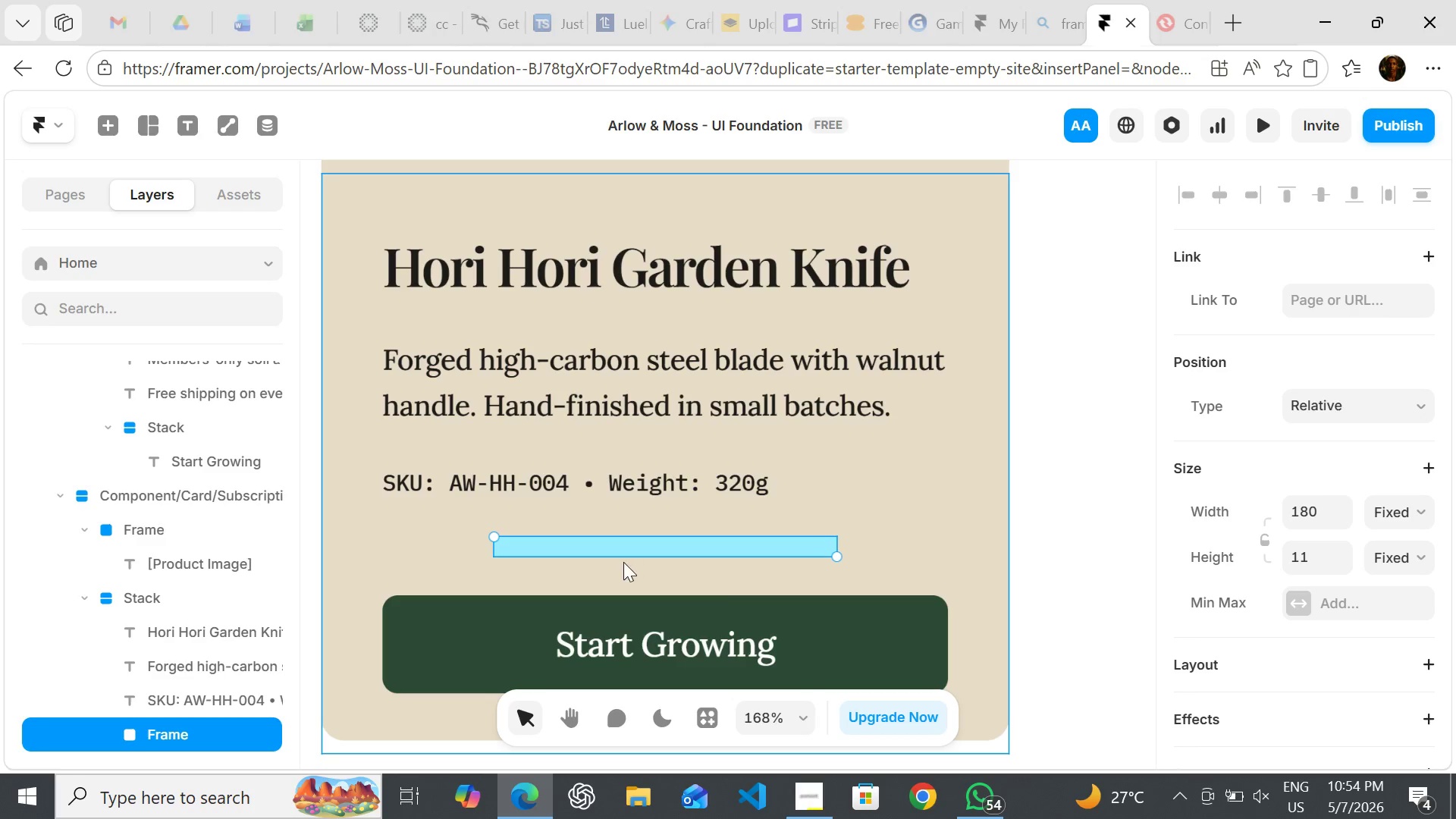 
wait(5.53)
 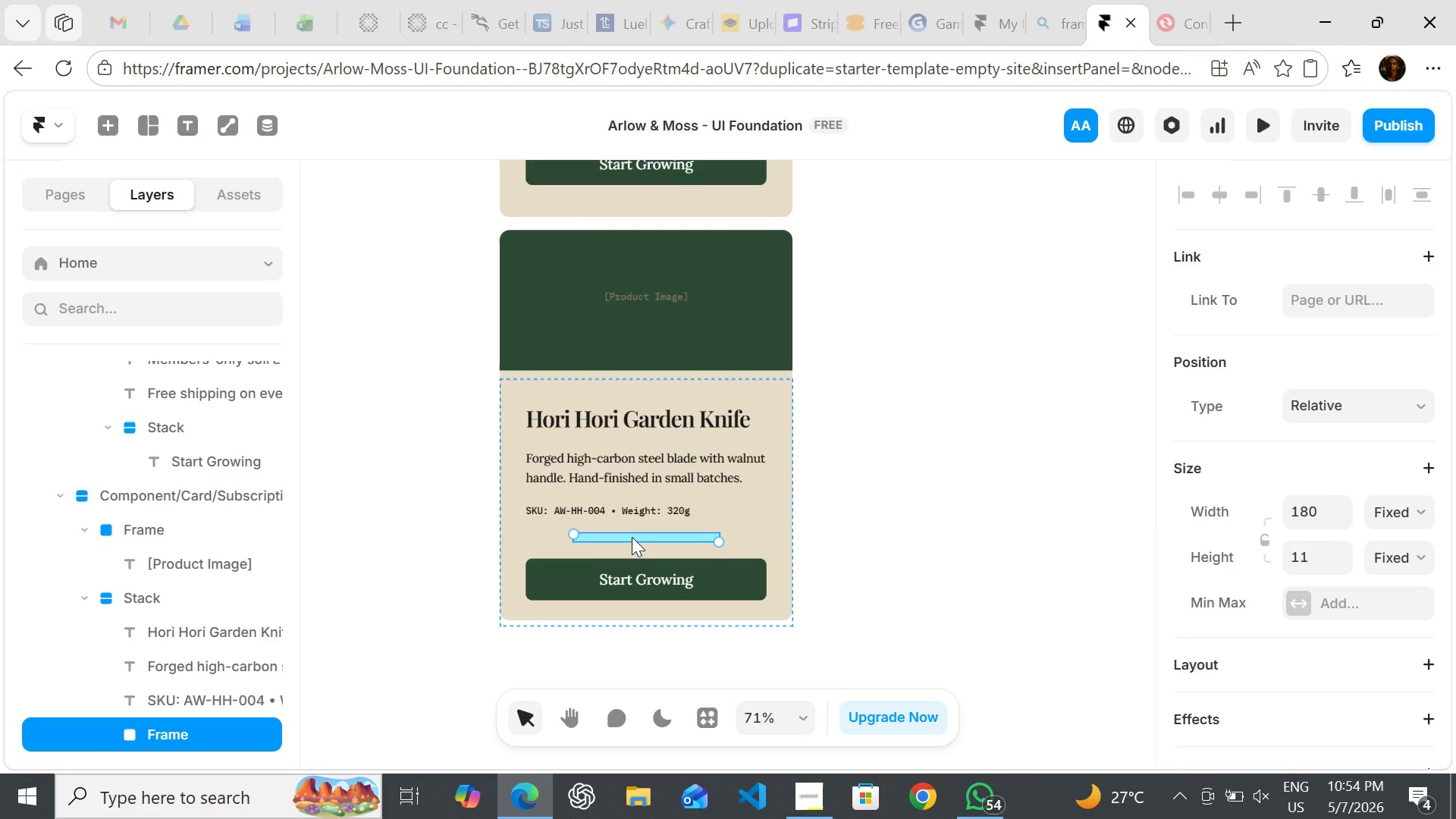 
left_click_drag(start_coordinate=[607, 549], to_coordinate=[595, 551])
 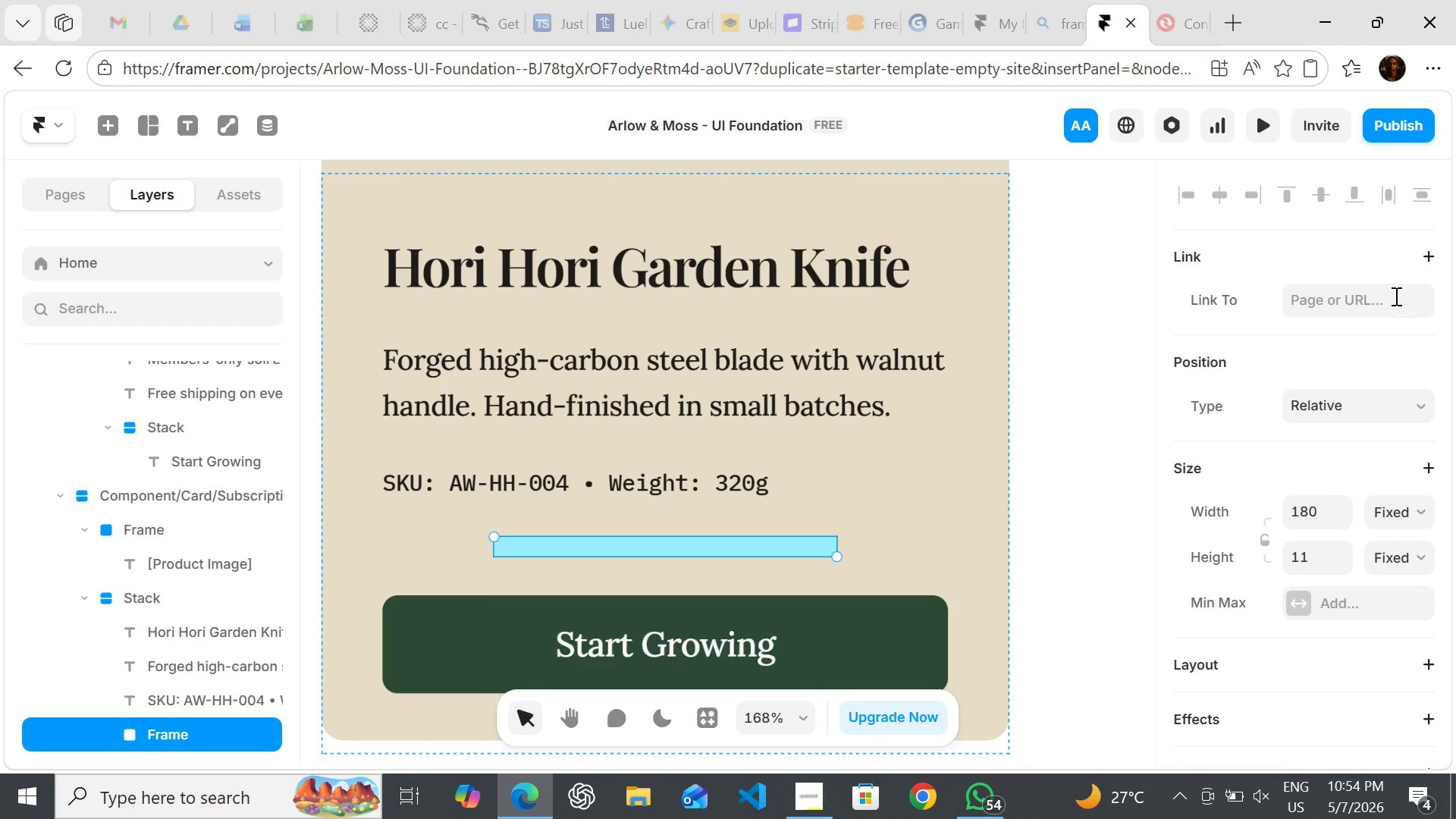 
mouse_move([1342, 336])
 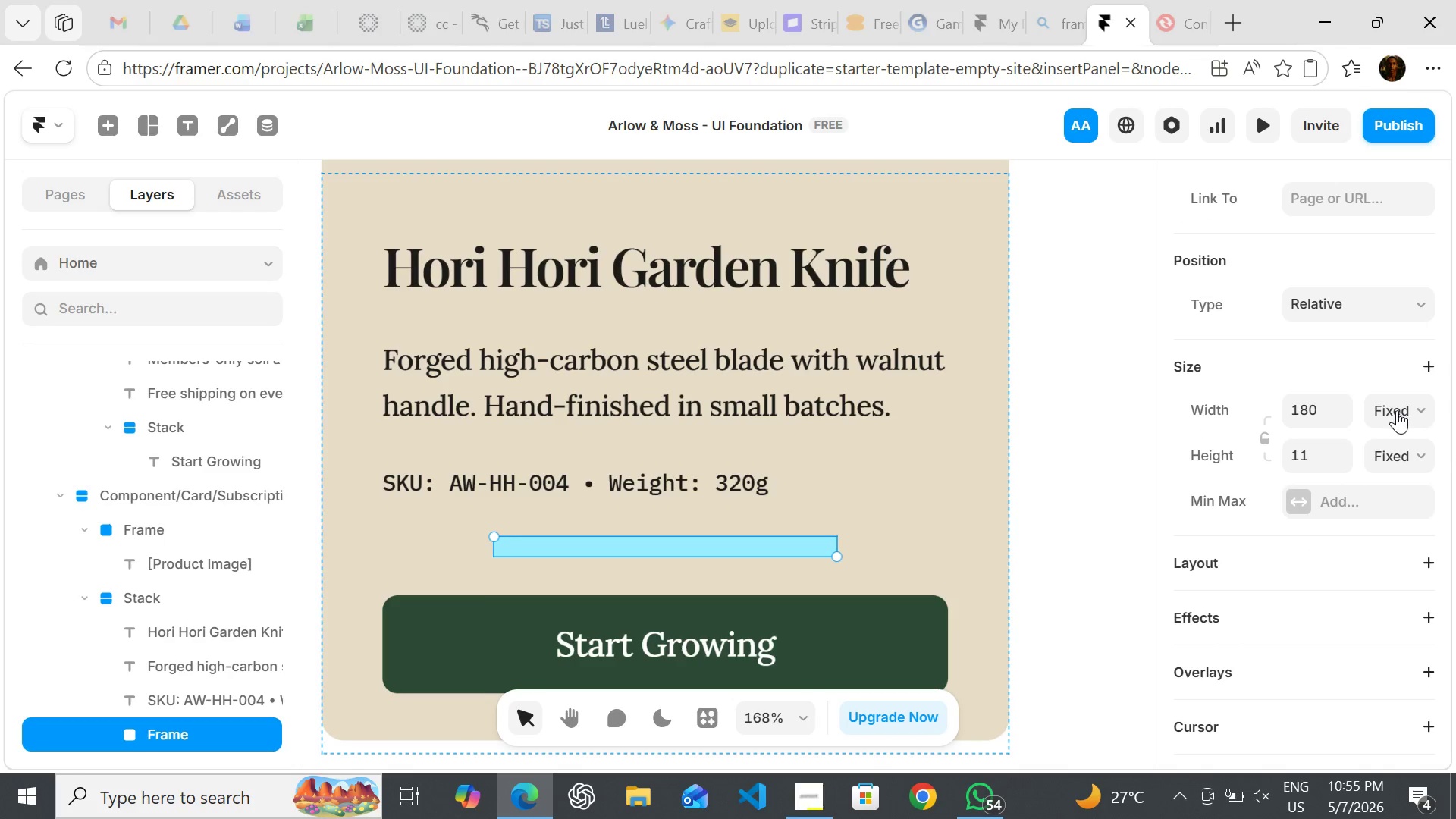 
left_click([1397, 410])
 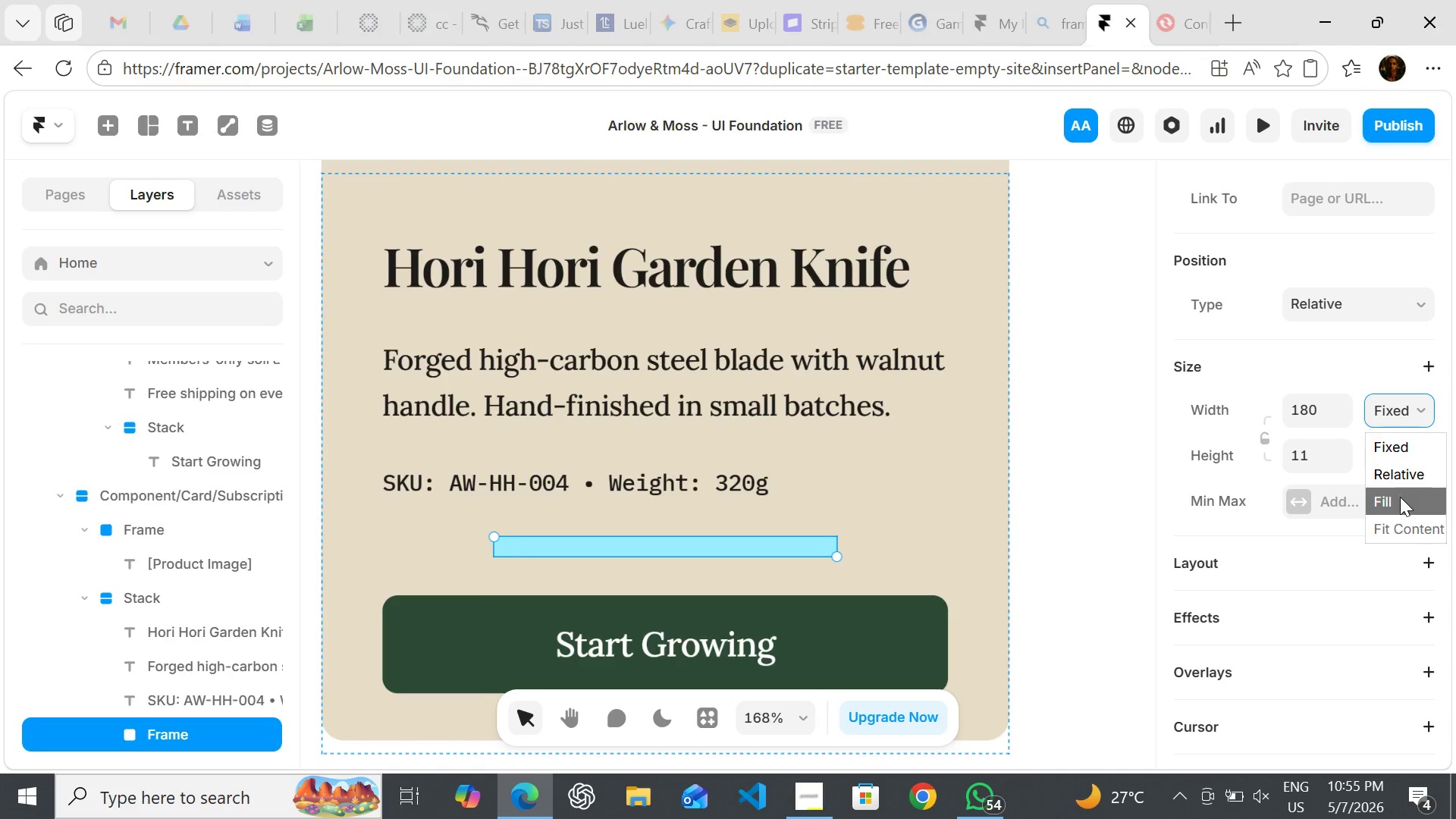 
left_click([1400, 497])
 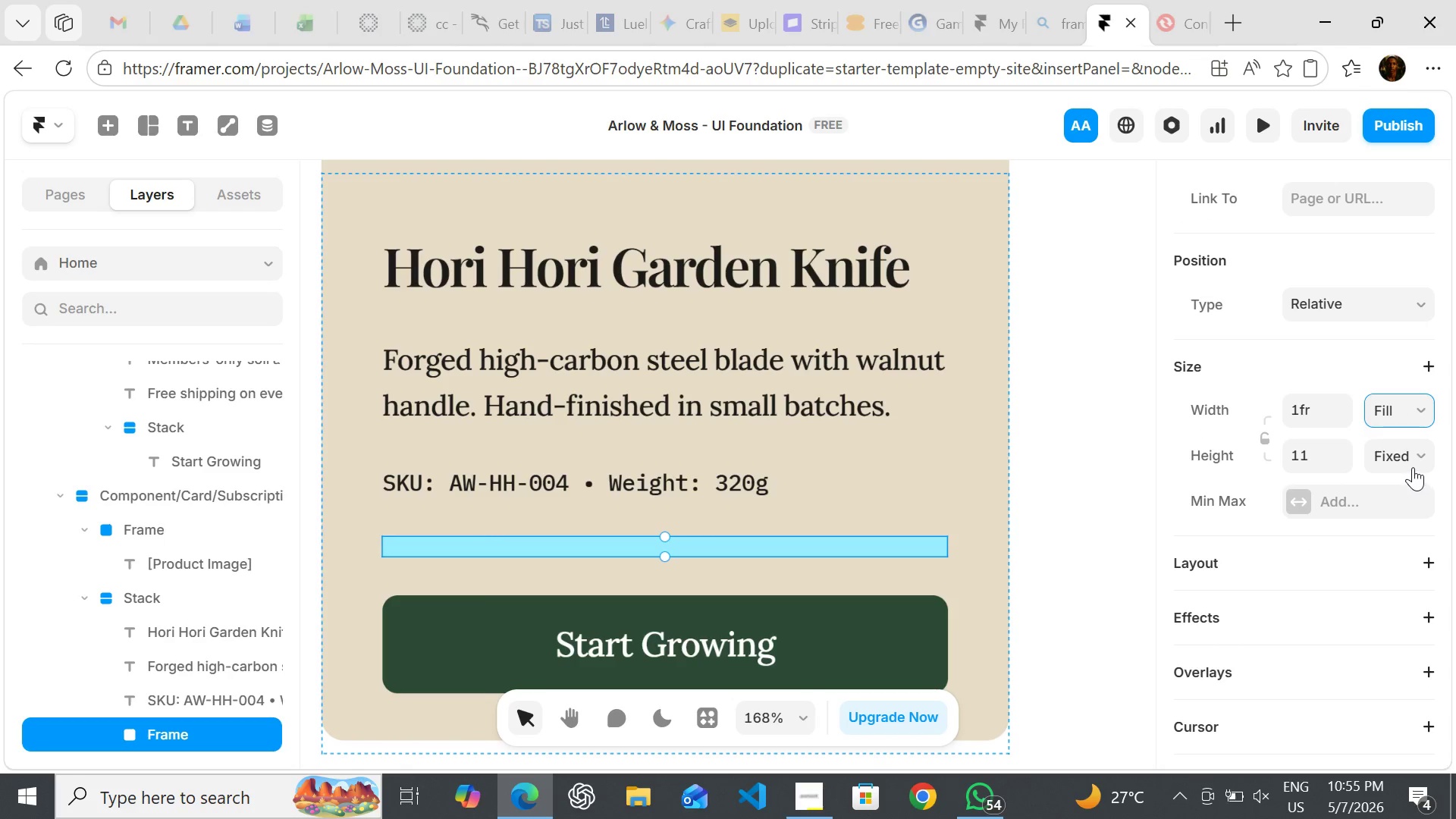 
left_click_drag(start_coordinate=[1410, 461], to_coordinate=[1404, 546])
 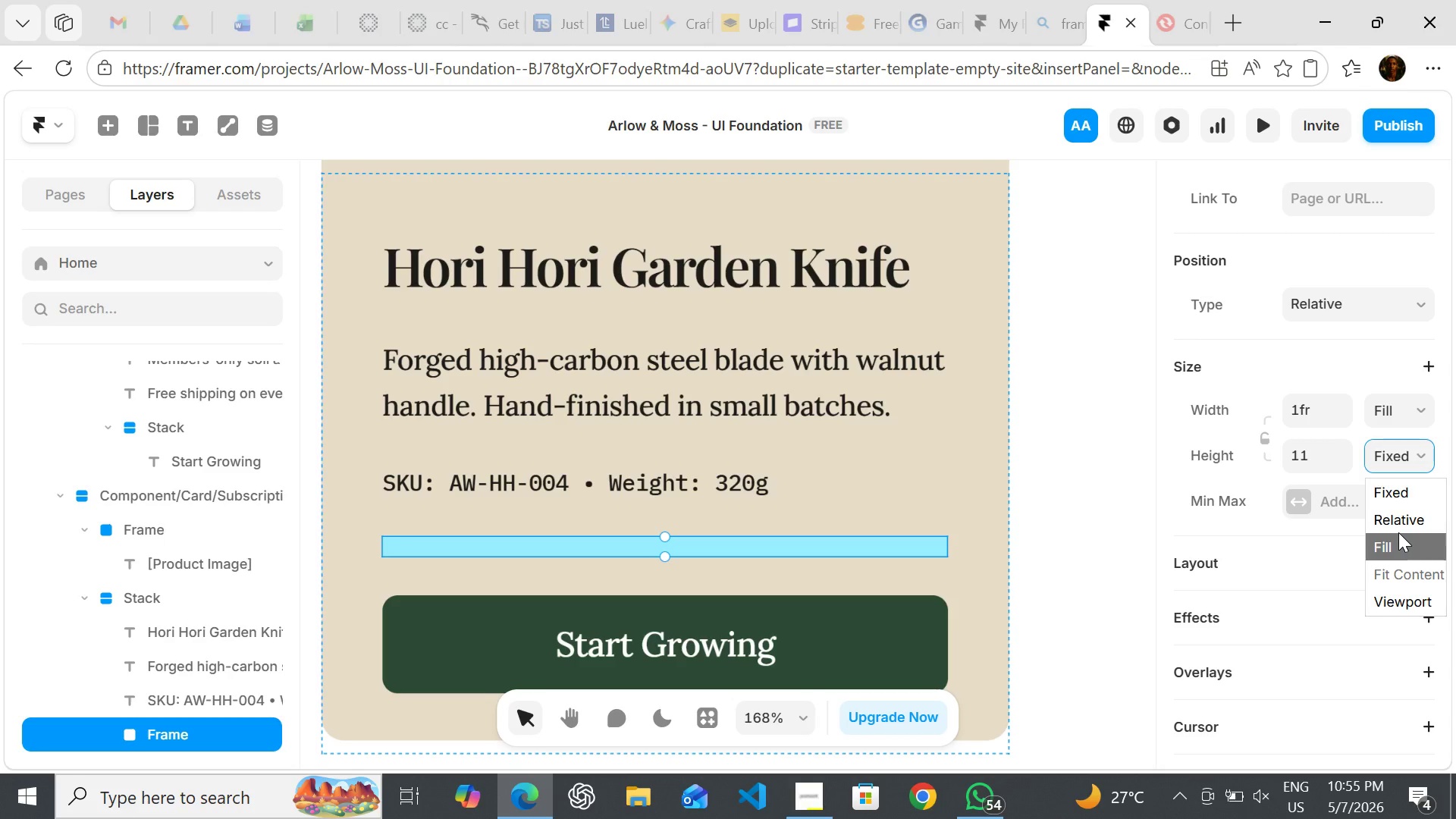 
left_click([1398, 532])
 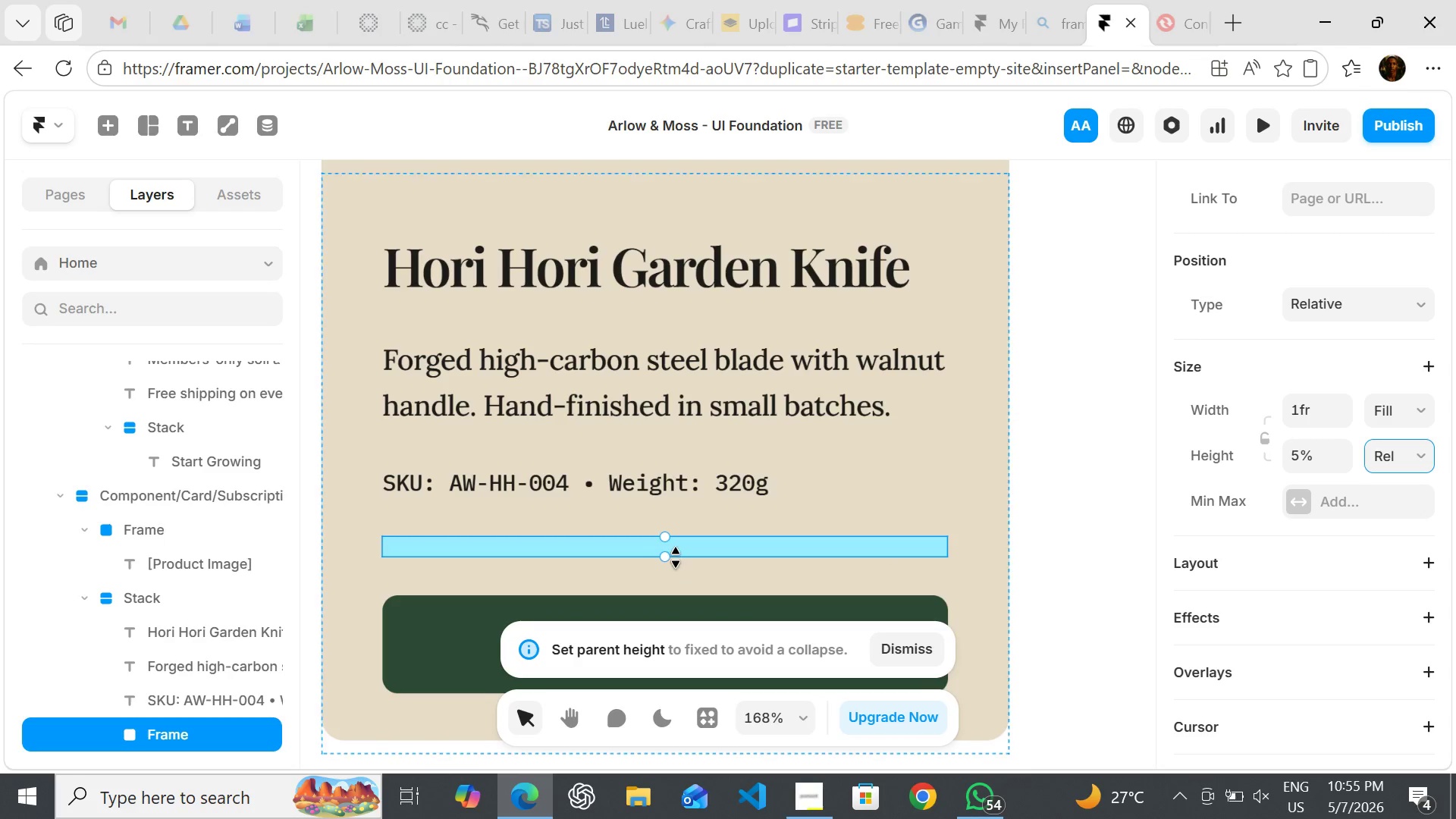 
left_click_drag(start_coordinate=[666, 557], to_coordinate=[649, 625])
 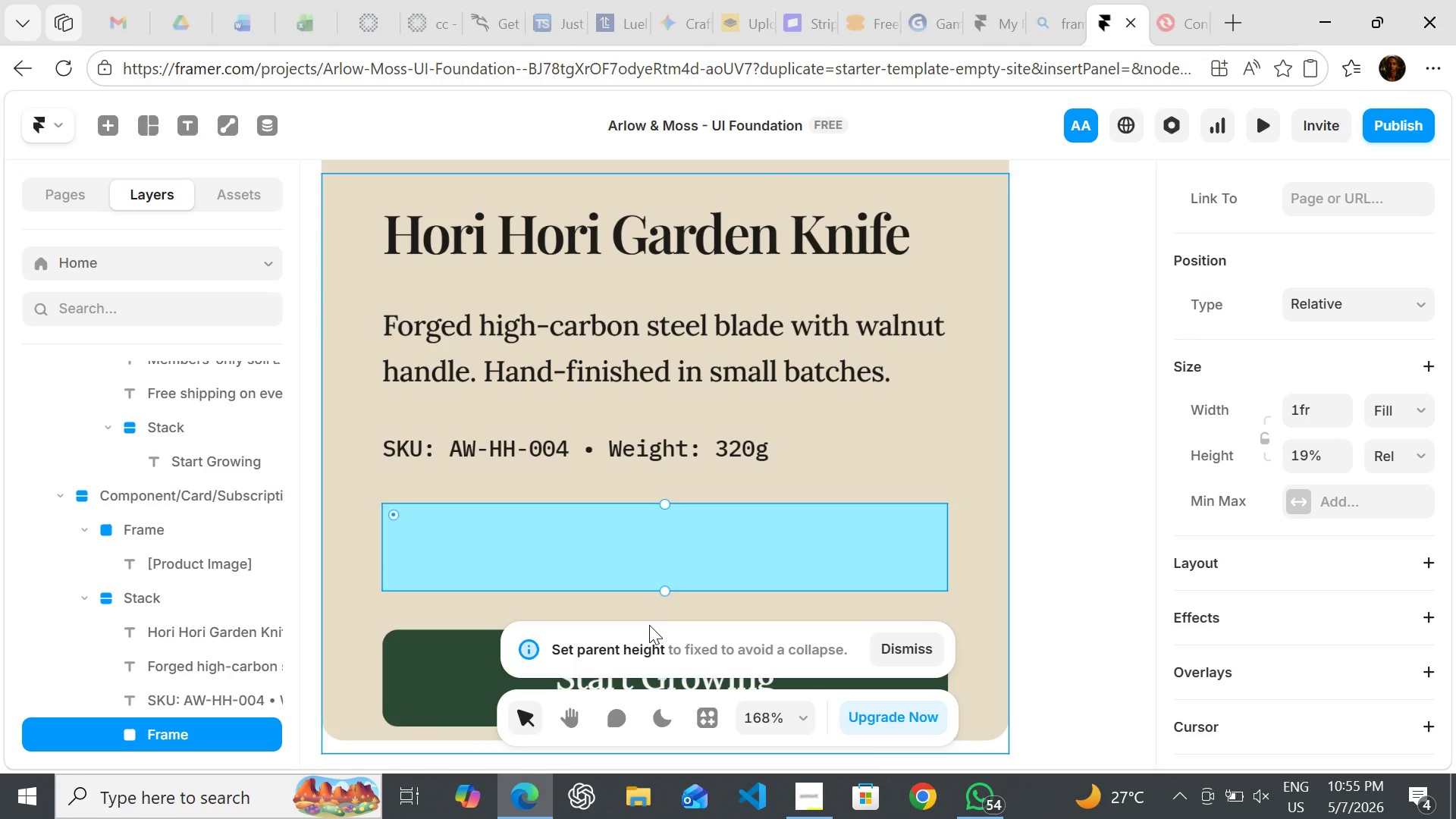 
wait(8.53)
 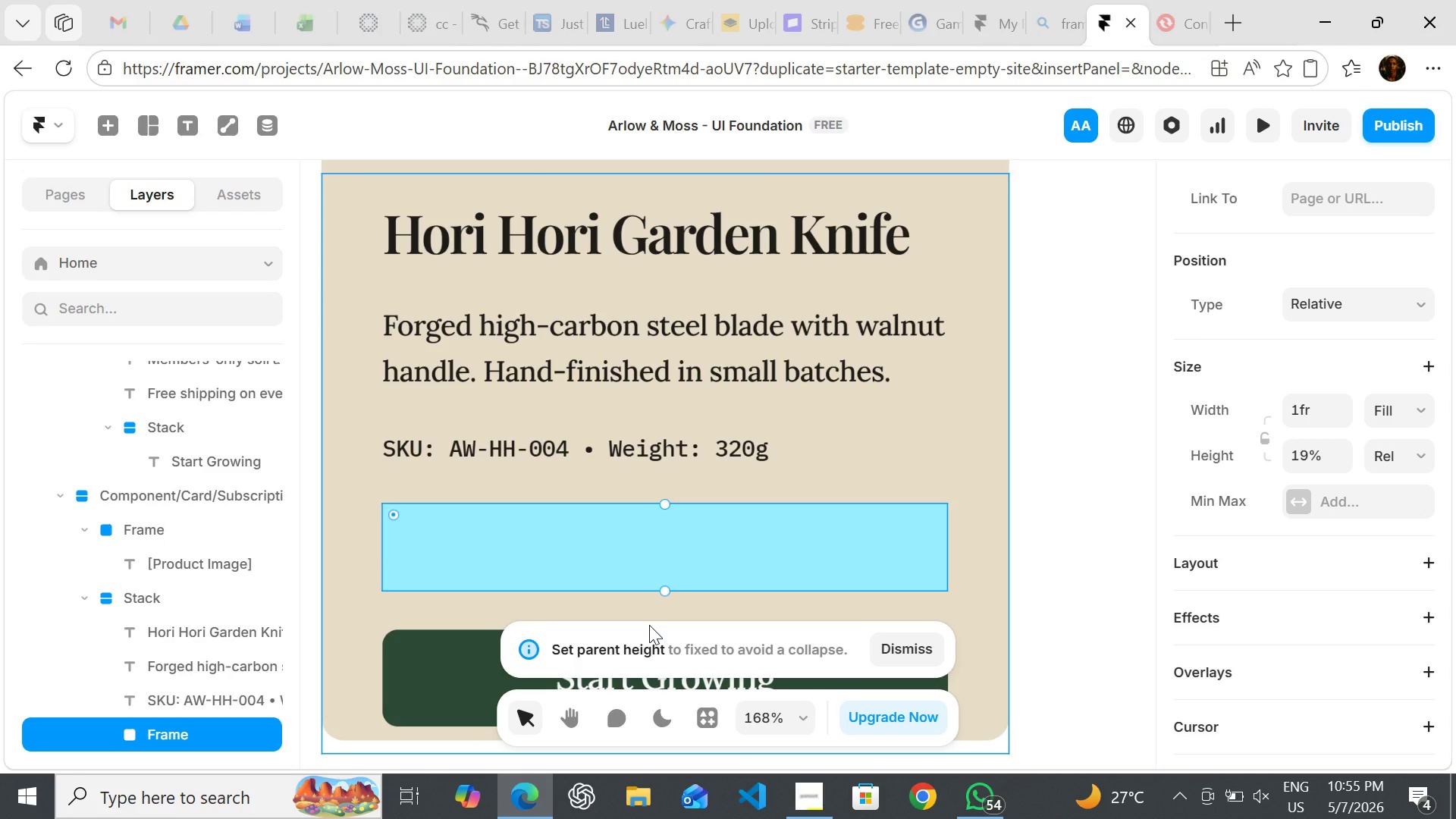 
left_click([1290, 384])
 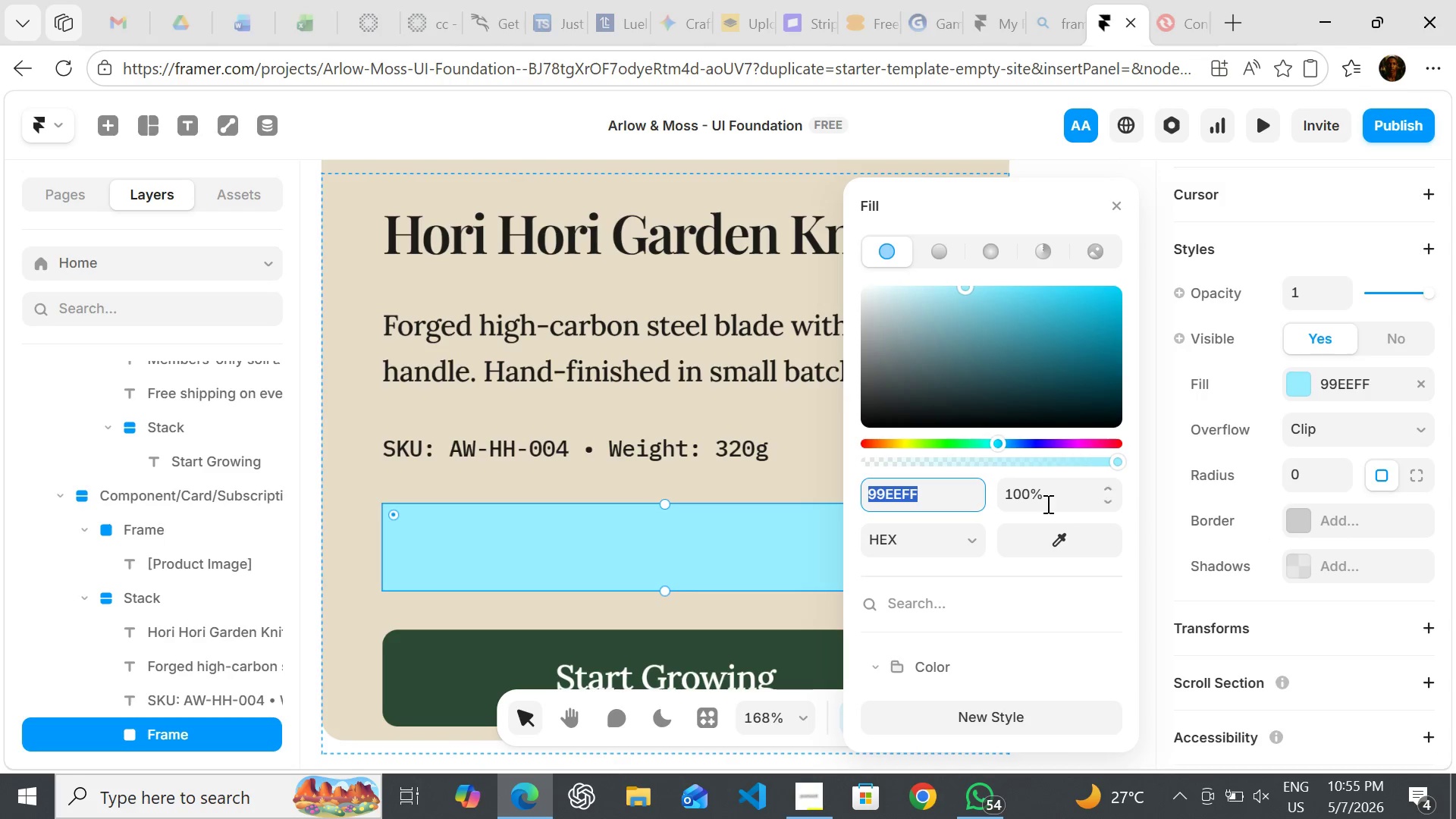 
mouse_move([915, 657])
 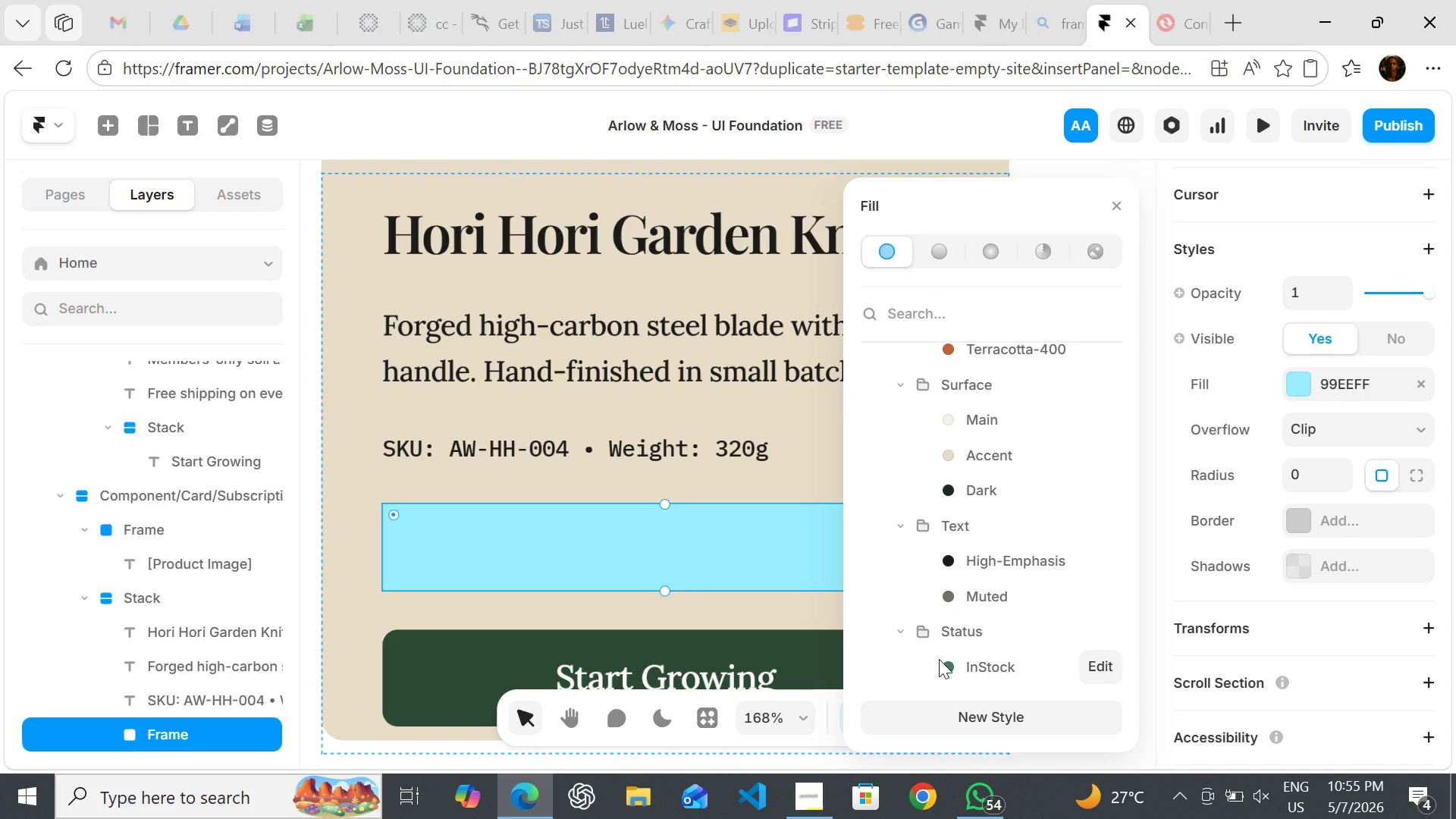 
left_click([939, 659])
 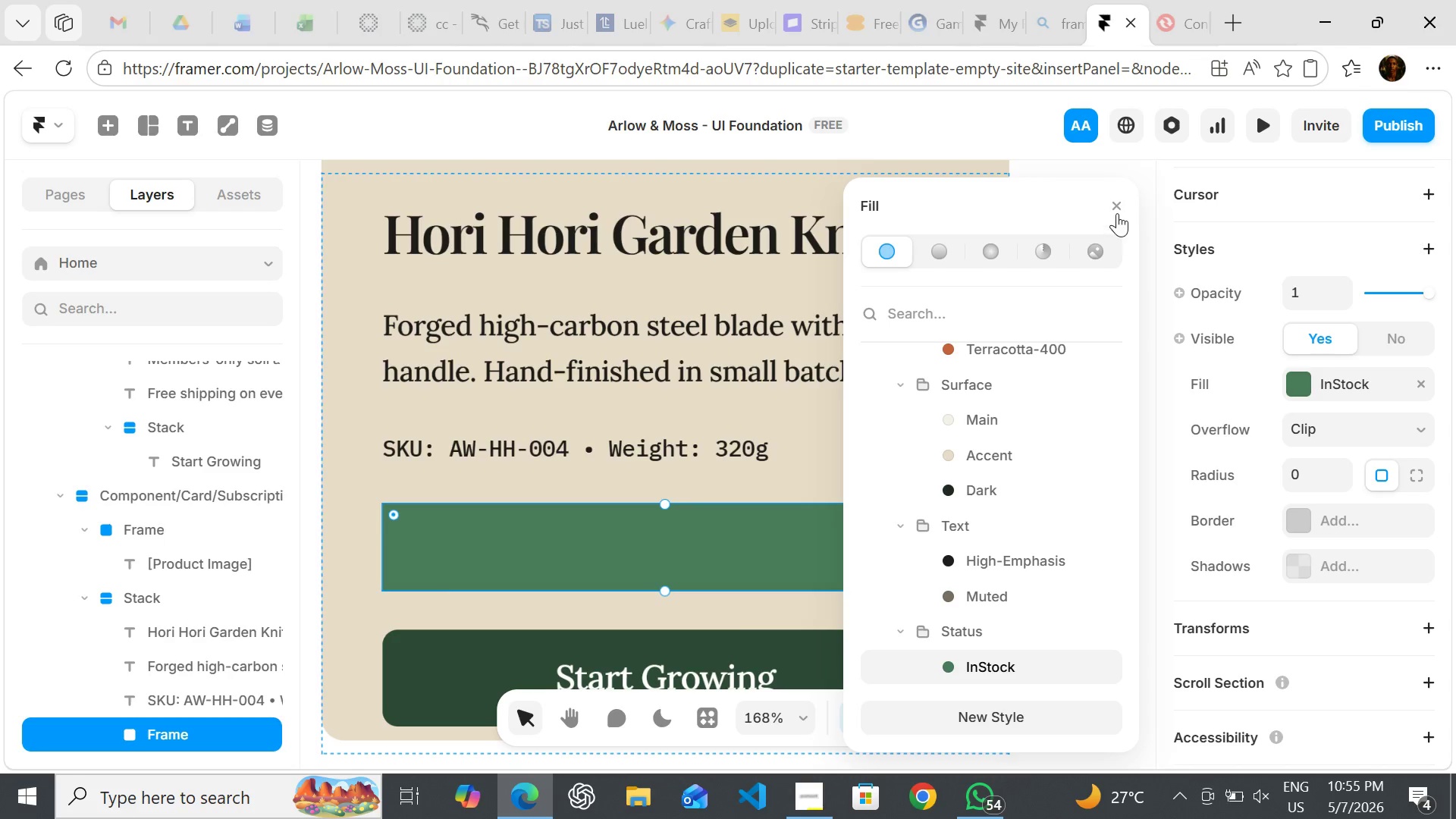 
left_click([1117, 201])
 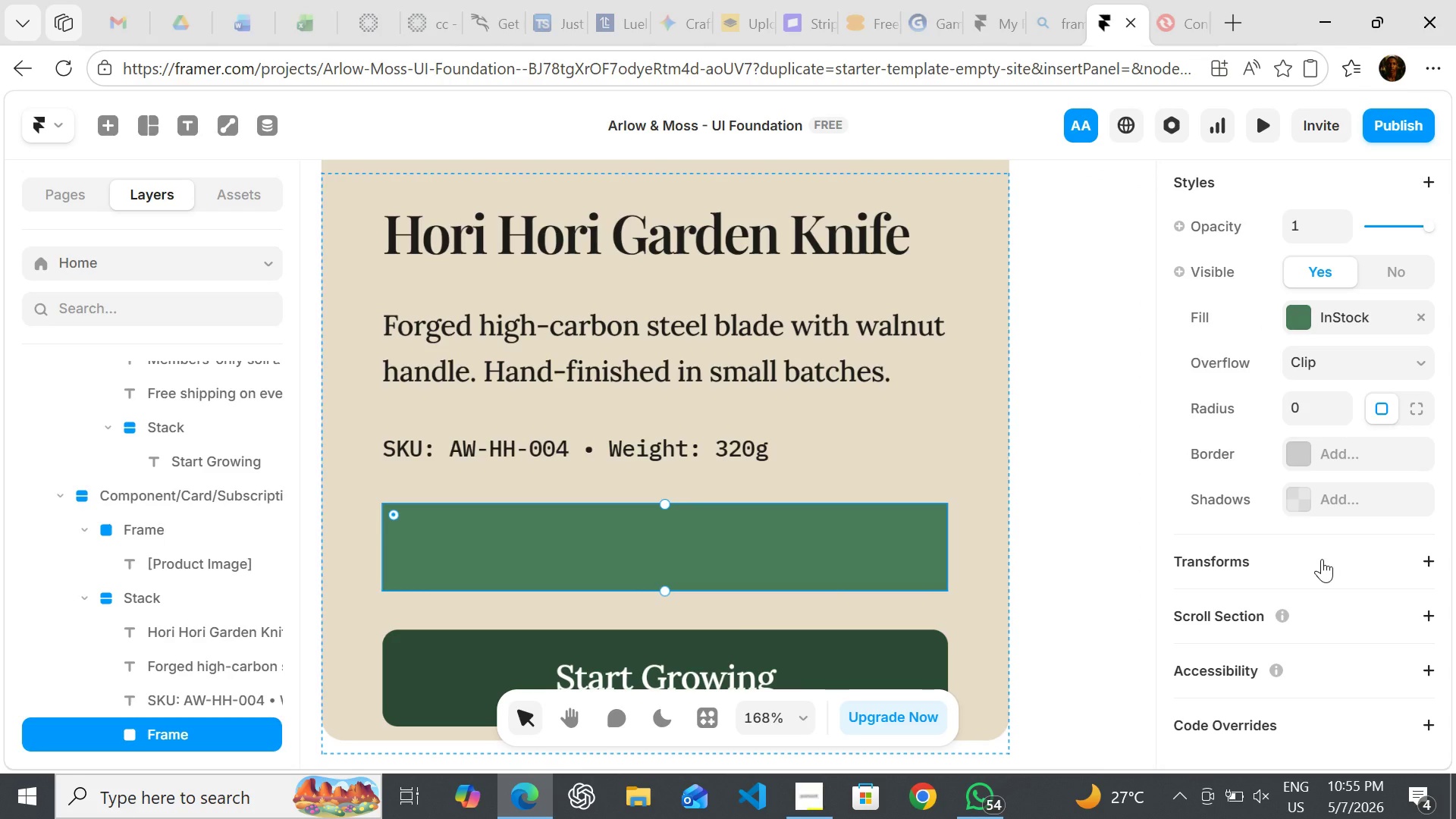 
wait(6.41)
 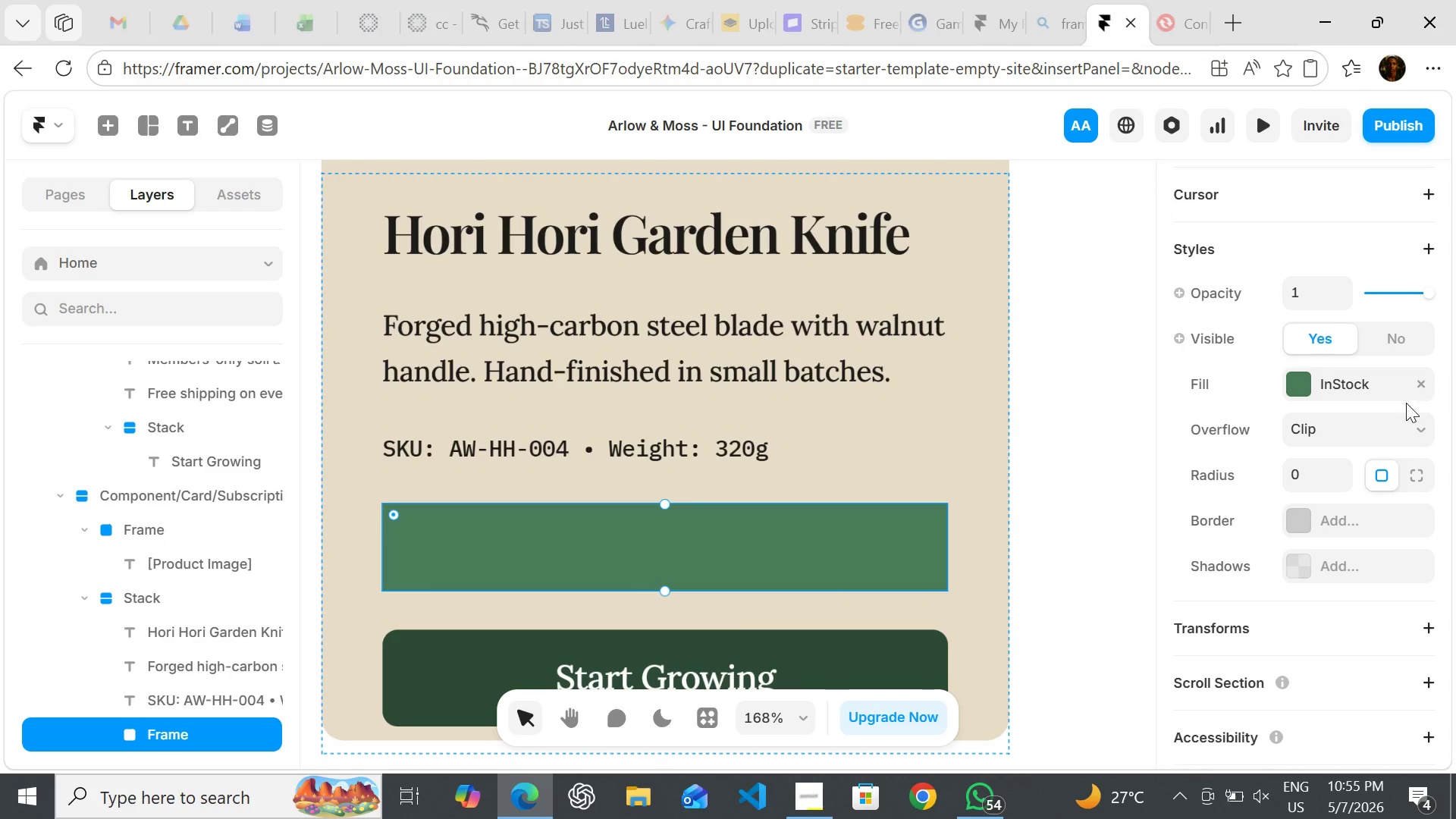 
left_click([1304, 397])
 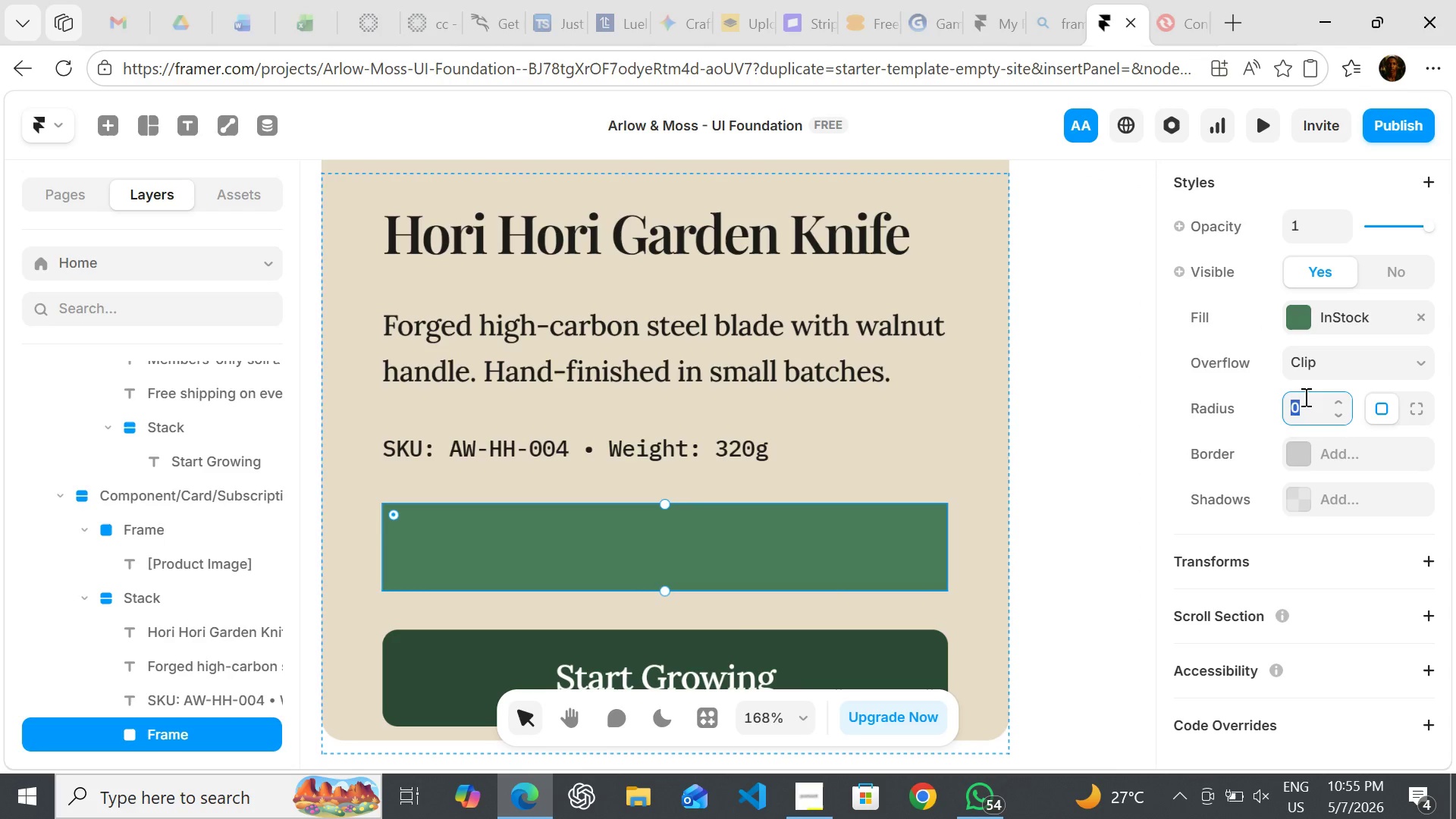 
type(20)
 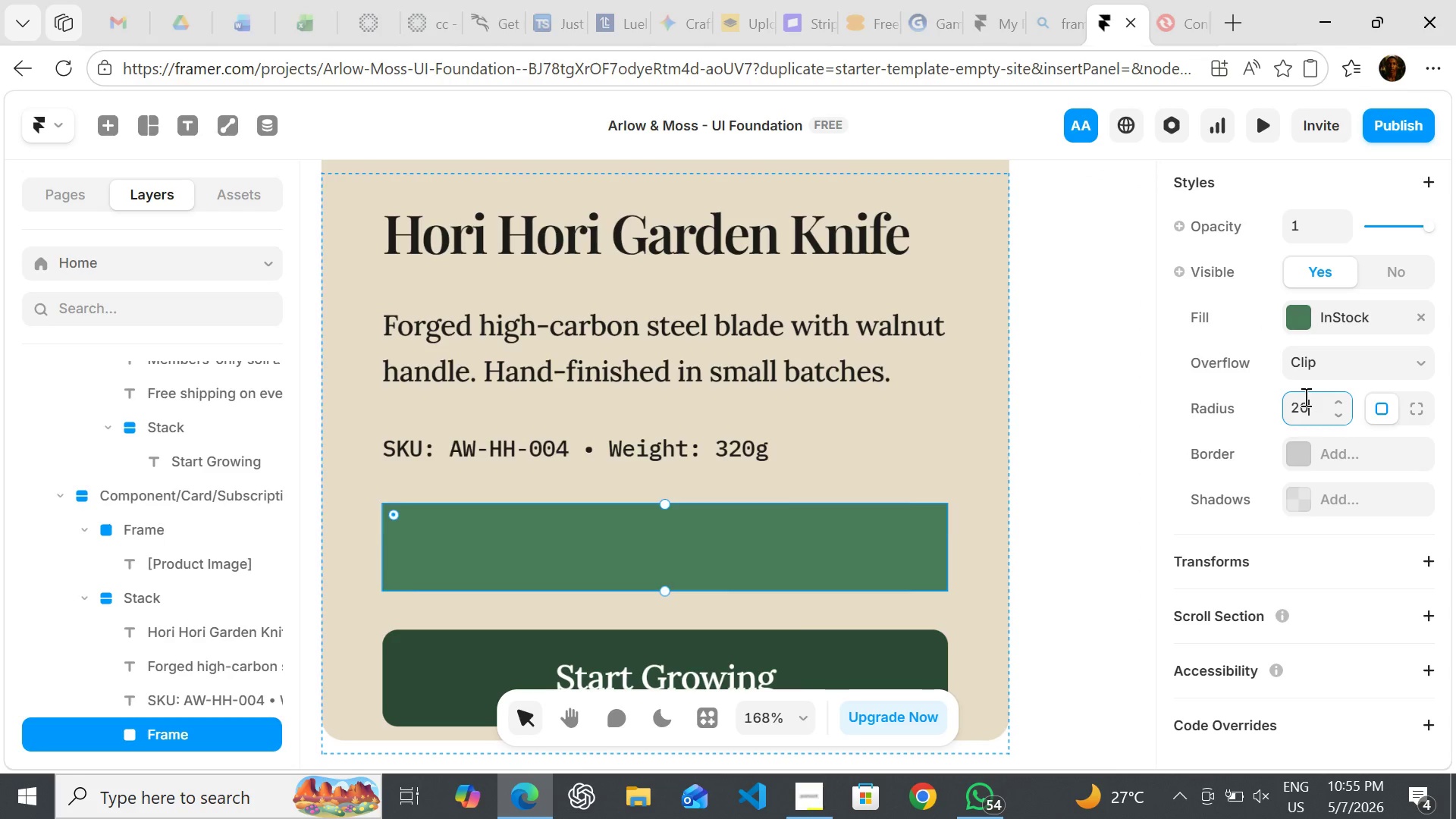 
key(Enter)
 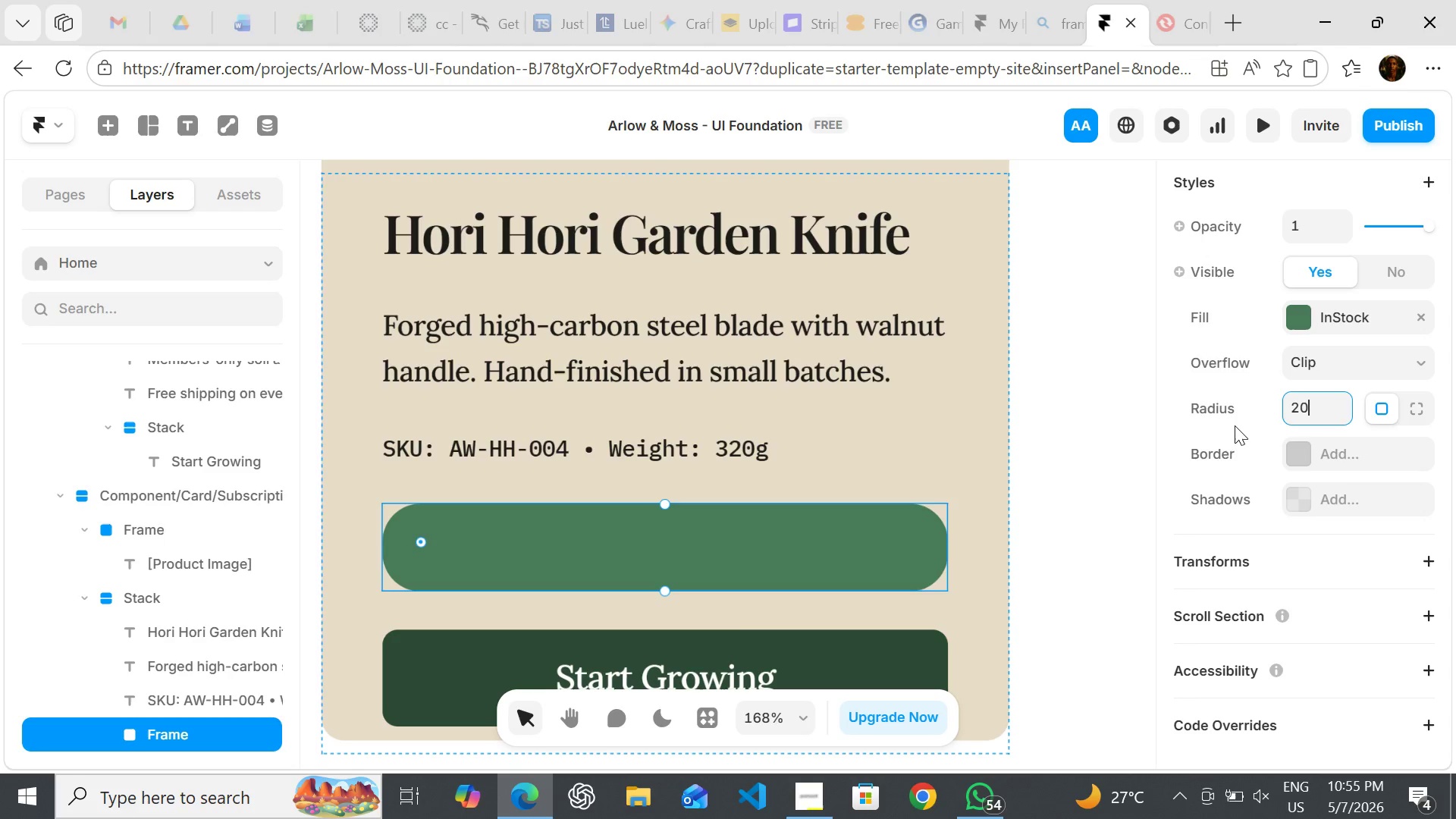 
wait(9.02)
 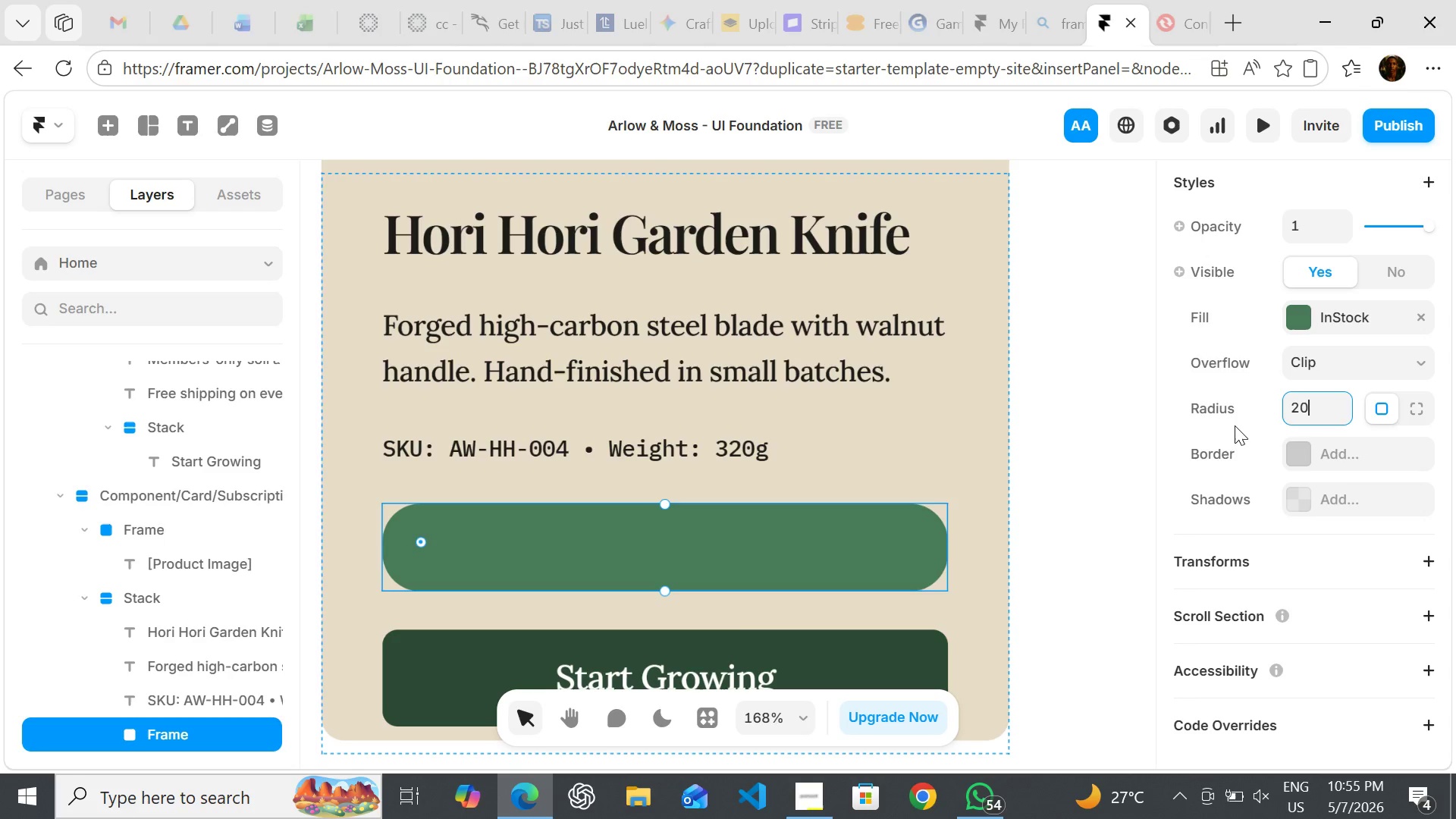 
left_click([897, 657])
 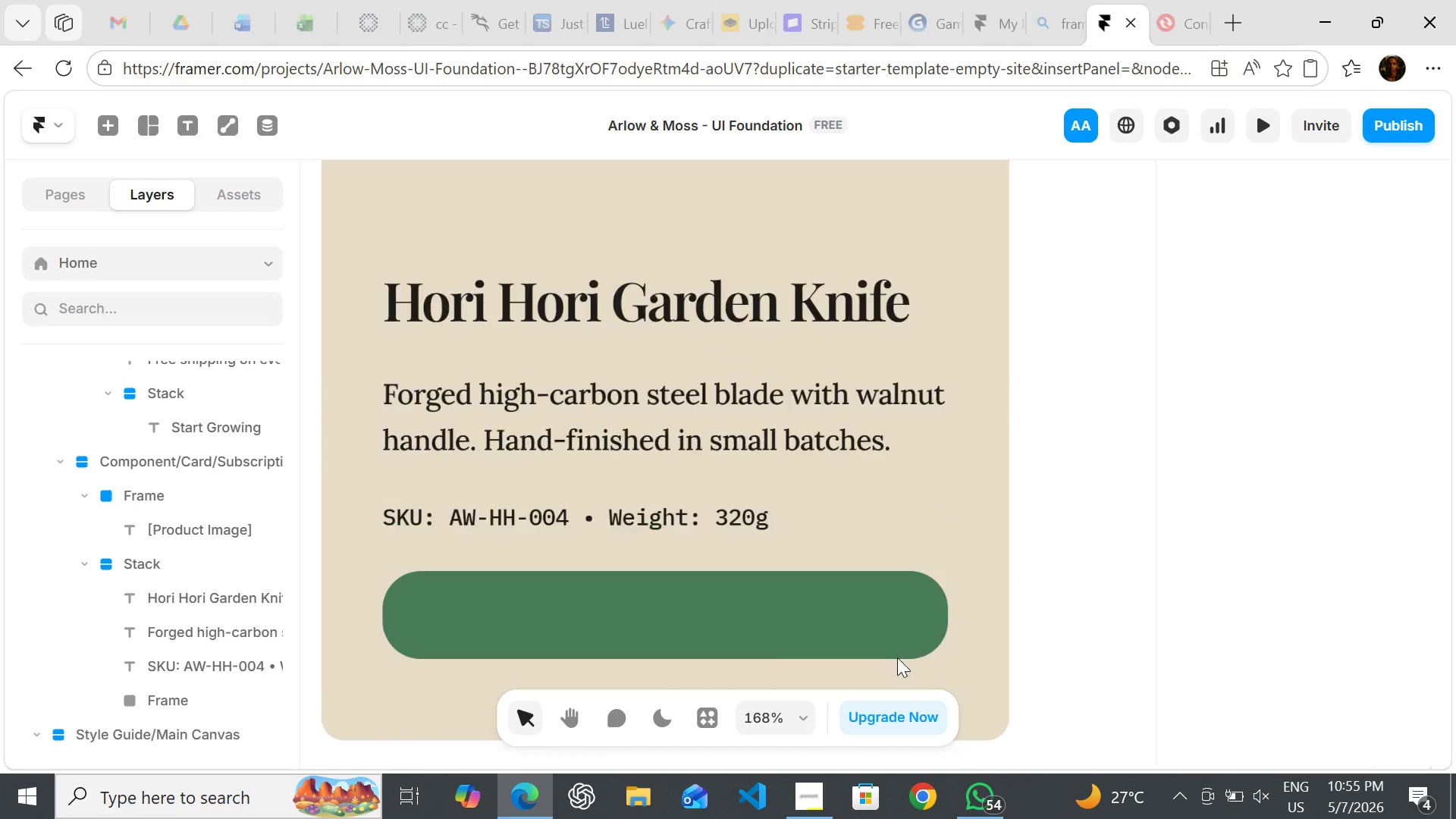 
key(Backspace)
 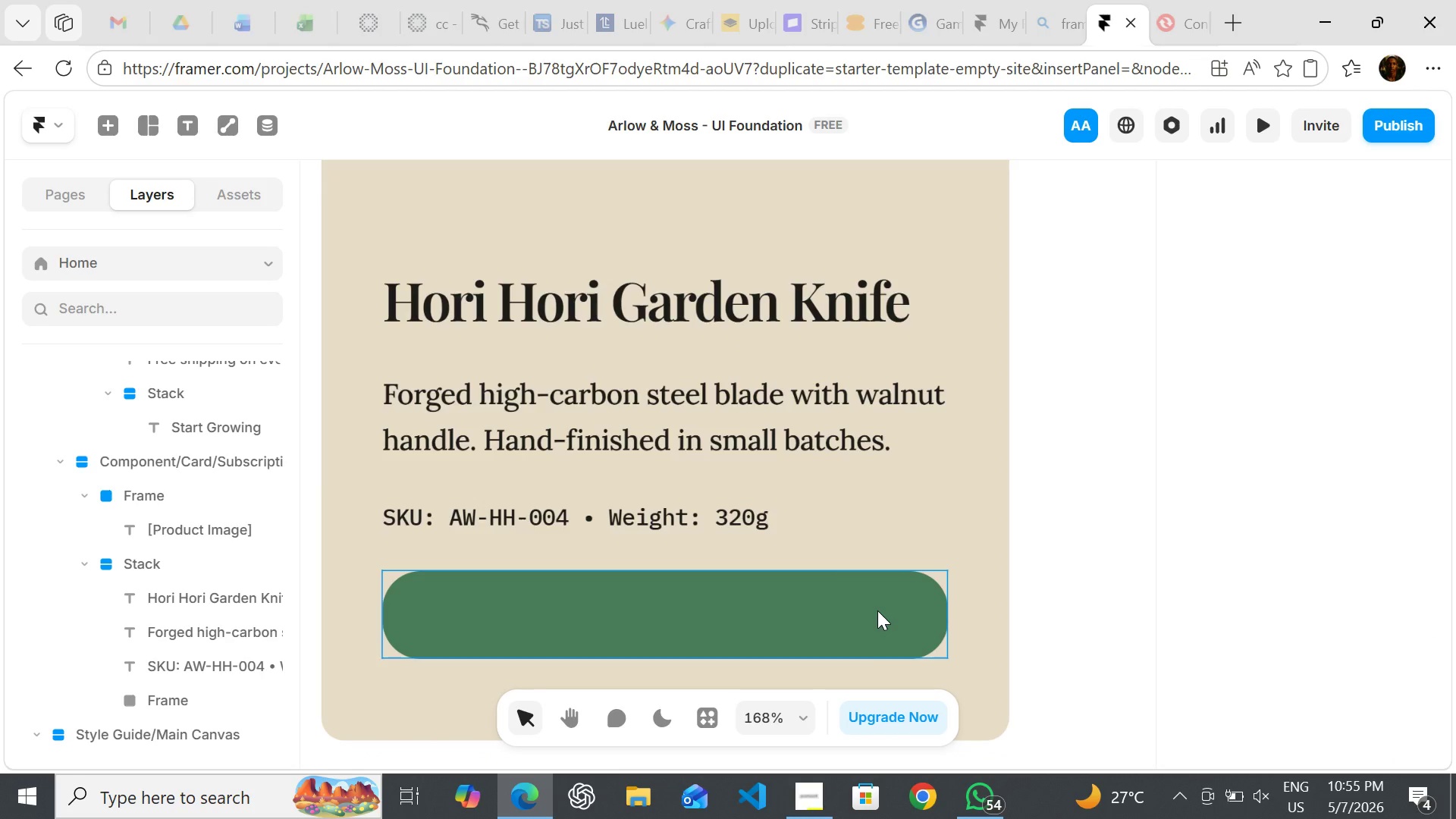 
left_click([877, 610])
 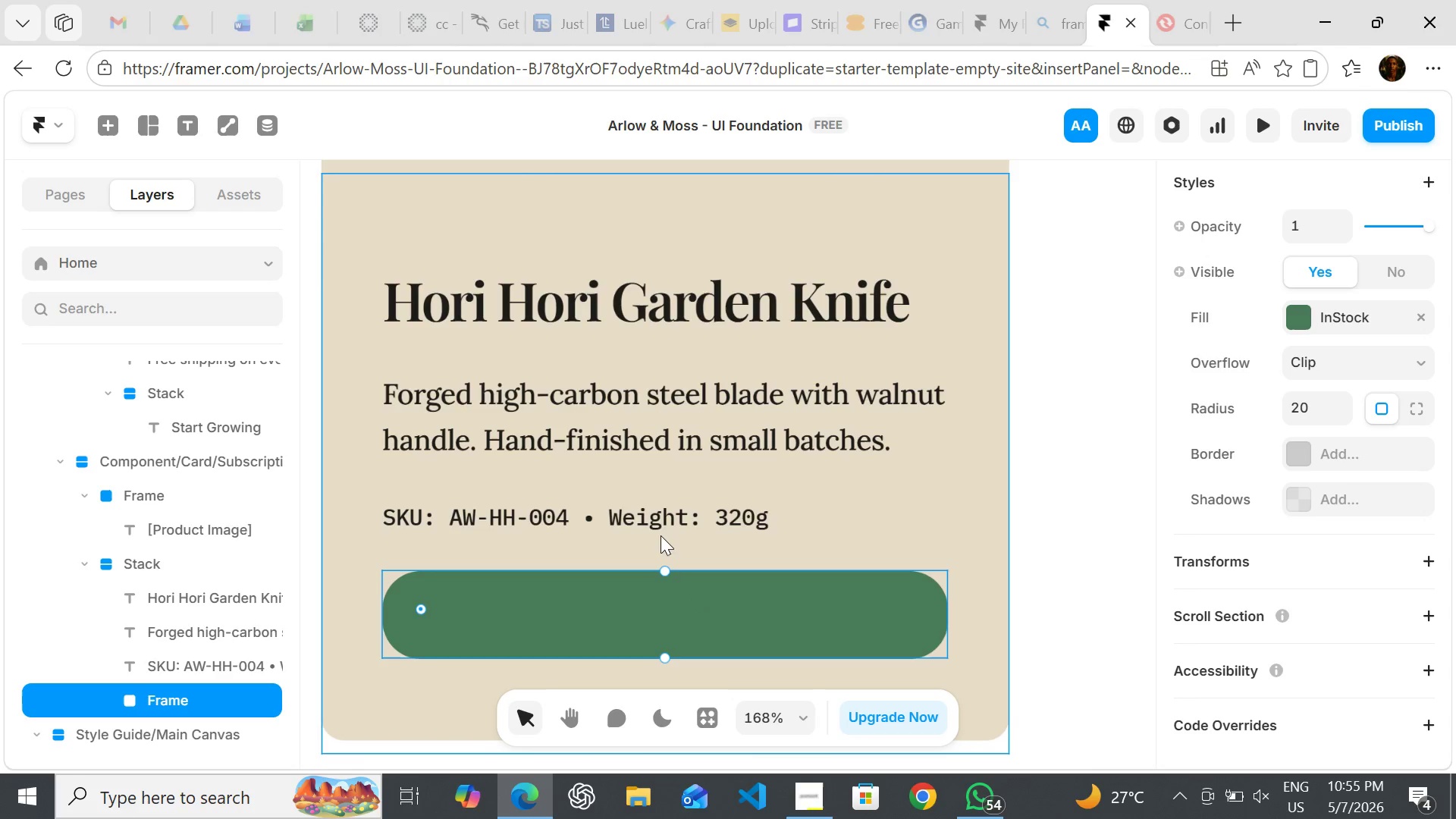 
left_click([654, 519])
 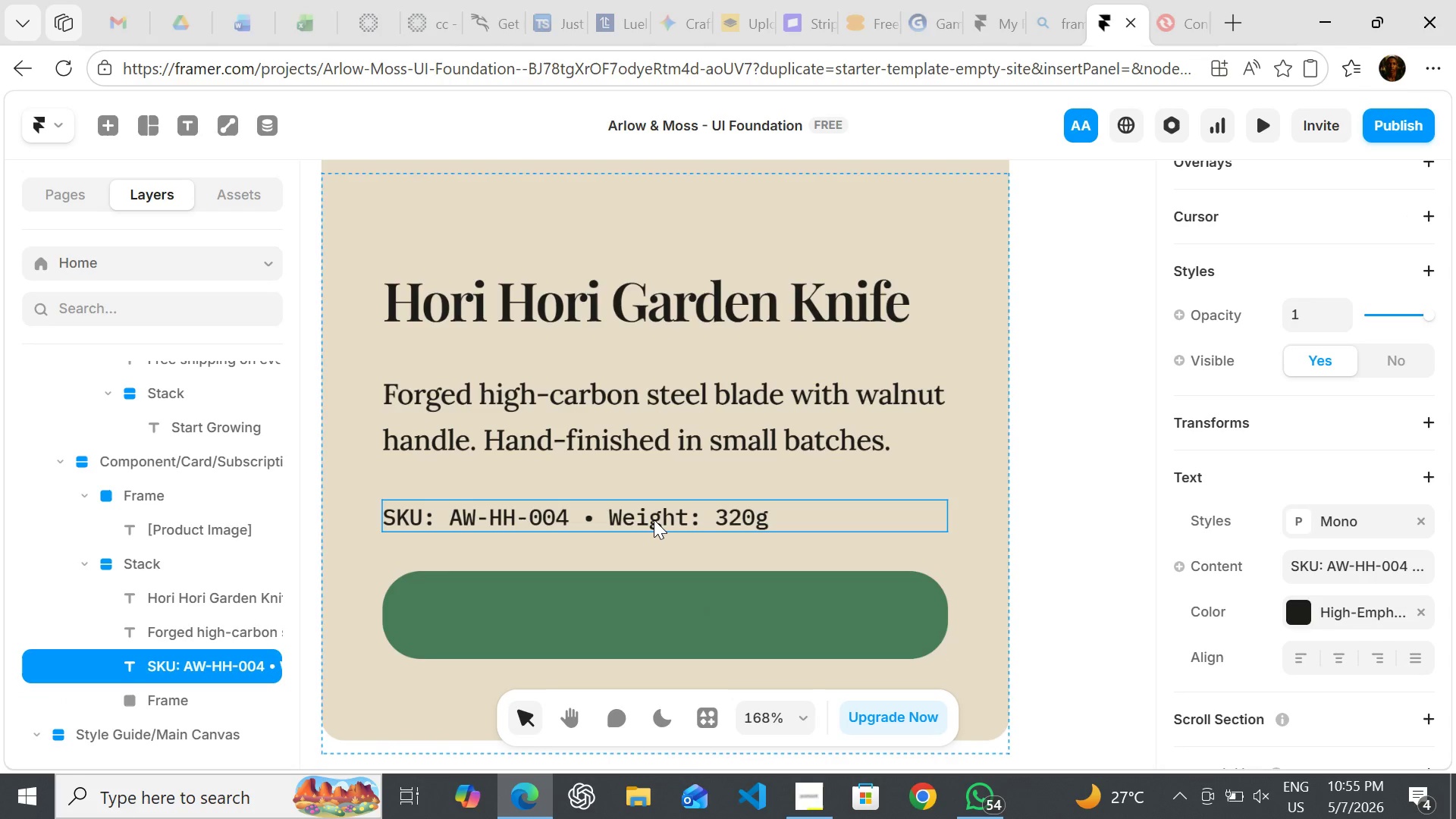 
key(Control+D)
 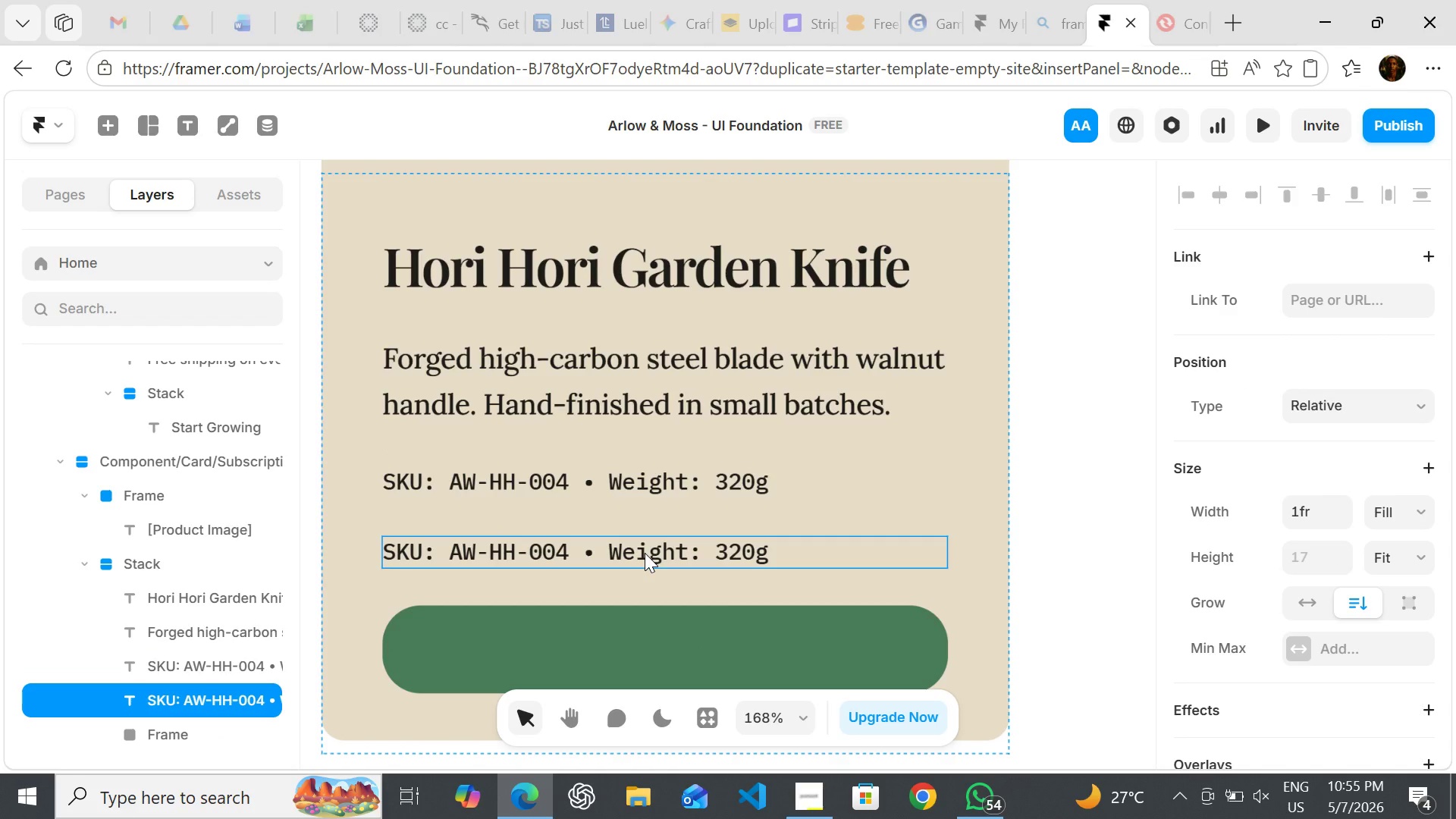 
left_click_drag(start_coordinate=[645, 553], to_coordinate=[673, 651])
 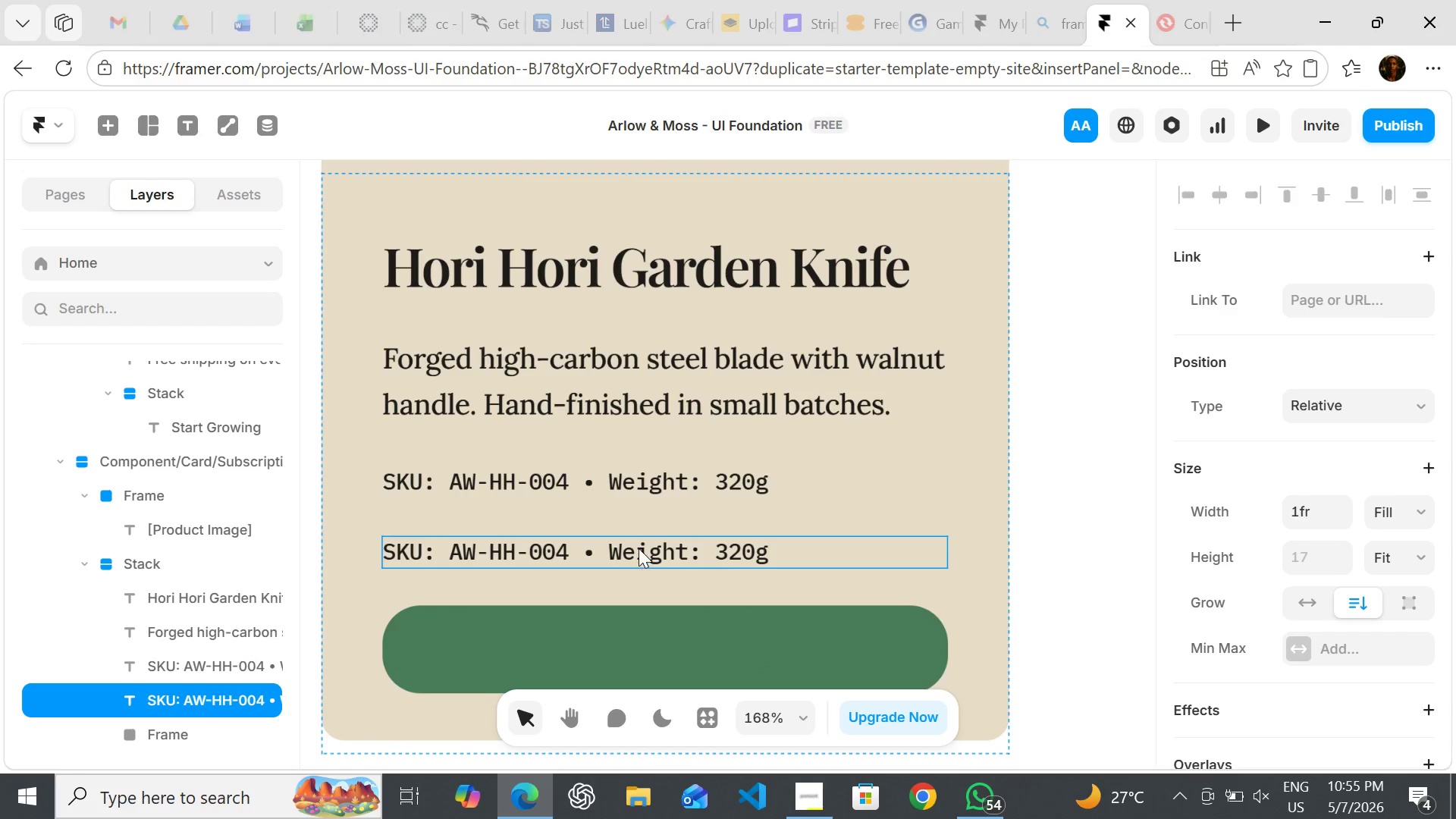 
left_click_drag(start_coordinate=[639, 548], to_coordinate=[675, 670])
 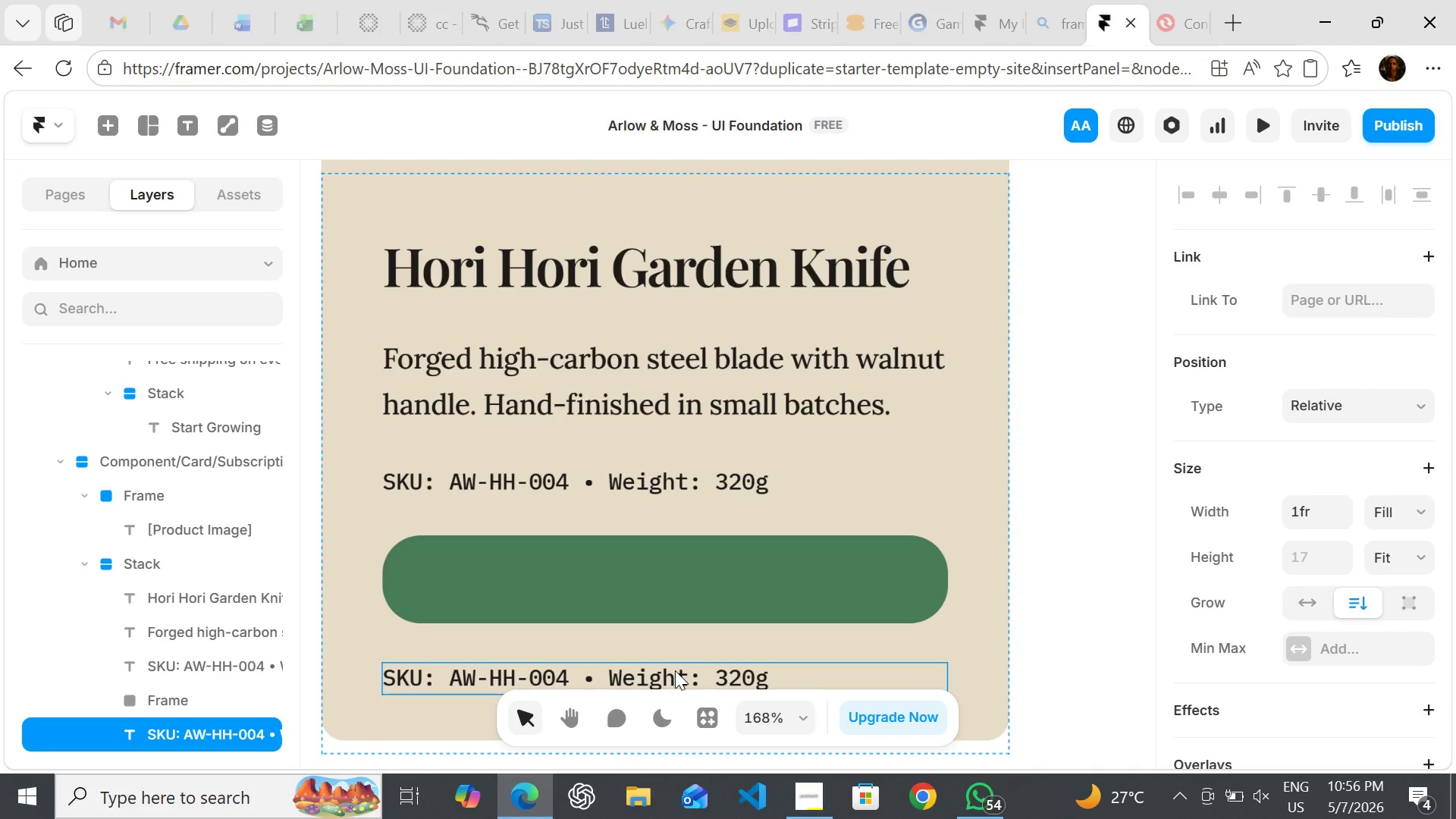 
key(Control+Z)
 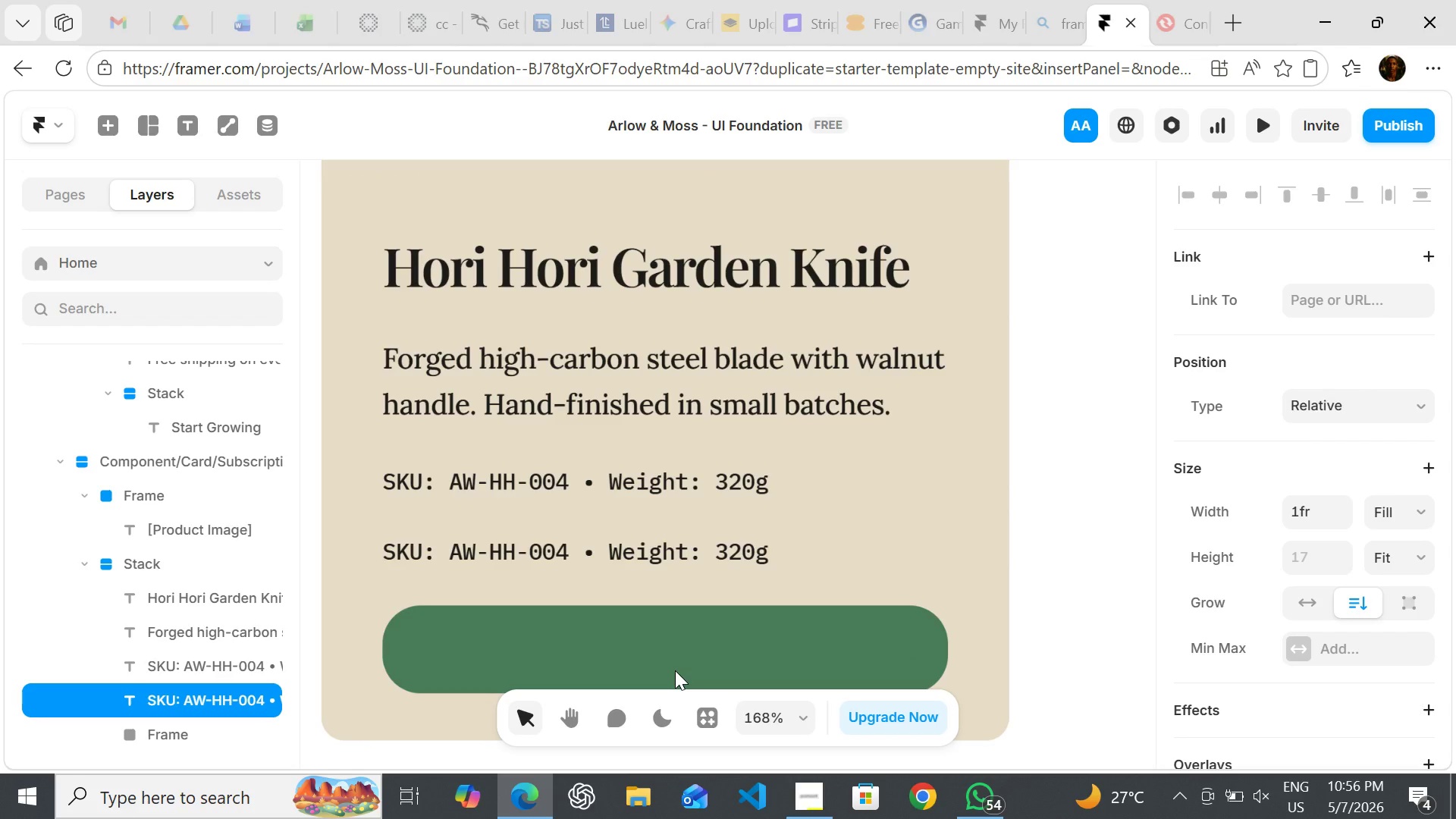 
key(Control+Z)
 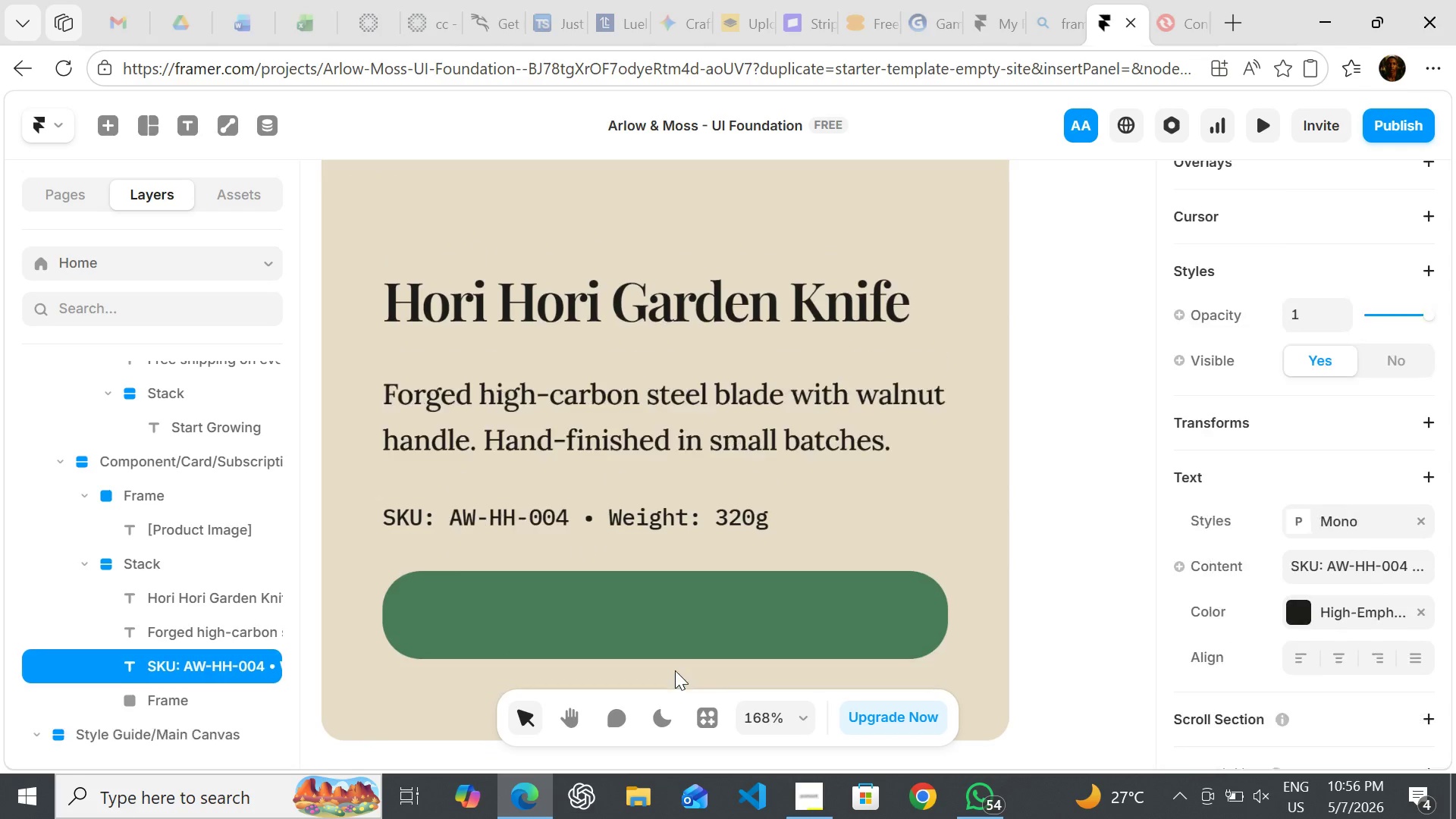 
key(Control+Z)
 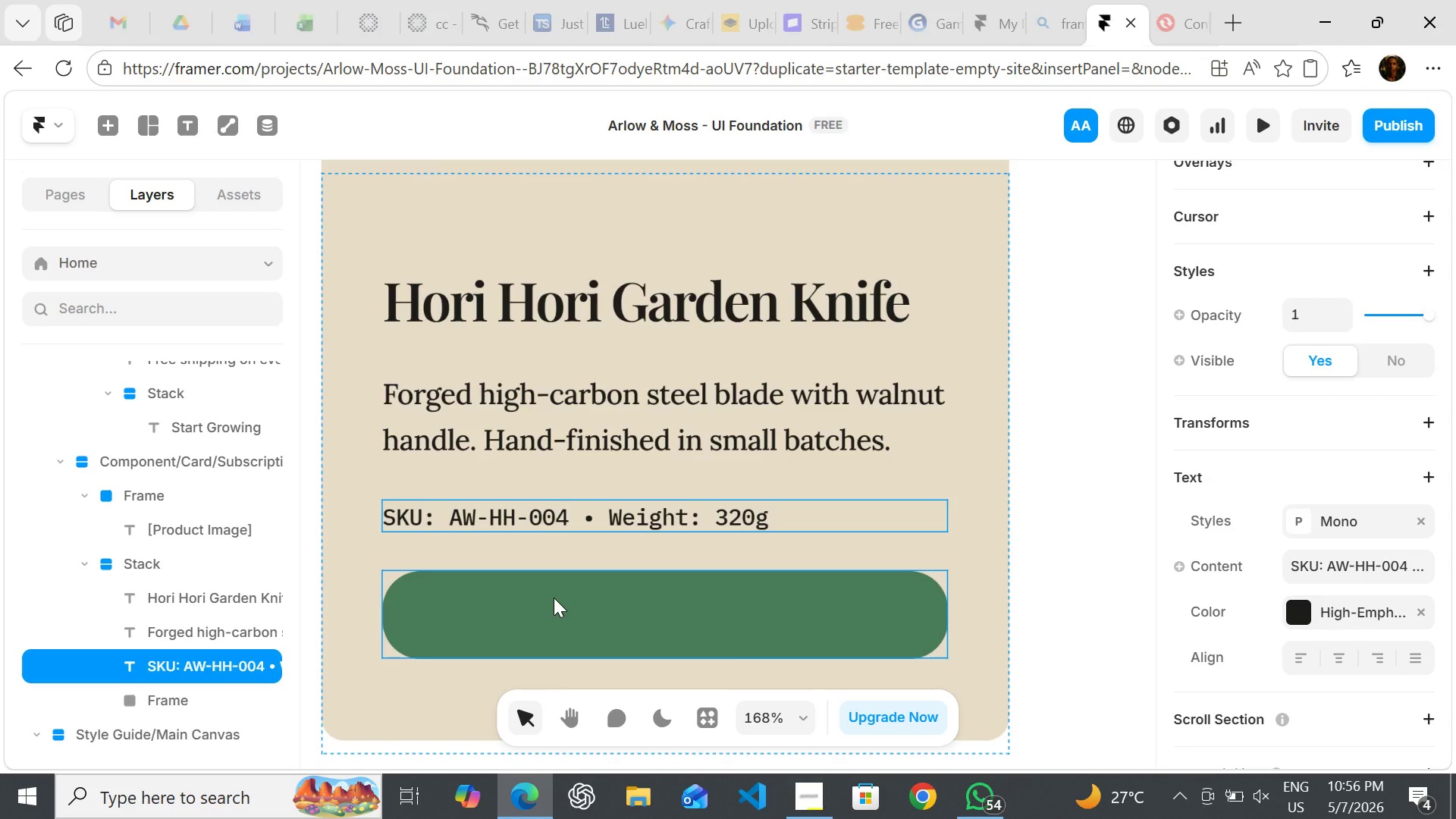 
key(T)
 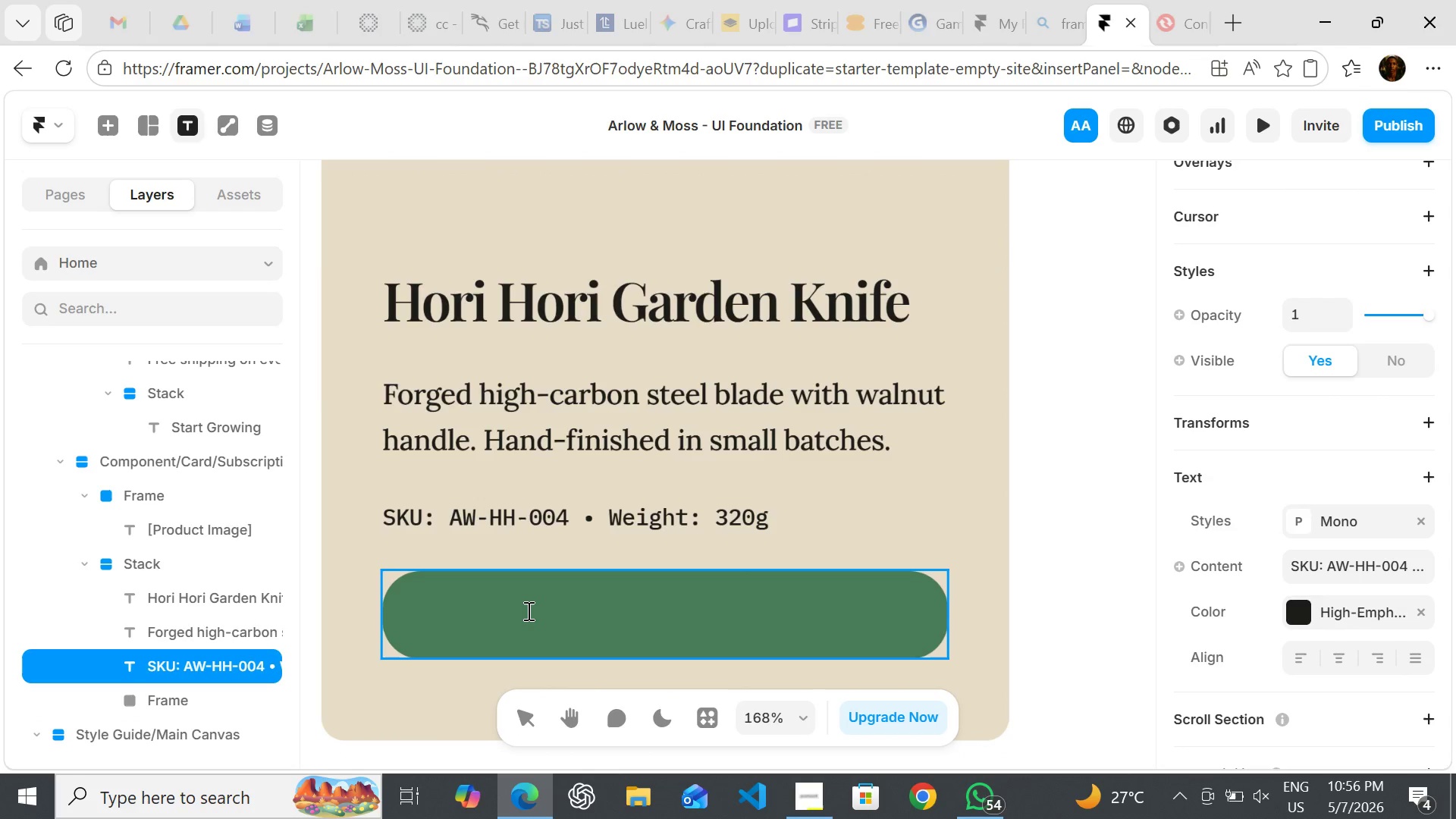 
left_click([527, 610])
 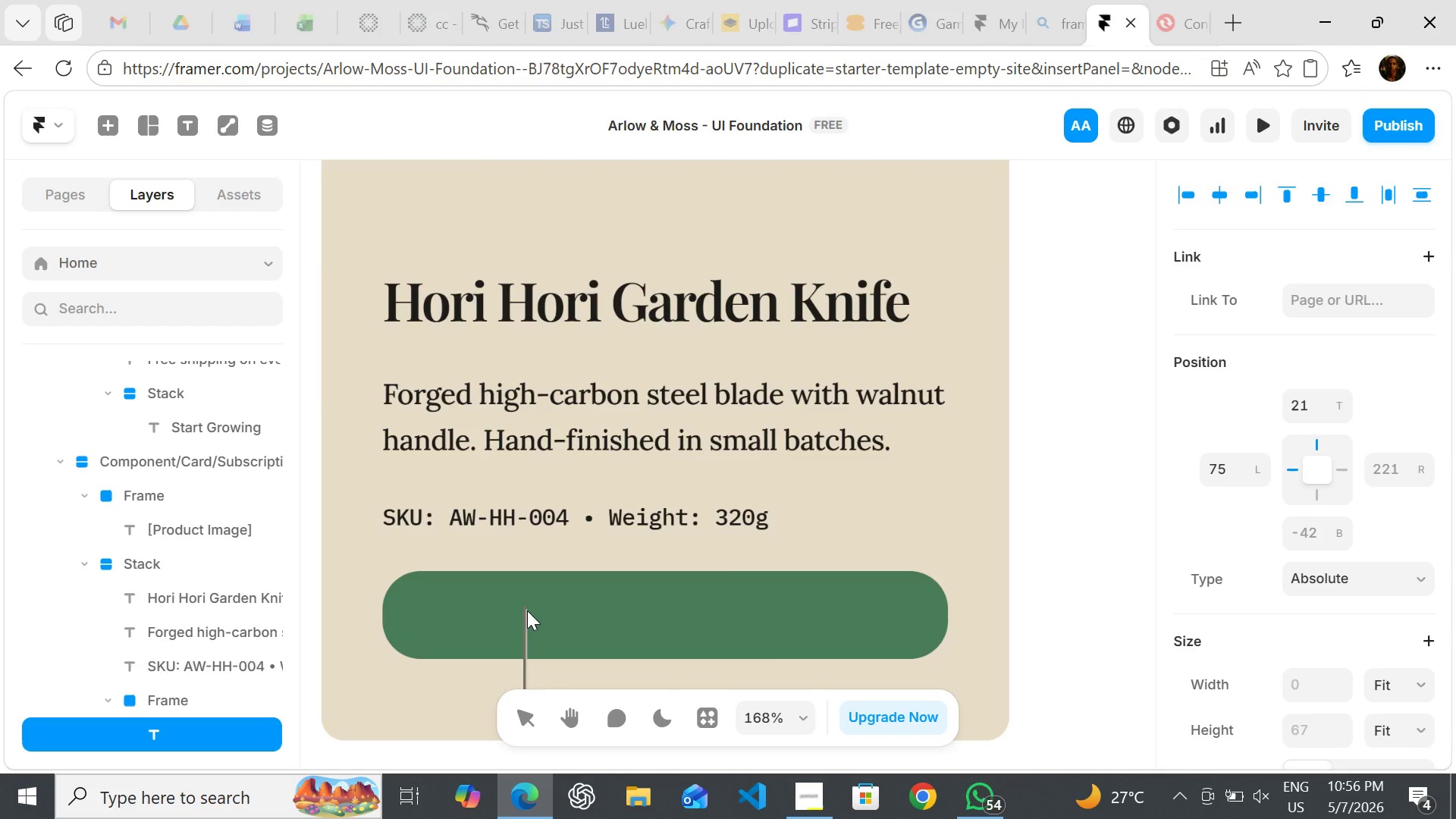 
type(In Stock)
 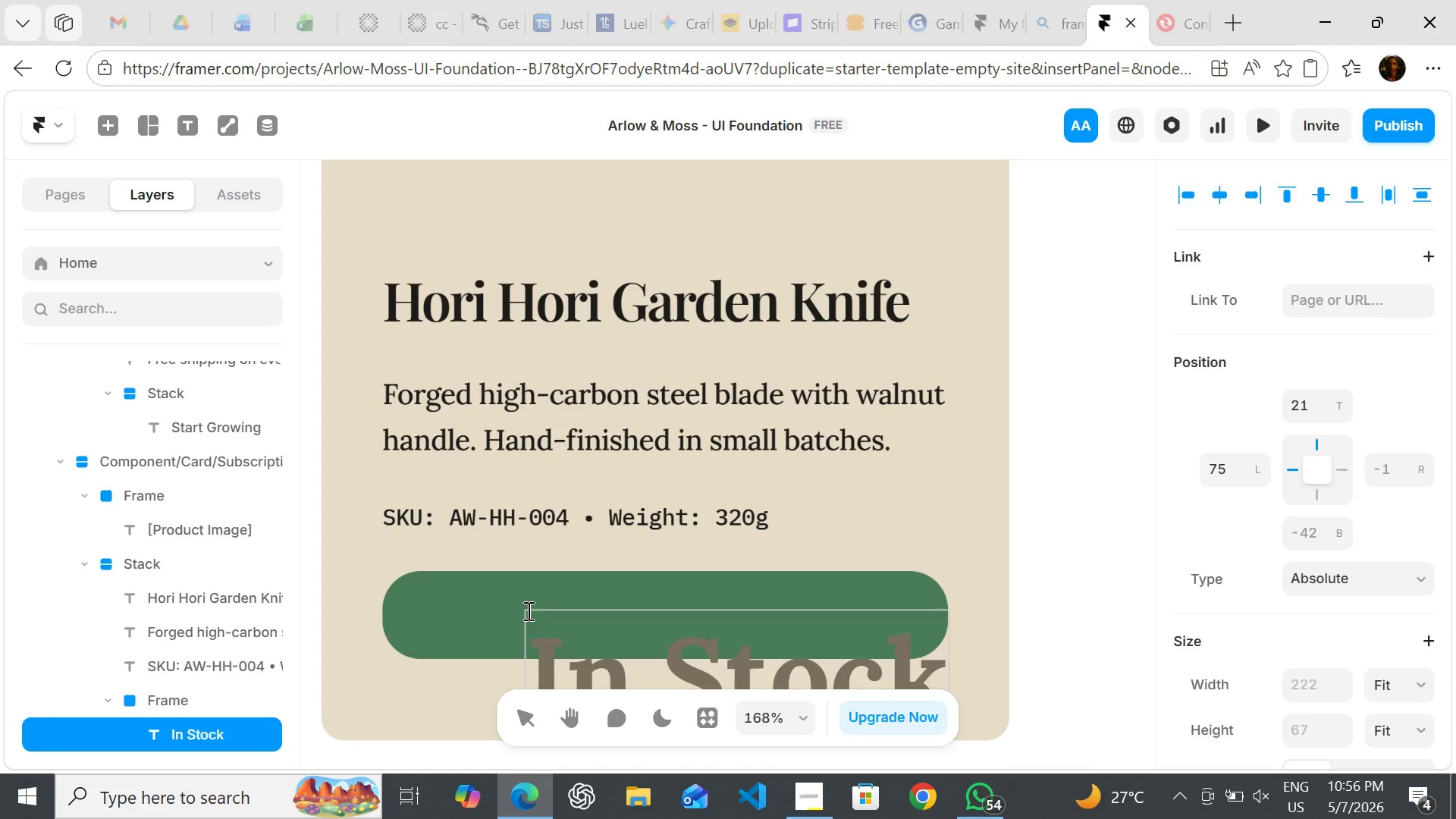 
left_click([494, 466])
 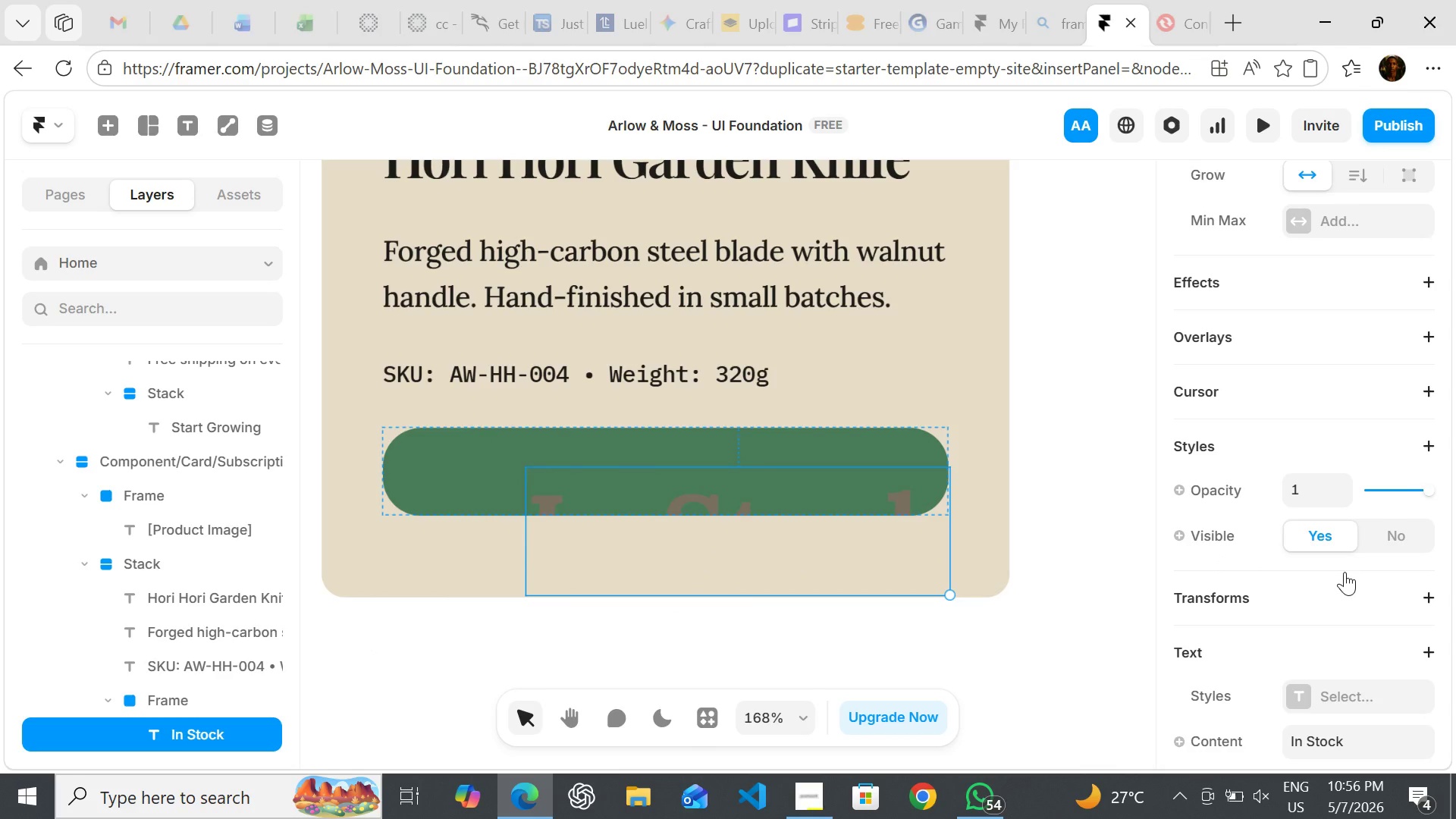 
wait(7.12)
 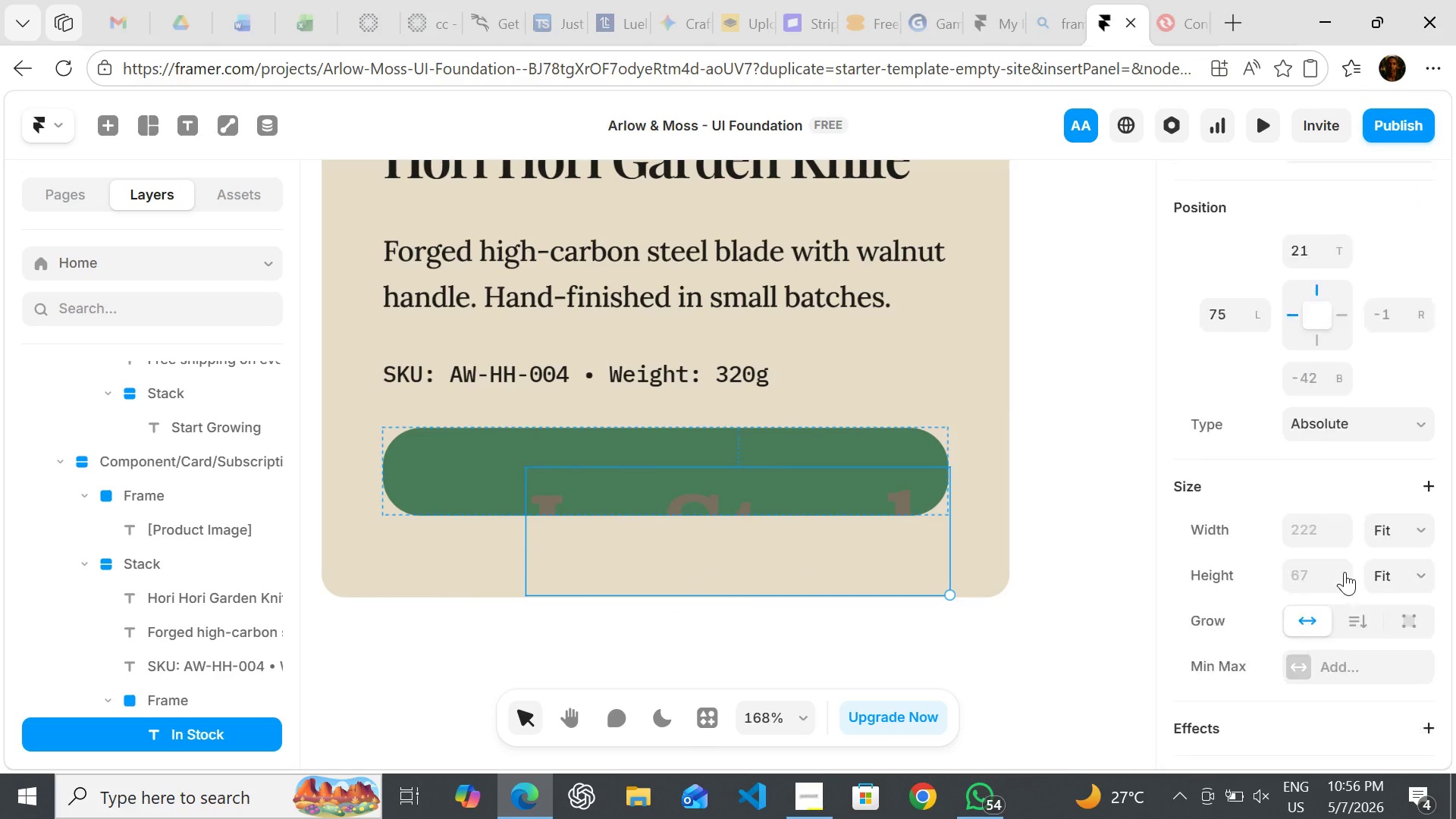 
left_click([1300, 617])
 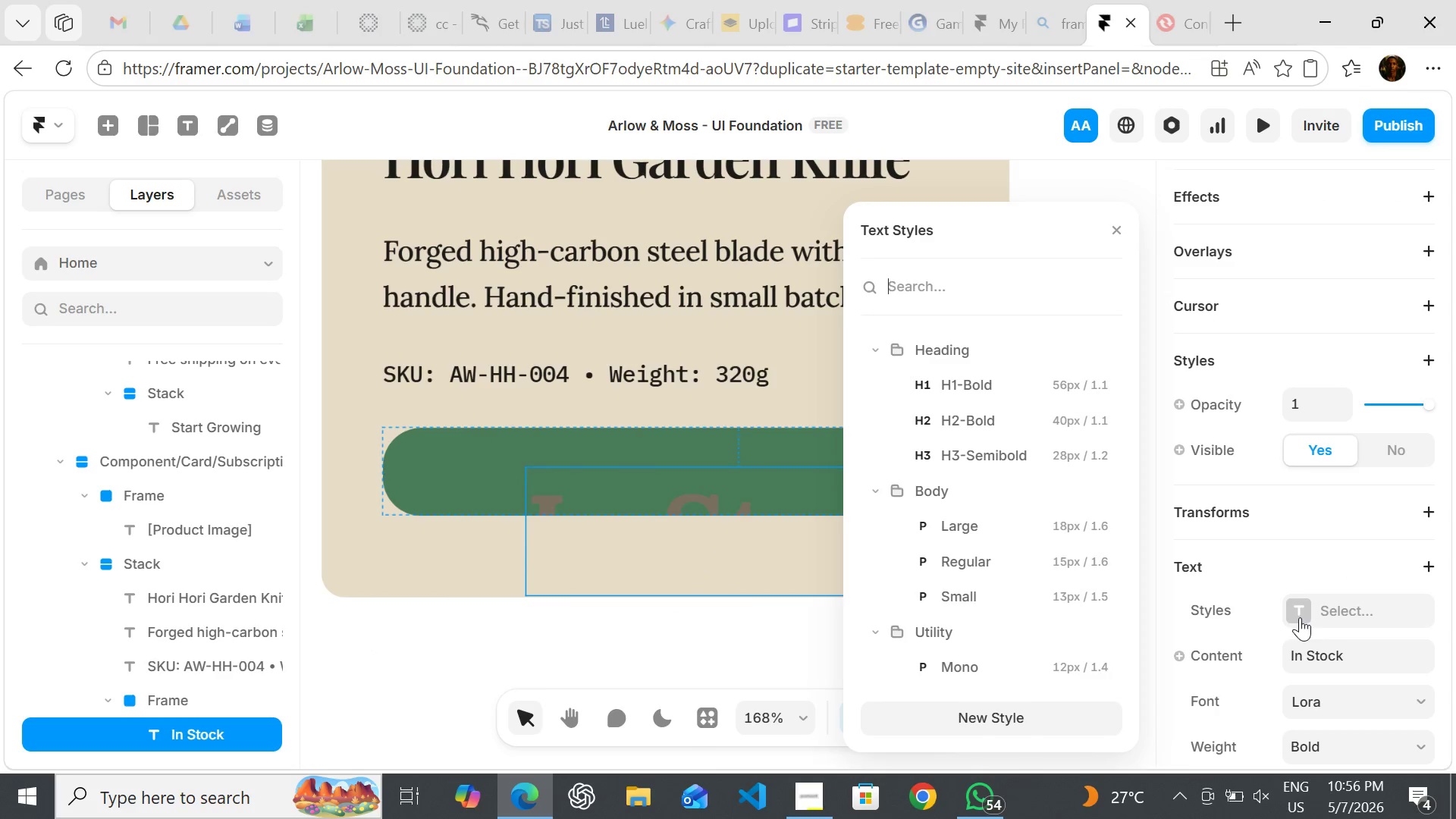 
mouse_move([1009, 580])
 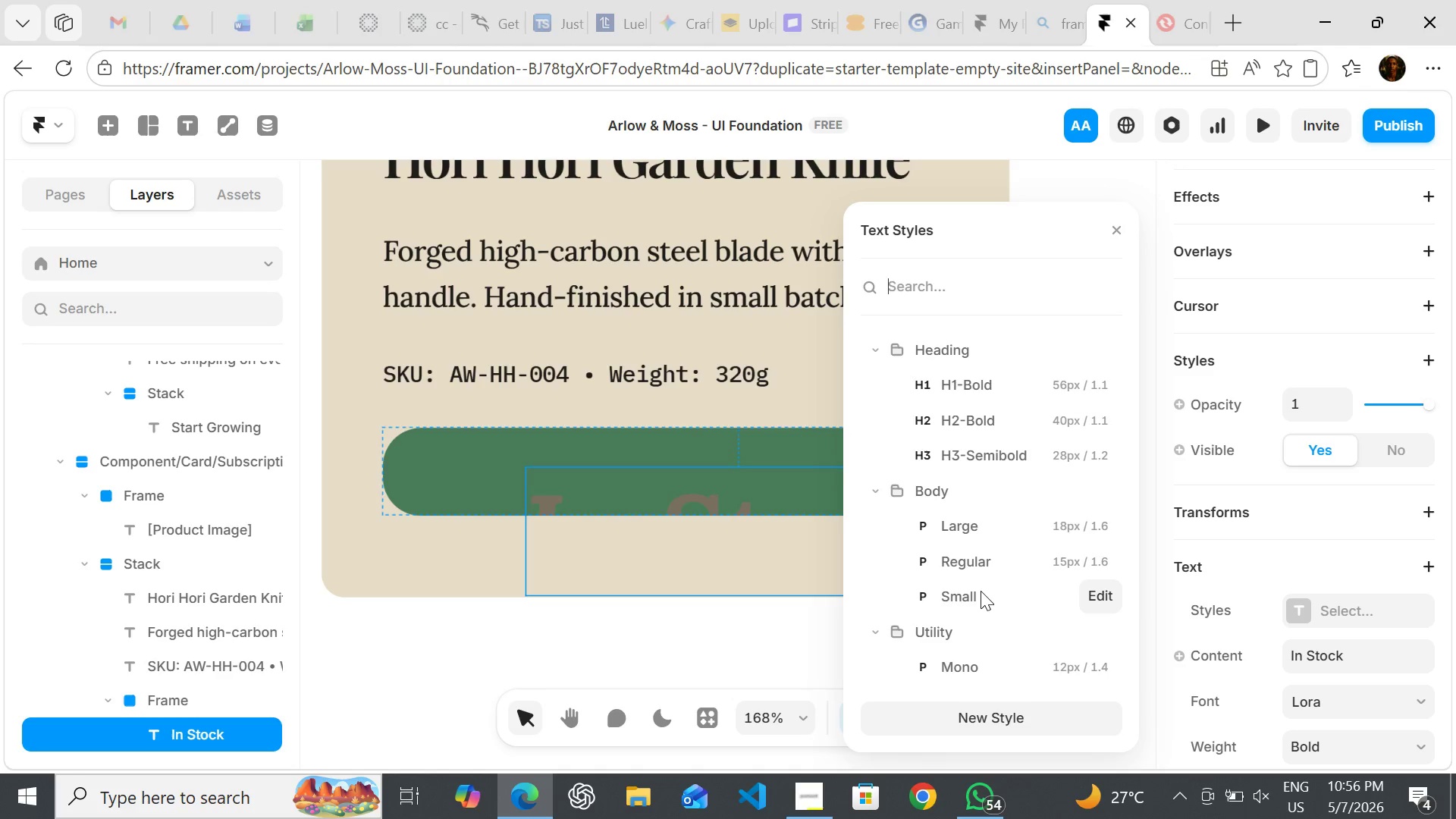 
left_click([981, 591])
 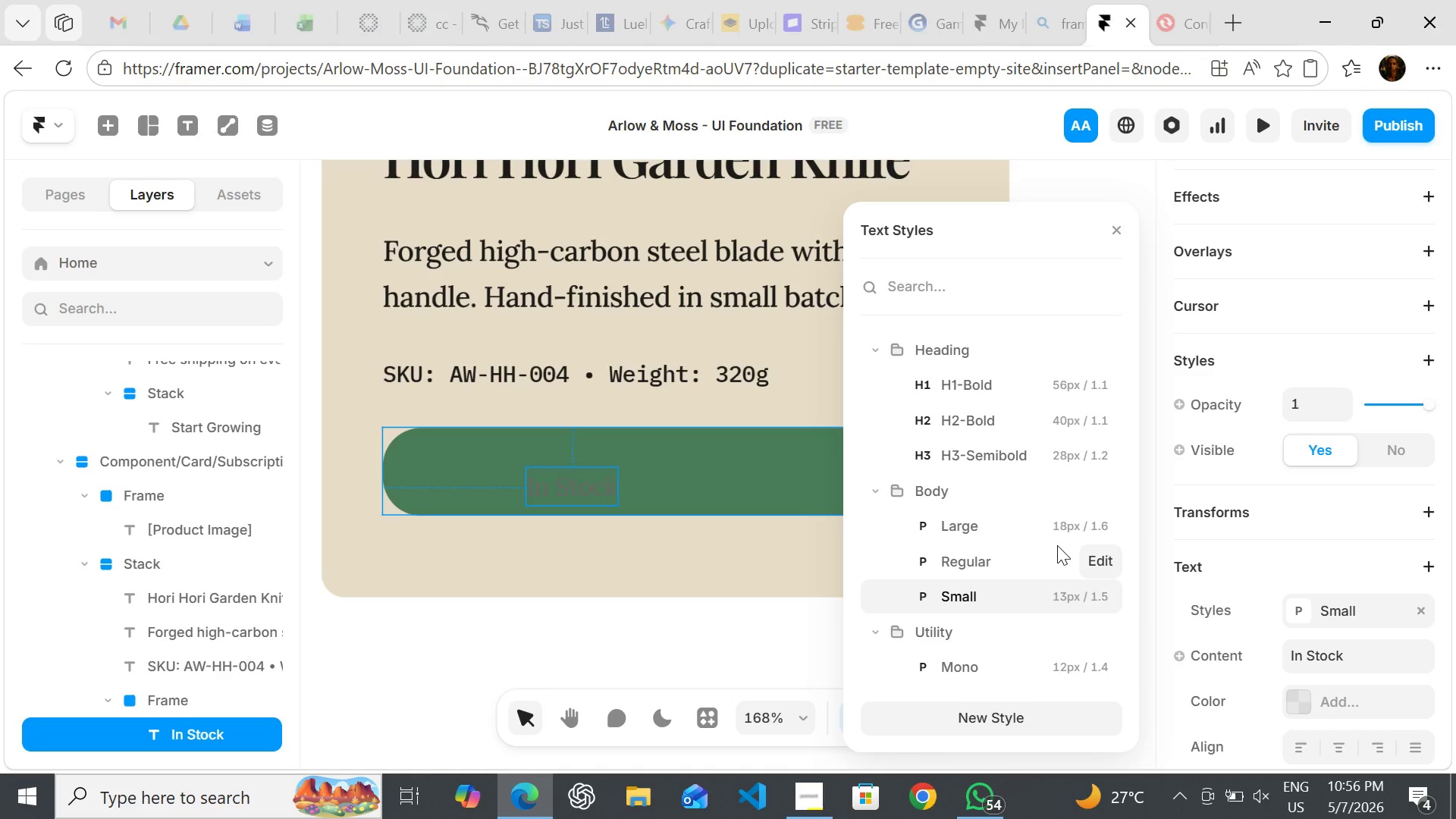 
wait(21.06)
 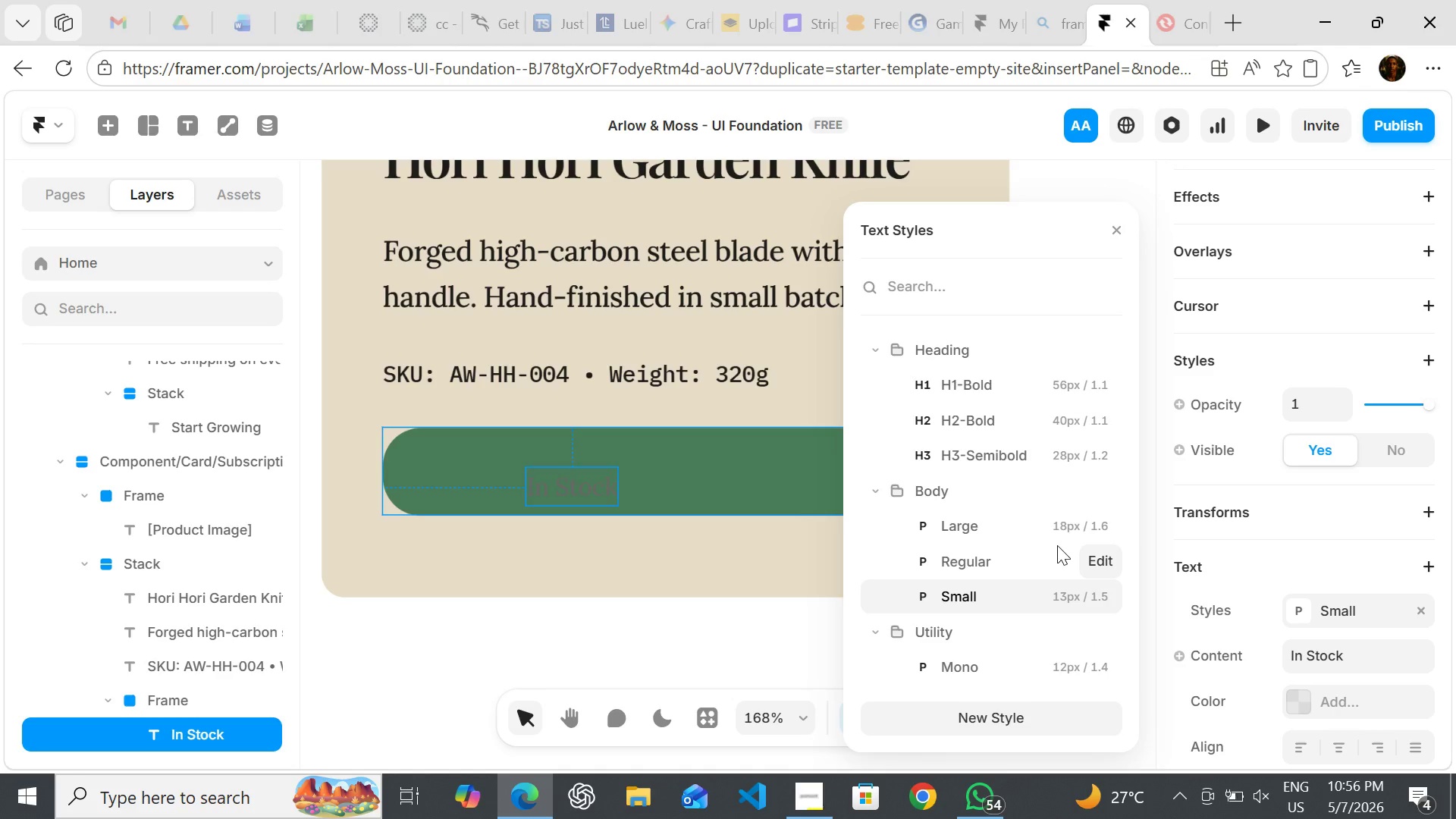 
left_click([1302, 547])
 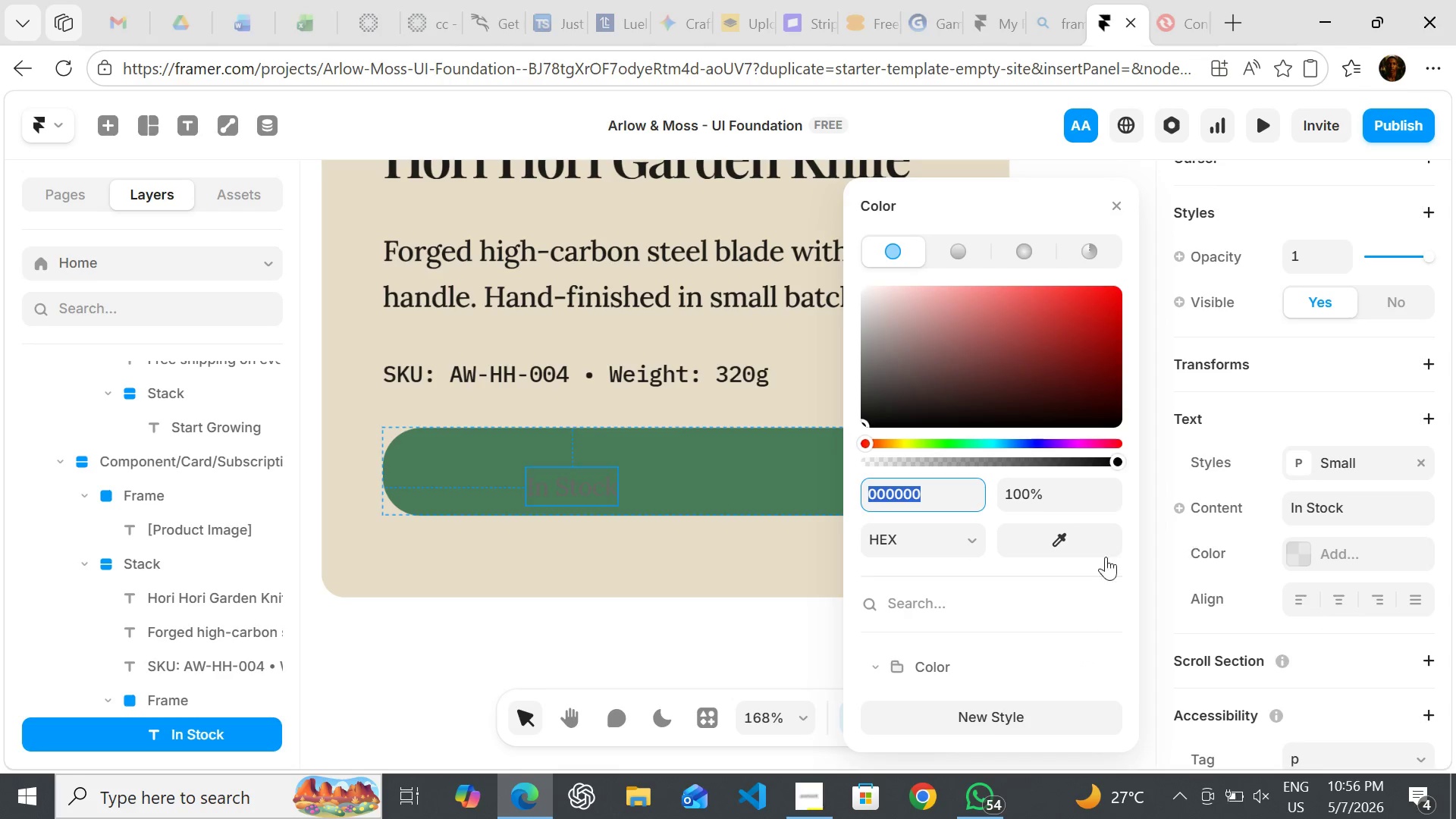 
mouse_move([1015, 568])
 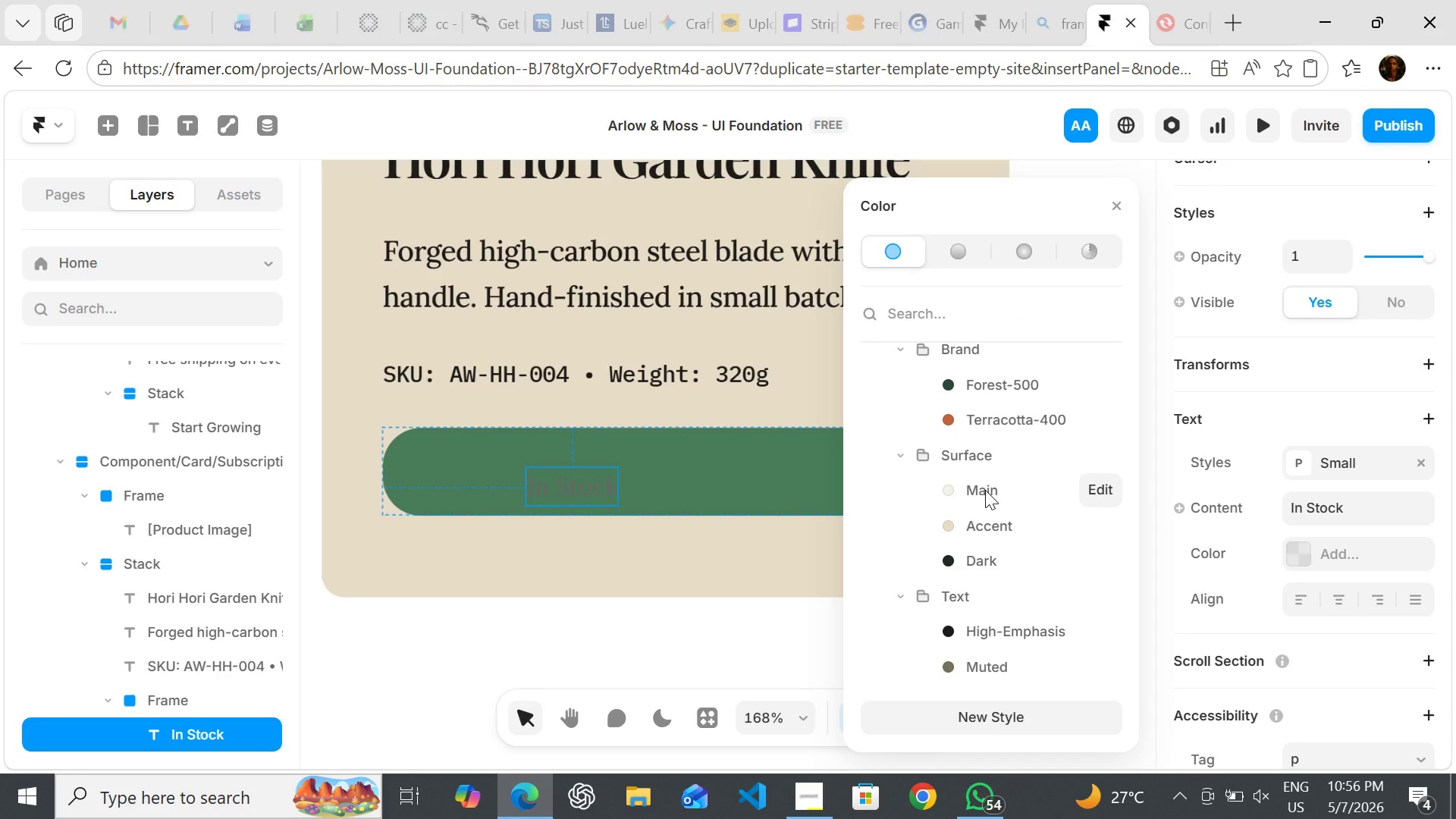 
left_click([985, 490])
 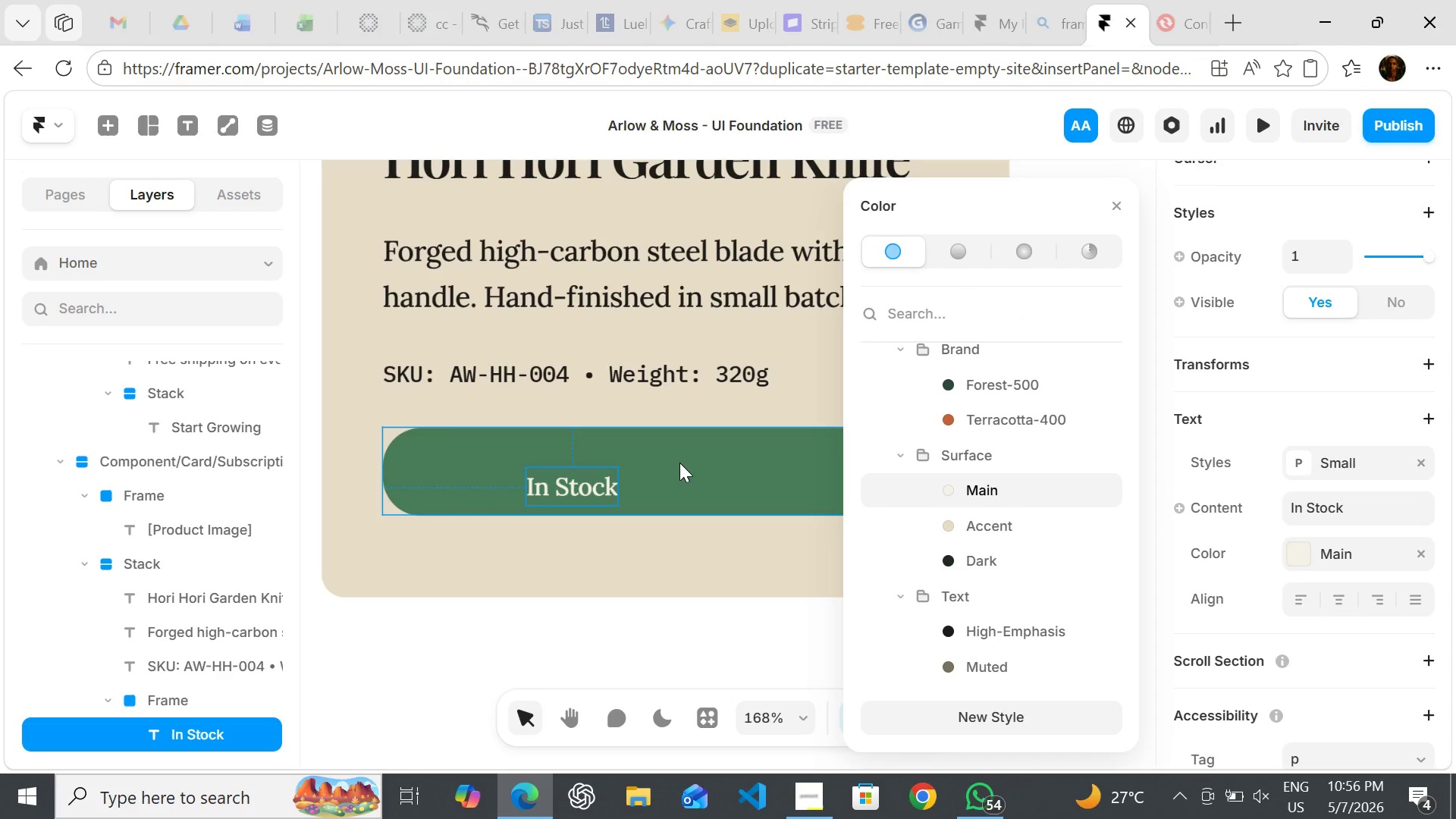 
left_click([679, 463])
 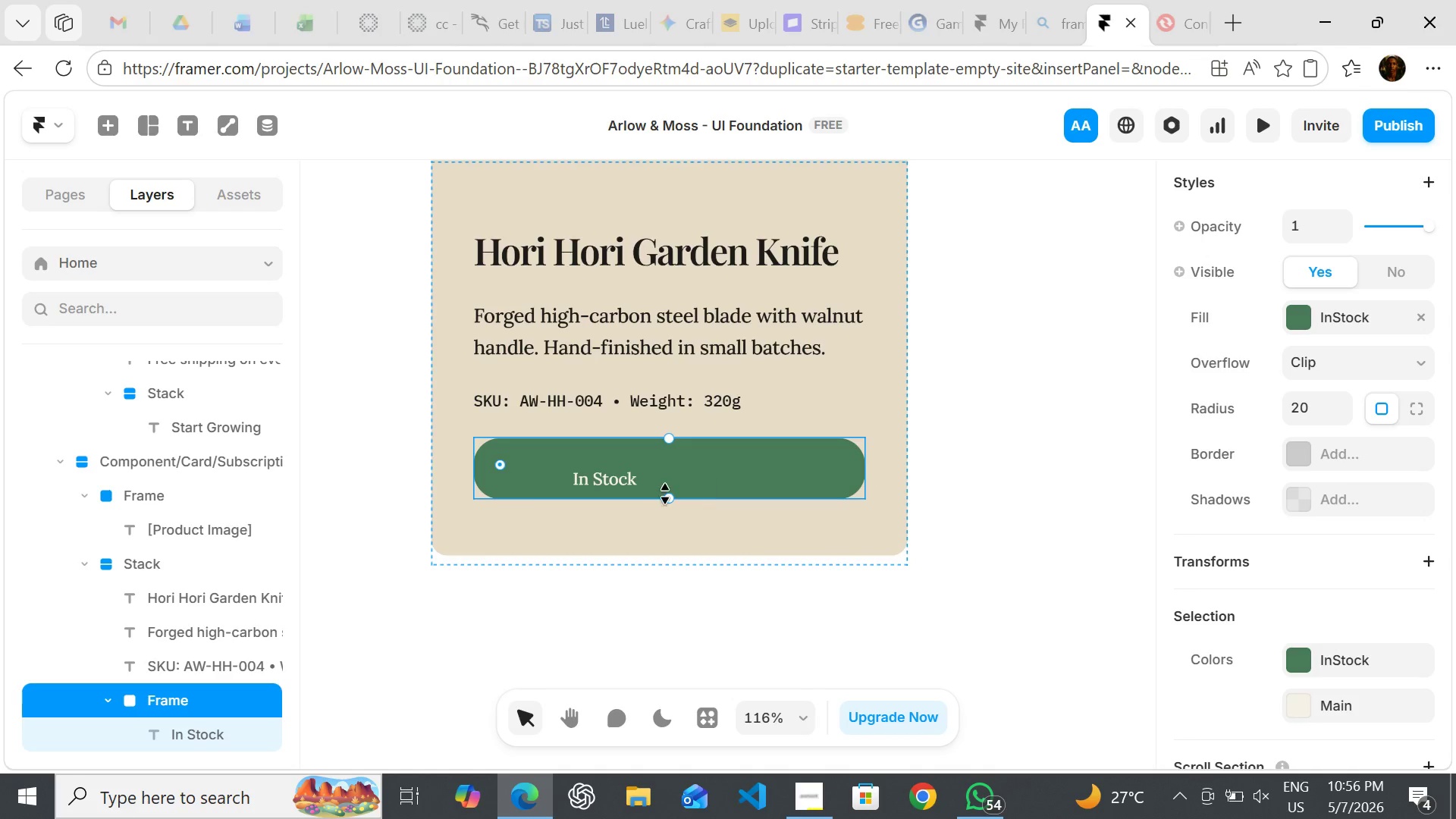 
left_click([607, 487])
 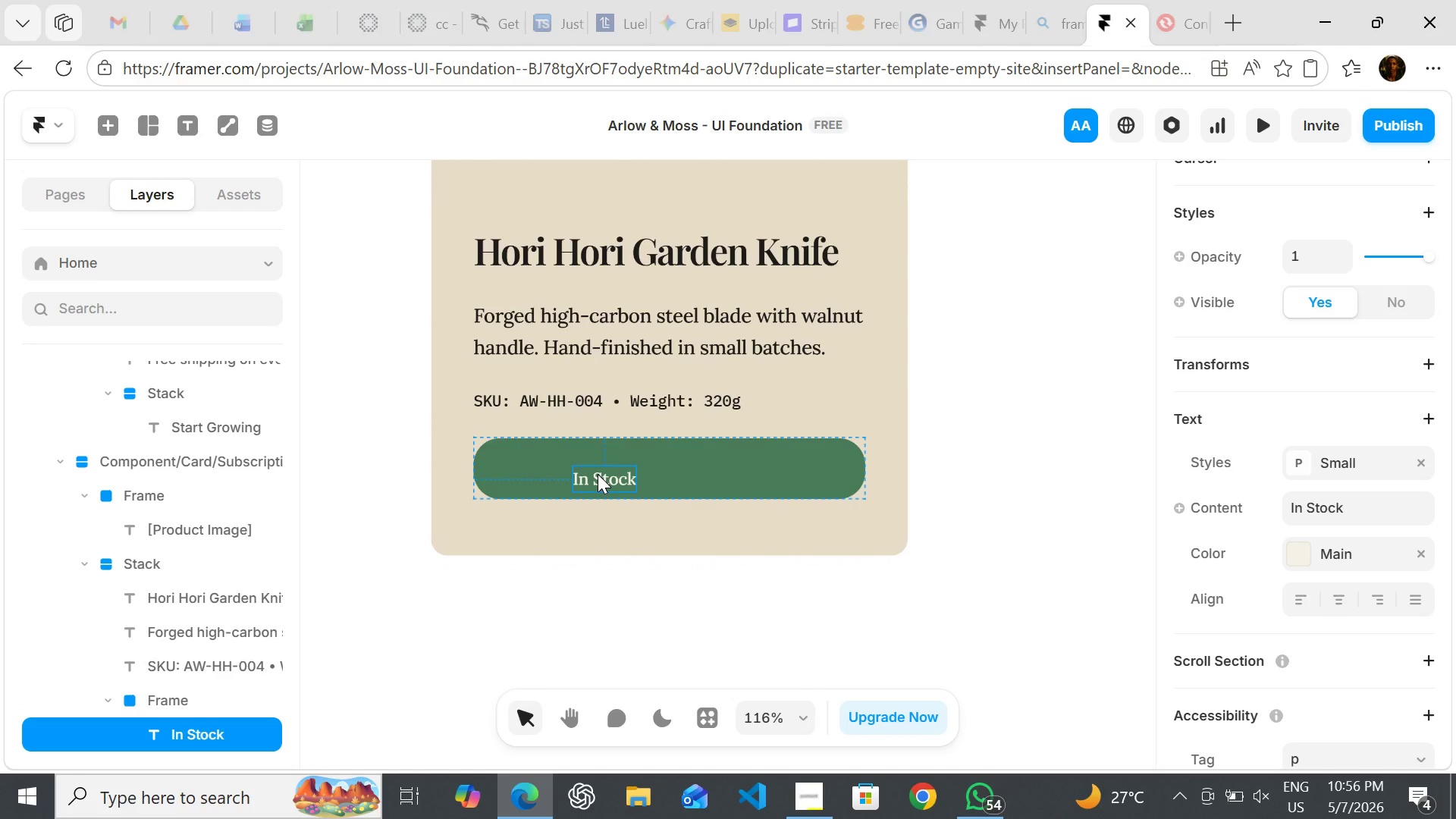 
left_click_drag(start_coordinate=[598, 474], to_coordinate=[556, 461])
 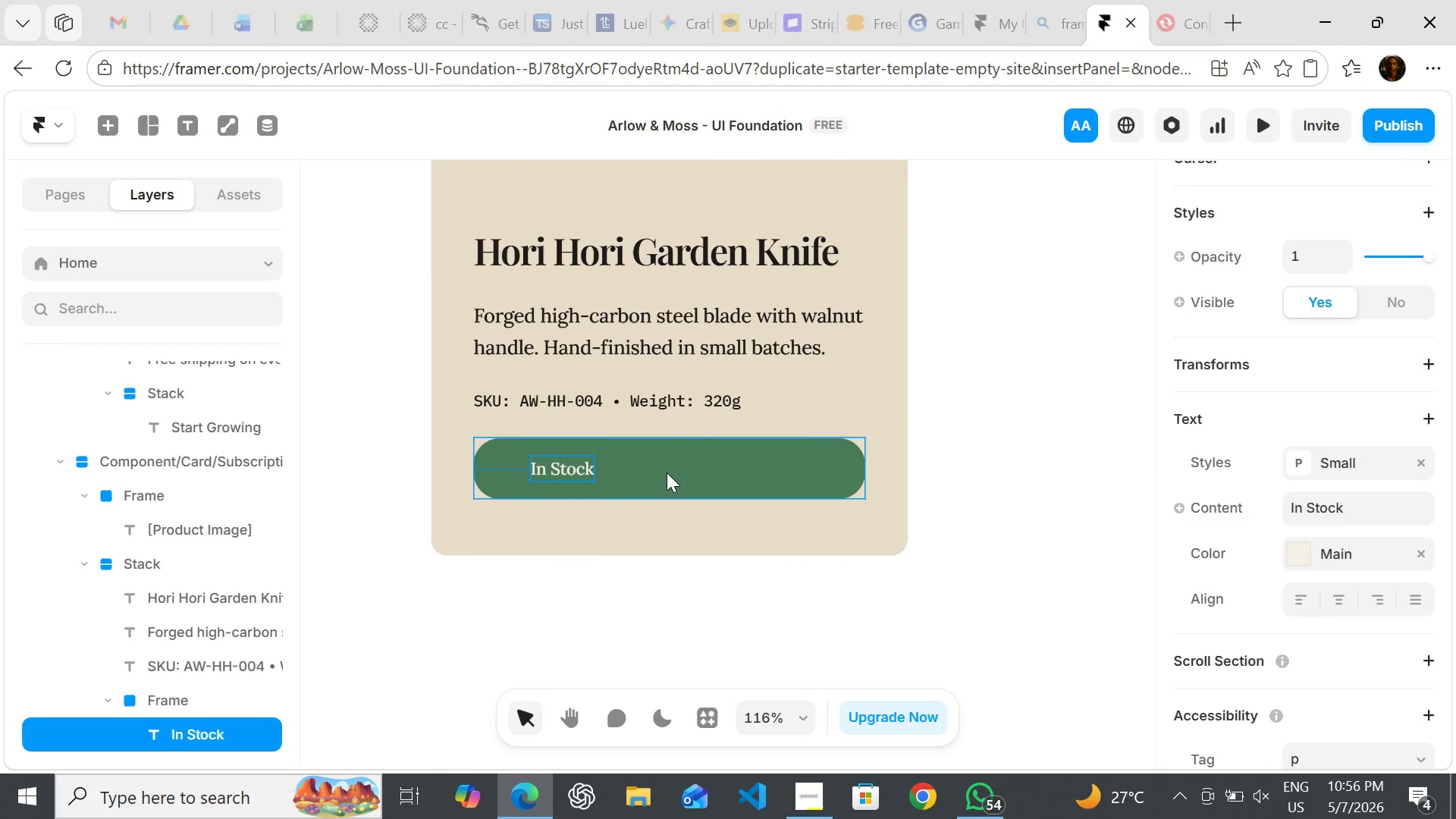 
left_click([667, 472])
 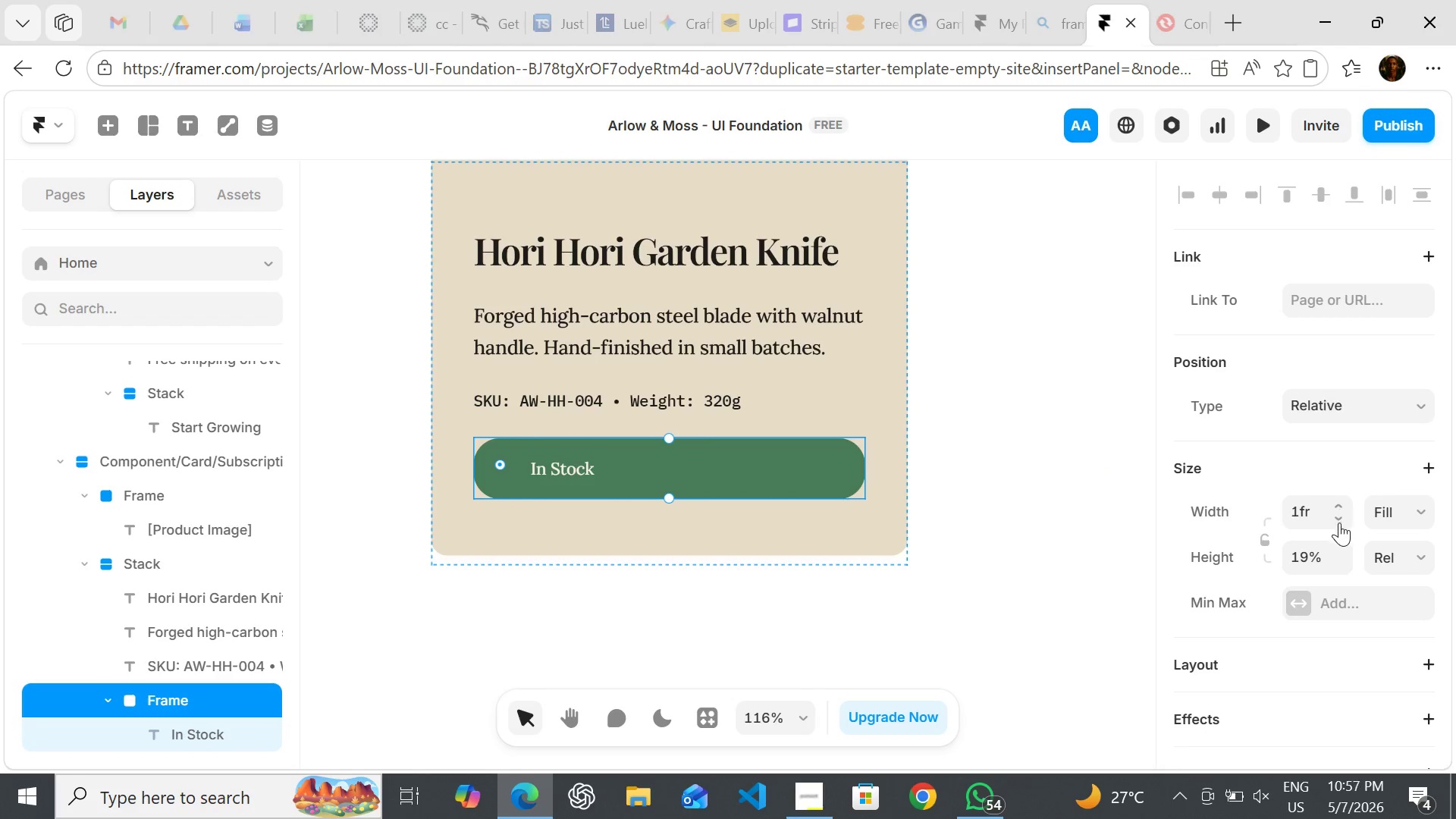 
wait(5.97)
 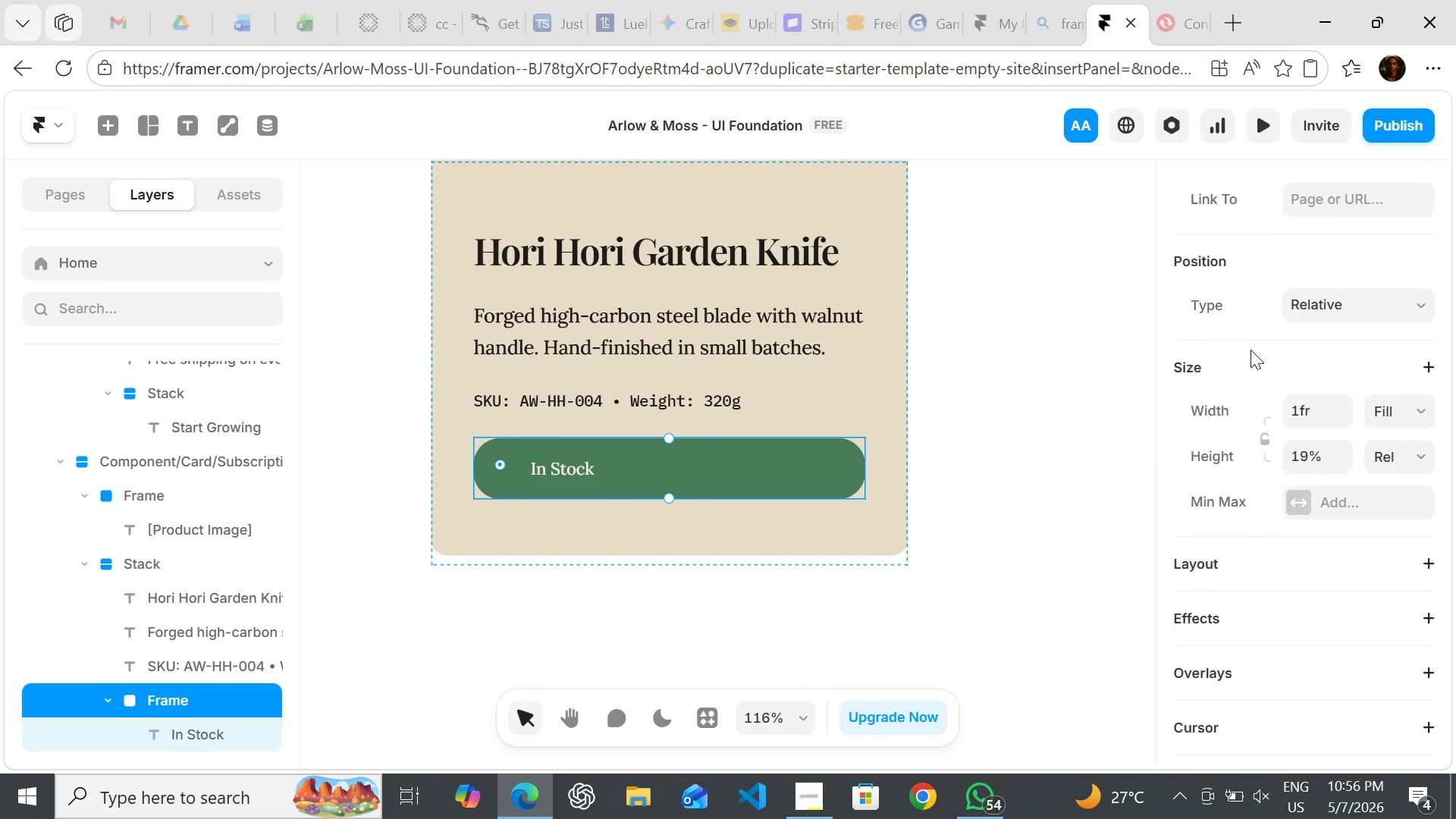 
left_click([1428, 469])
 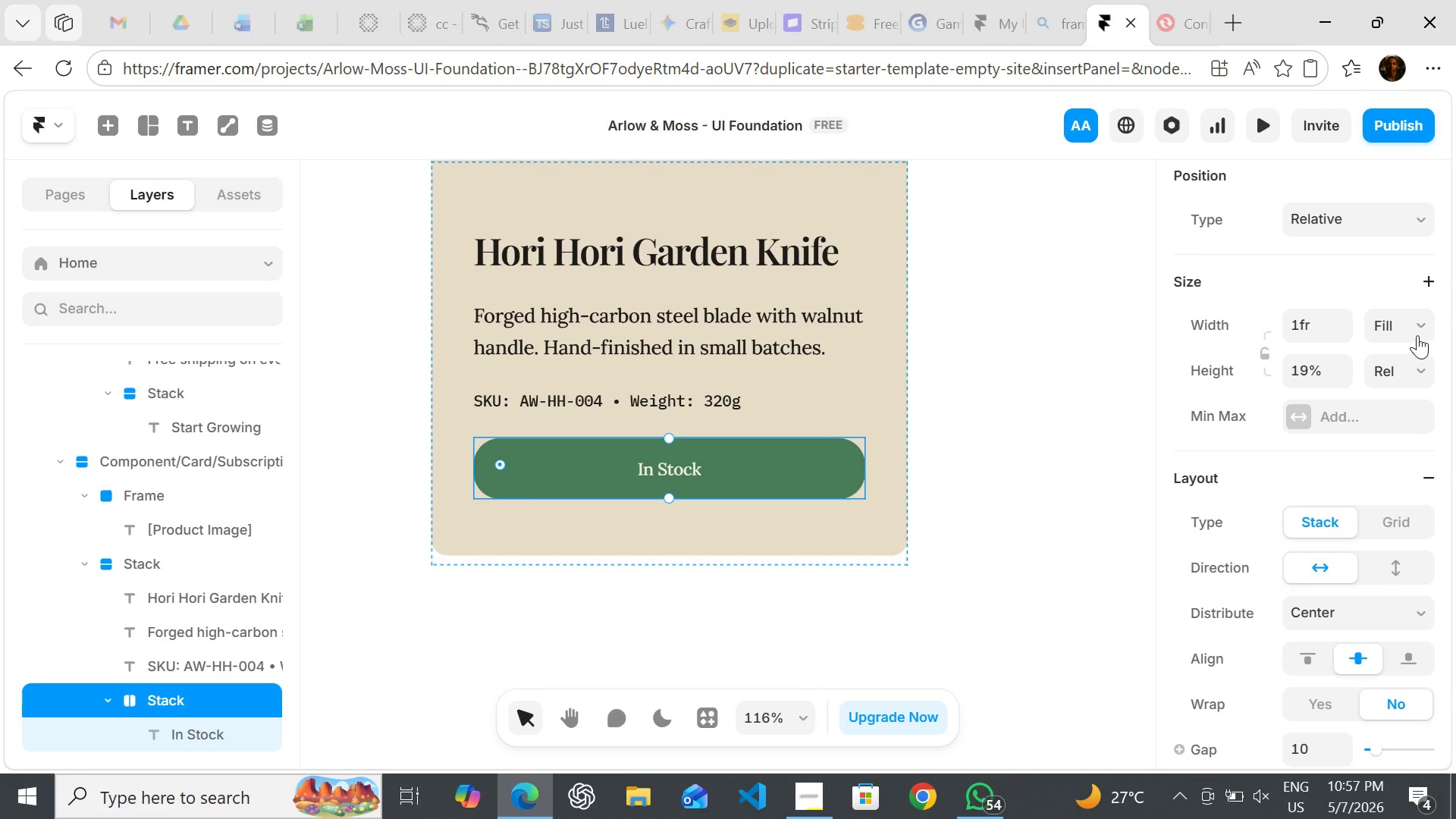 
left_click_drag(start_coordinate=[1417, 335], to_coordinate=[1393, 441])
 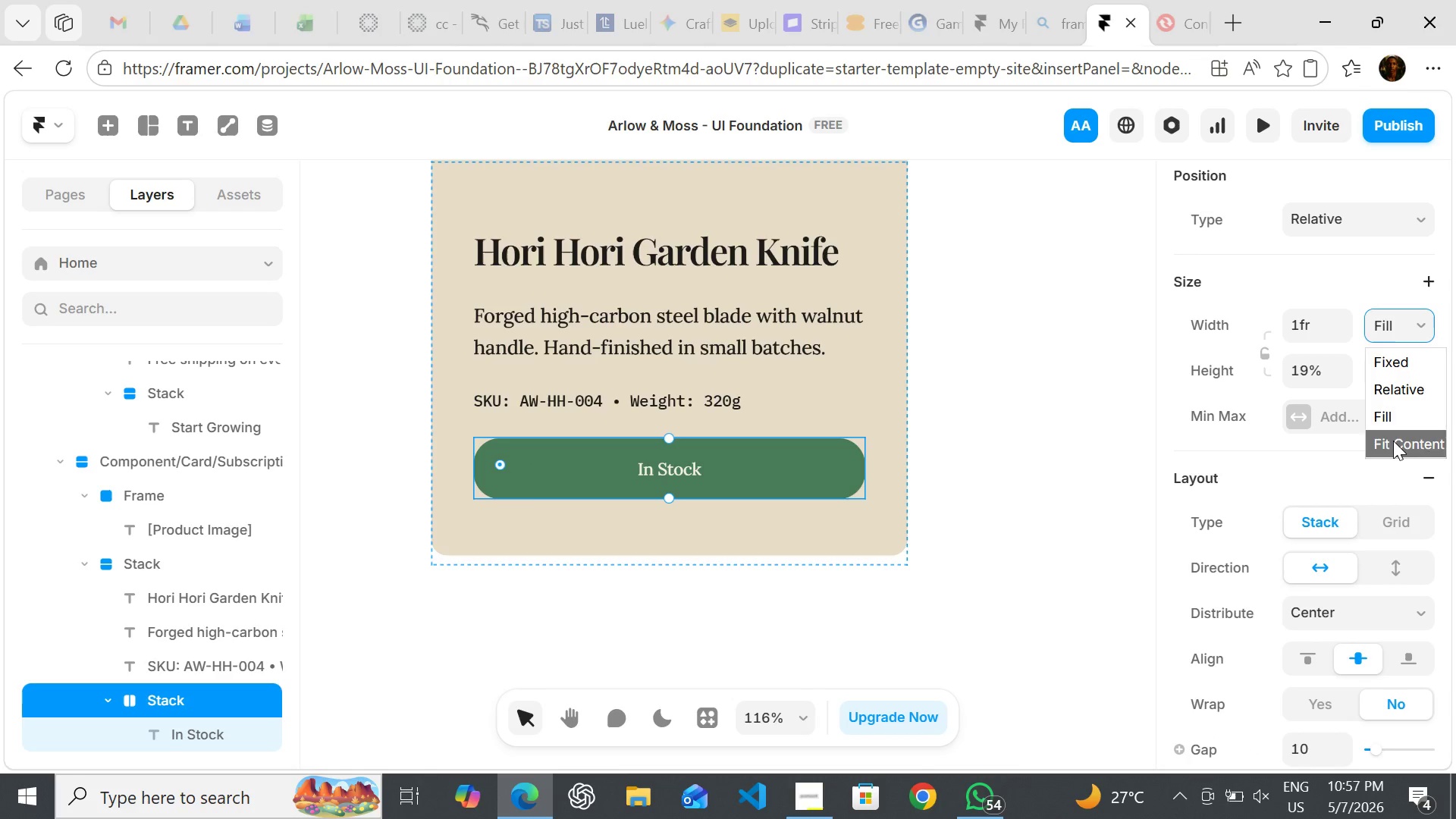 
left_click([1393, 441])
 